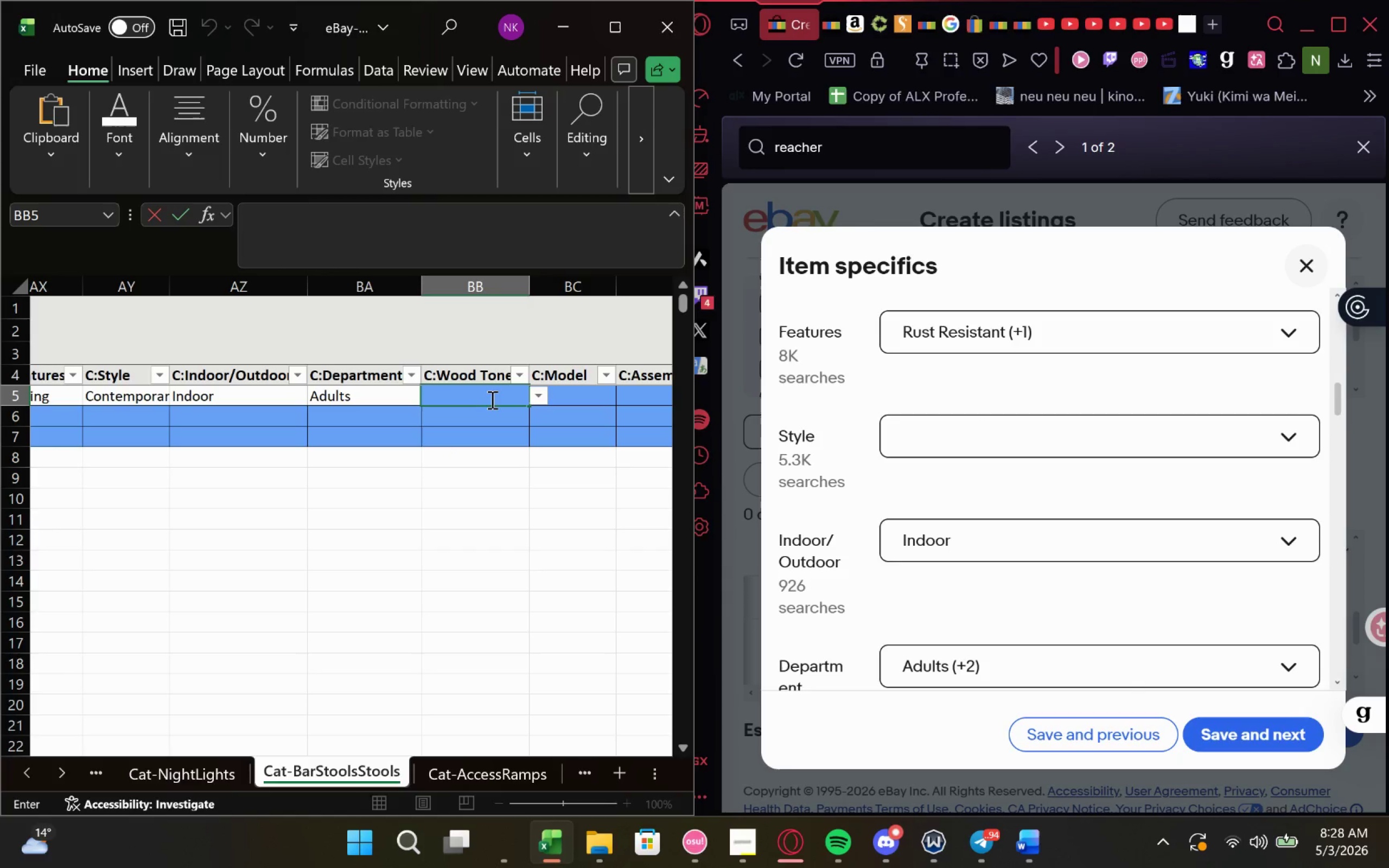 
type(Does not )
key(Backspace)
key(Backspace)
key(Backspace)
key(Backspace)
type(Not Apply)
 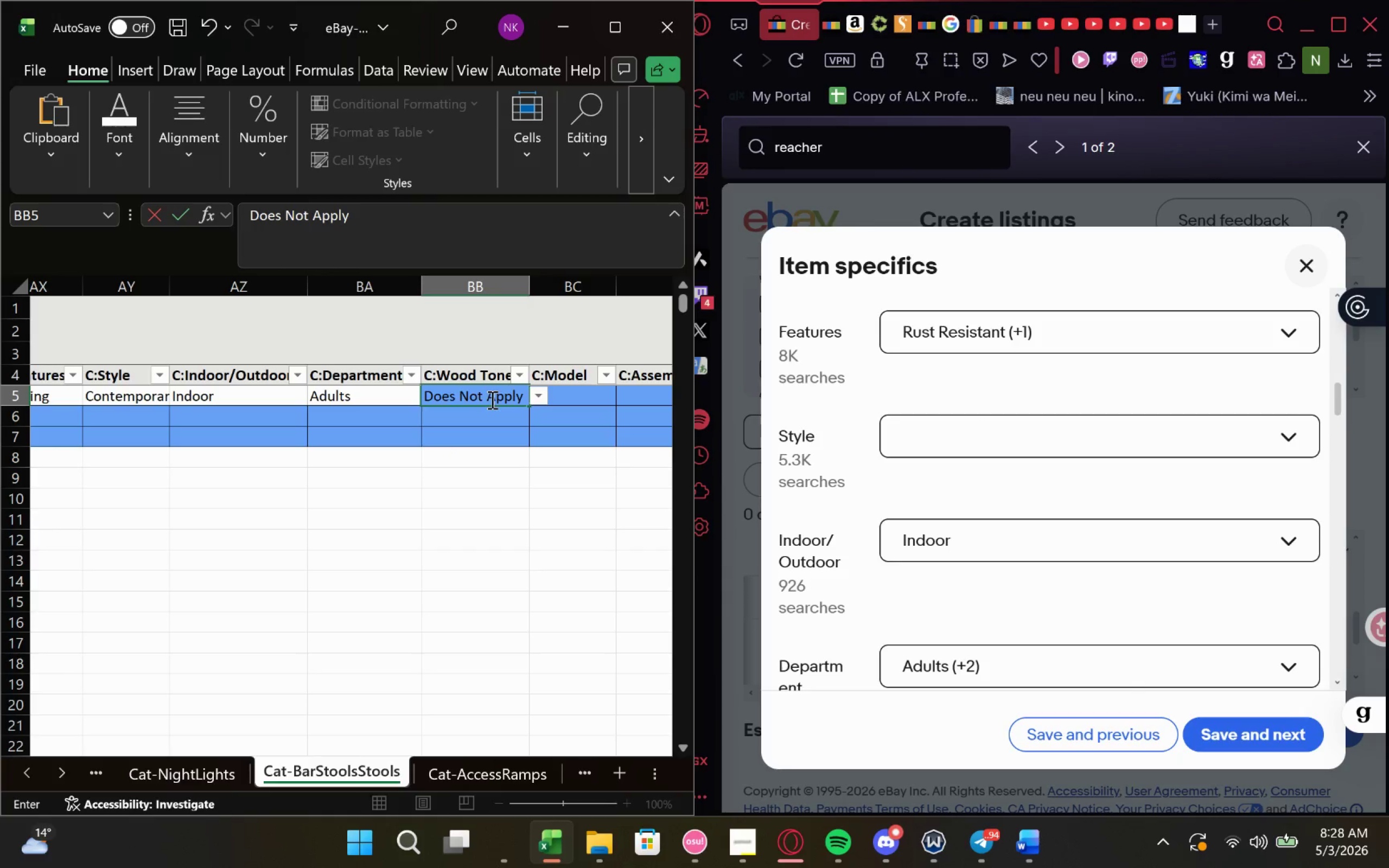 
left_click_drag(start_coordinate=[531, 408], to_coordinate=[533, 441])
 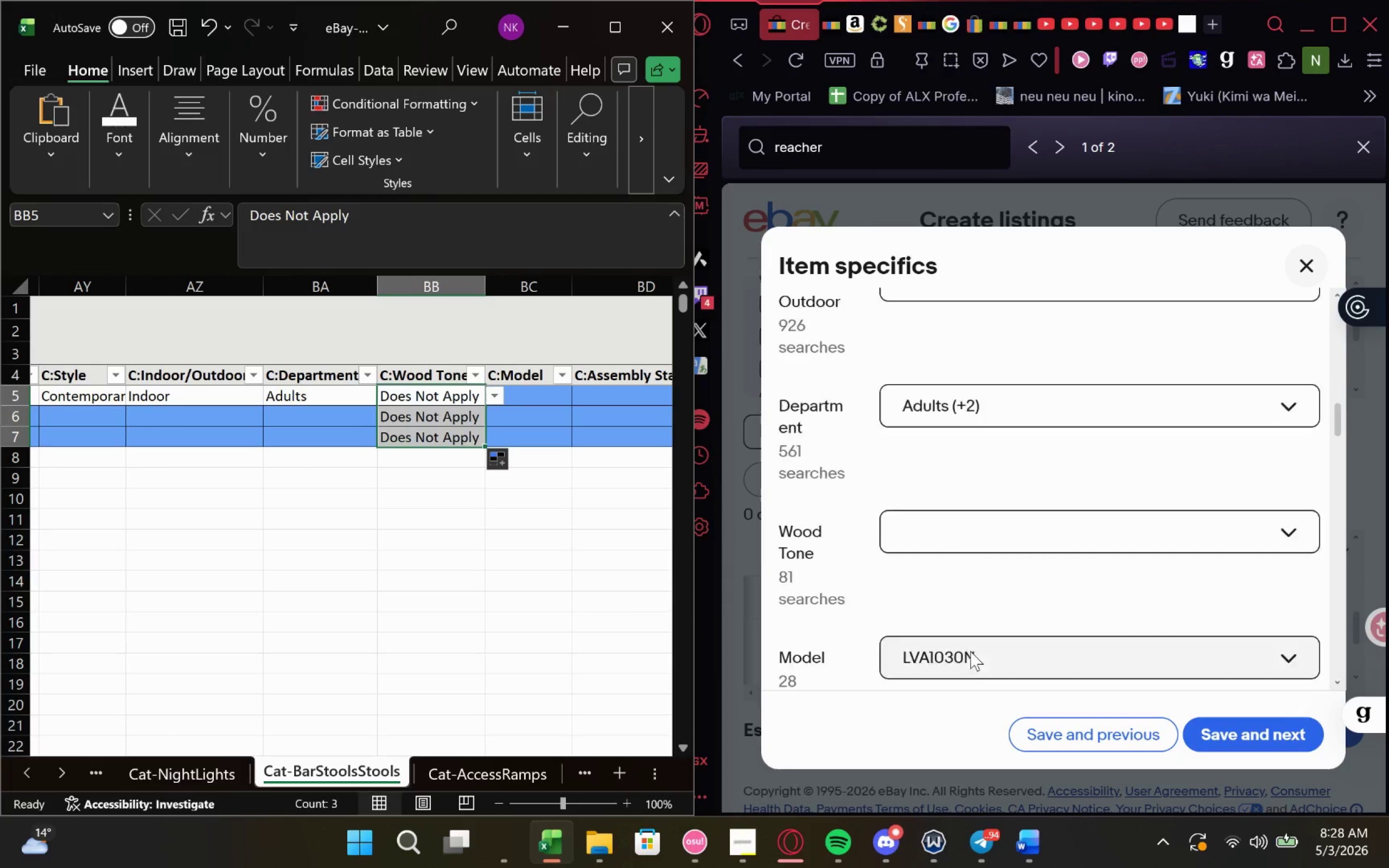 
left_click([983, 499])
 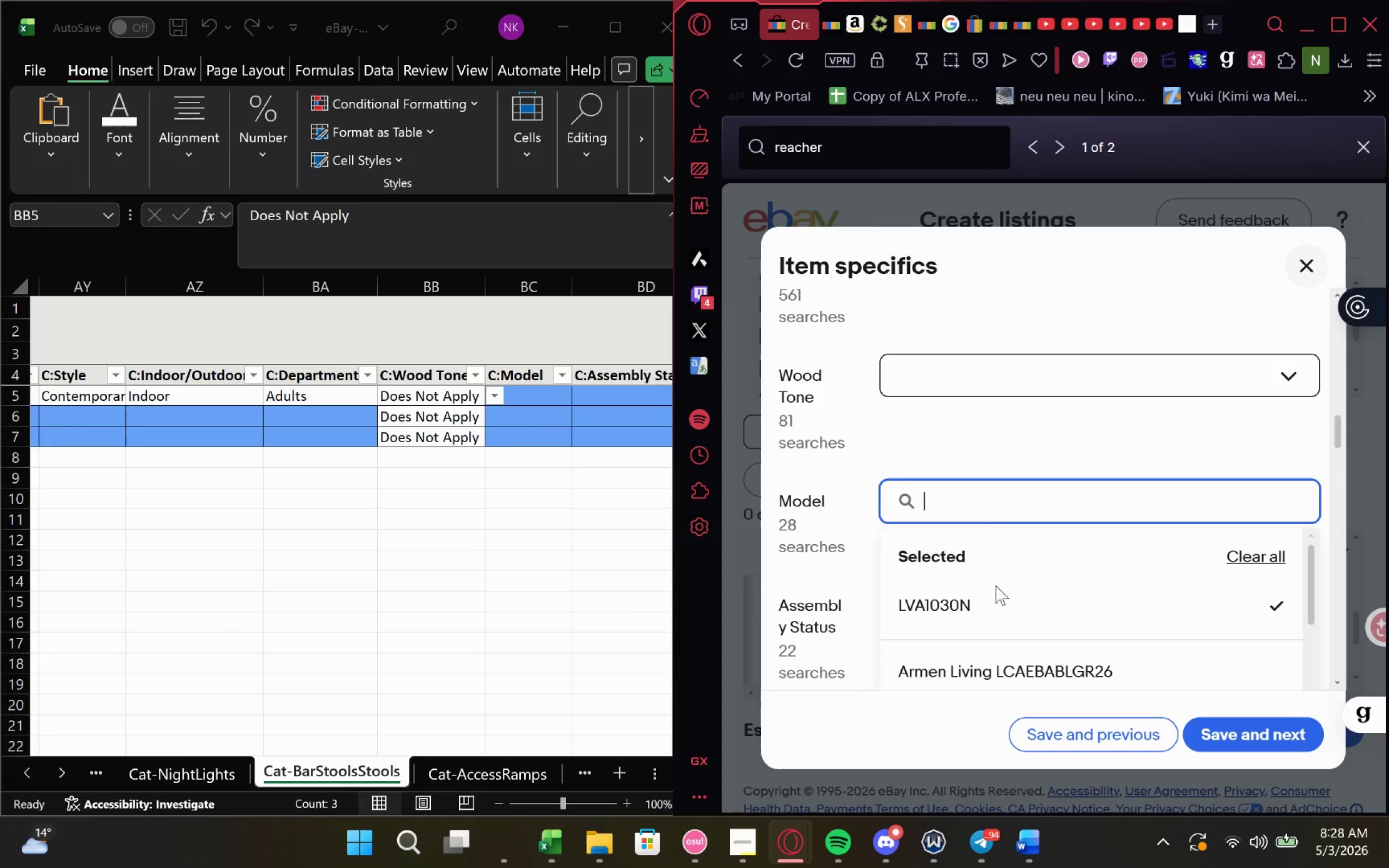 
left_click_drag(start_coordinate=[996, 603], to_coordinate=[893, 606])
 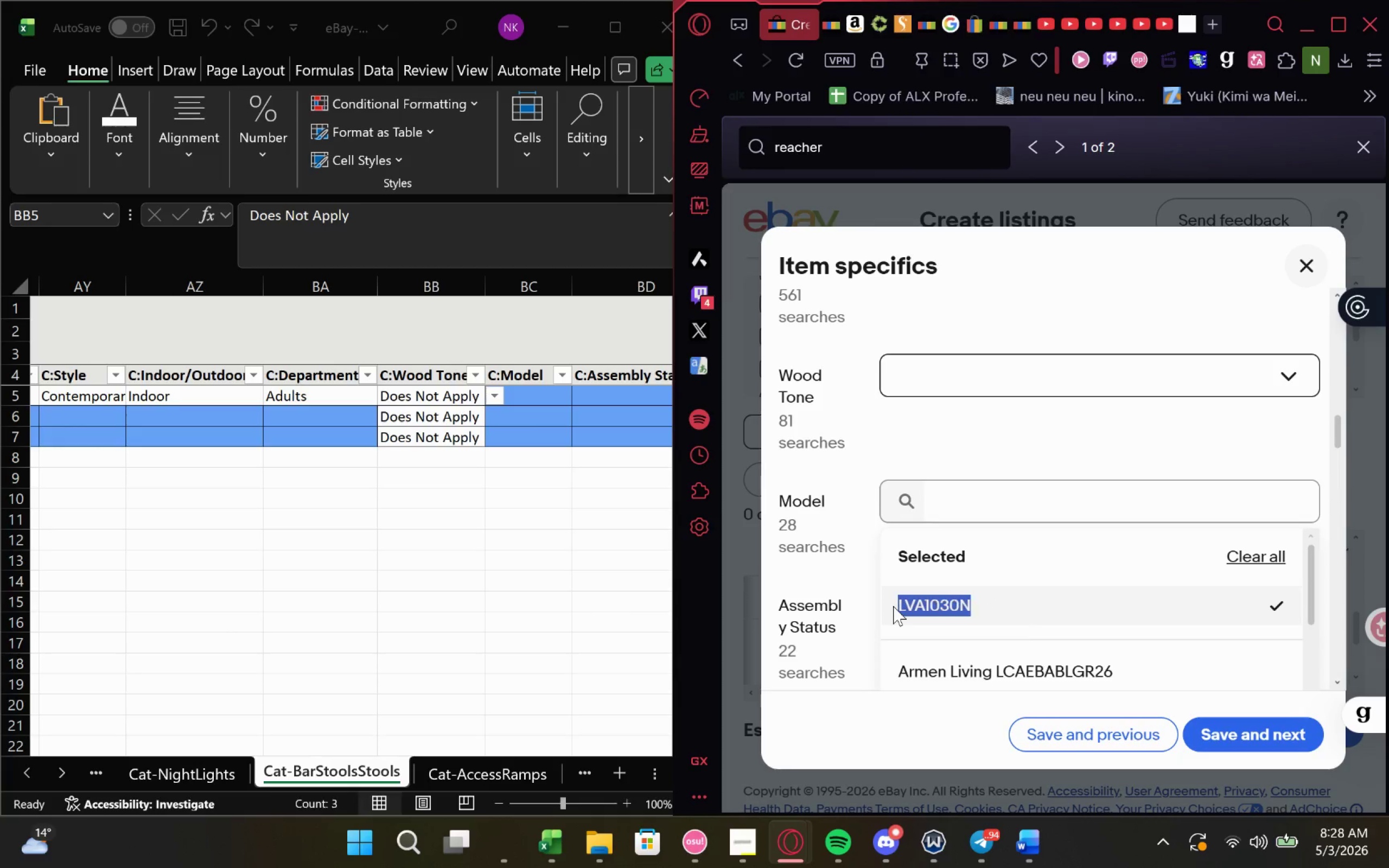 
key(Control+C)
 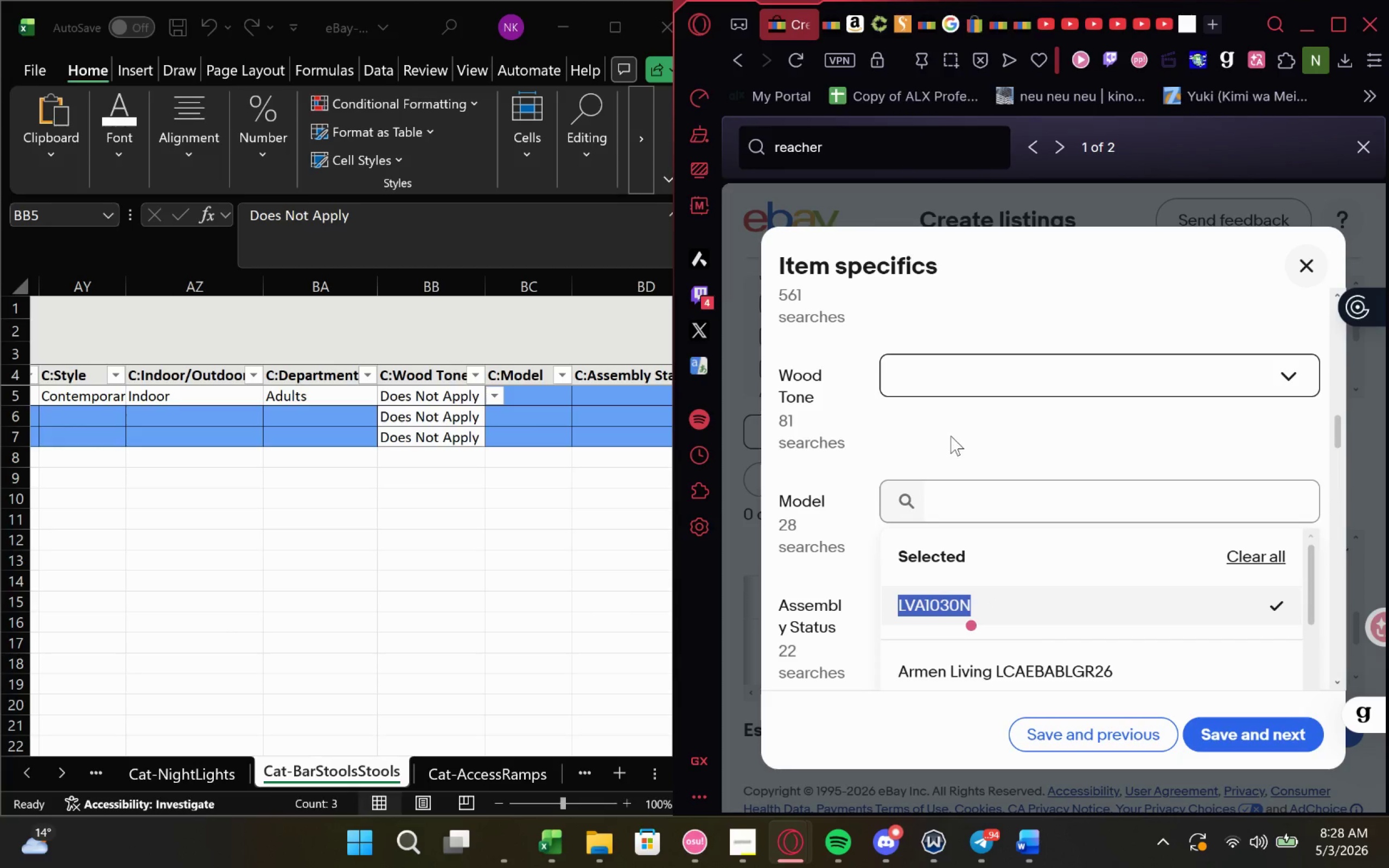 
left_click([953, 437])
 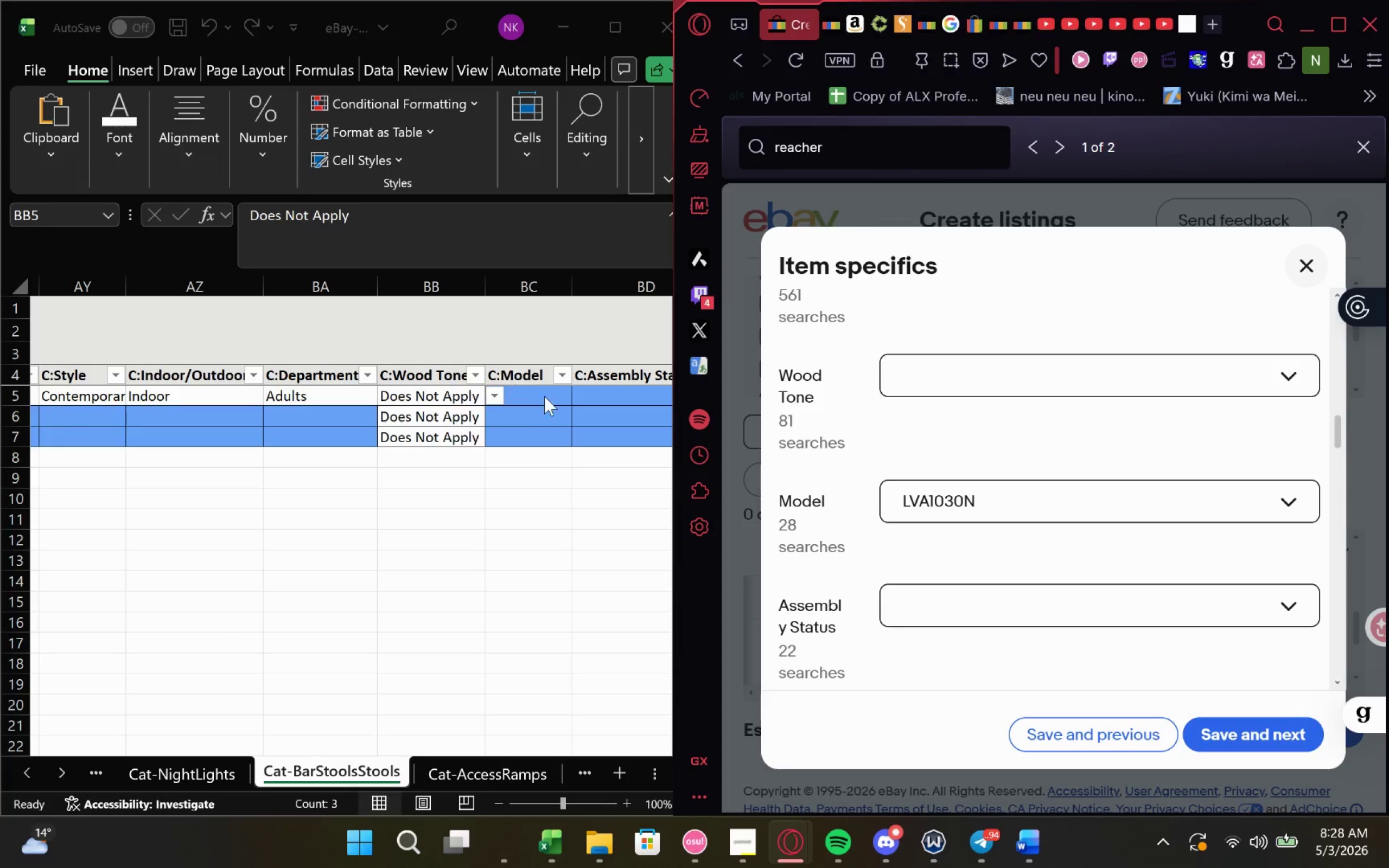 
left_click([541, 388])
 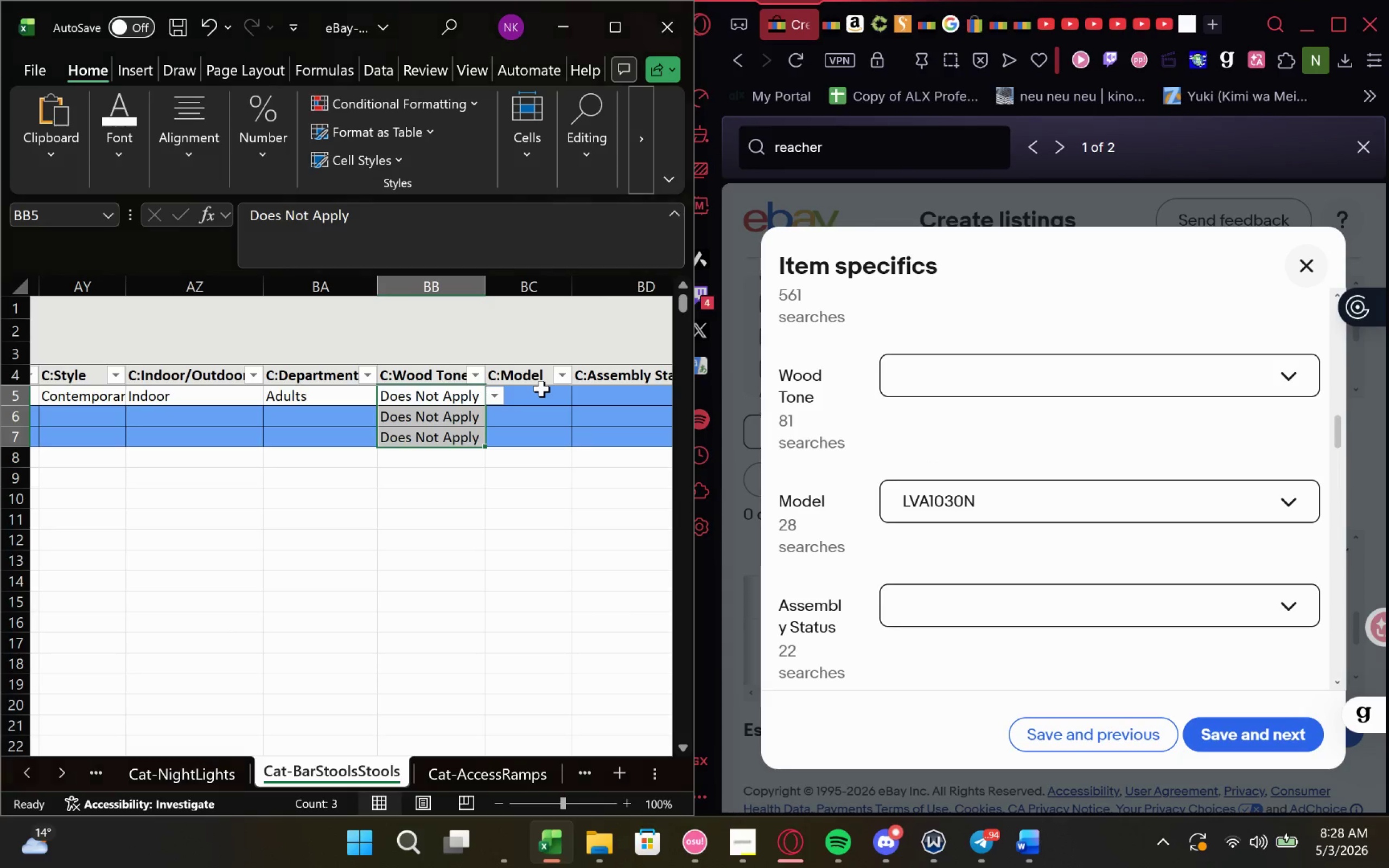 
left_click_drag(start_coordinate=[536, 390], to_coordinate=[536, 393])
 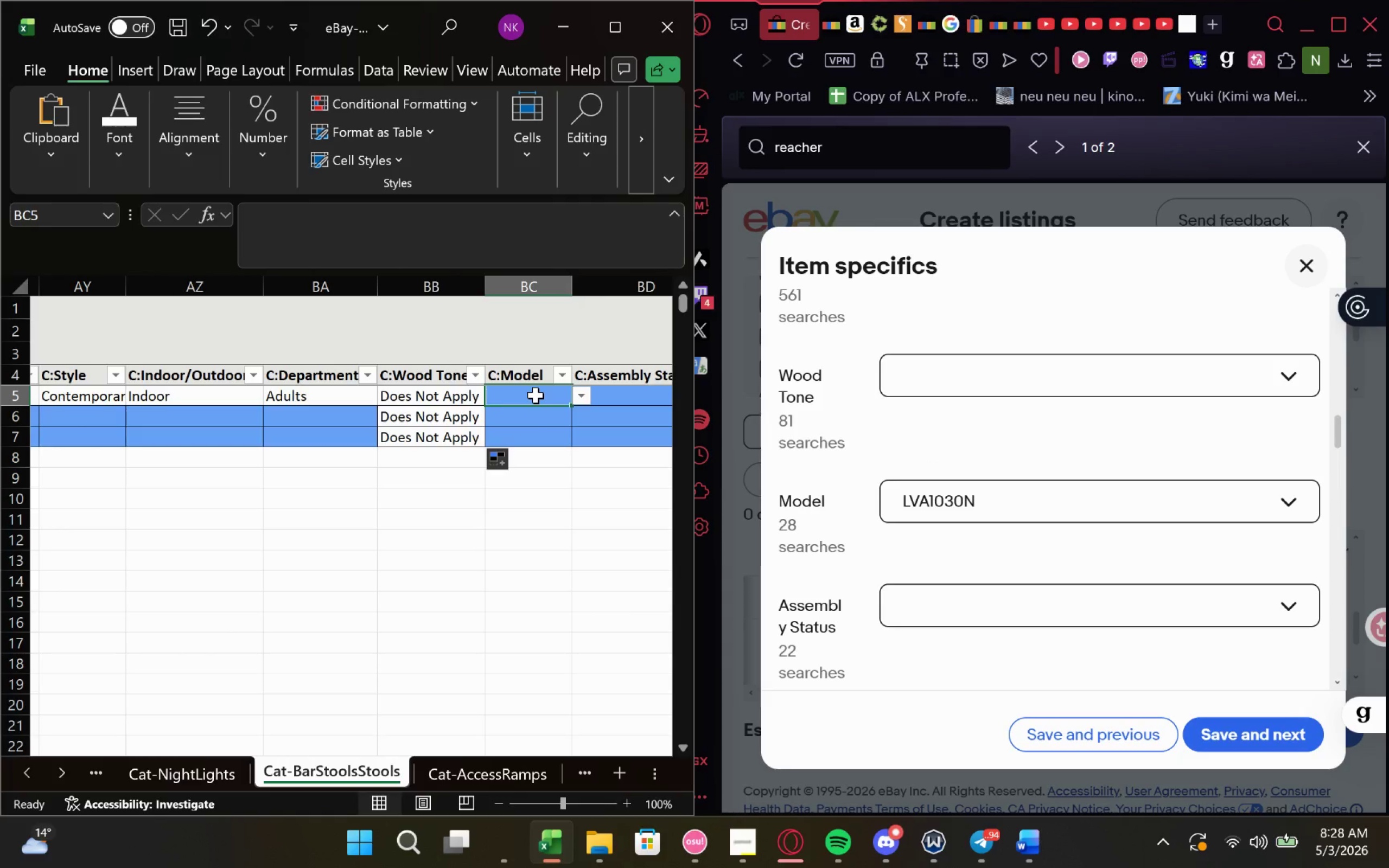 
key(Control+V)
 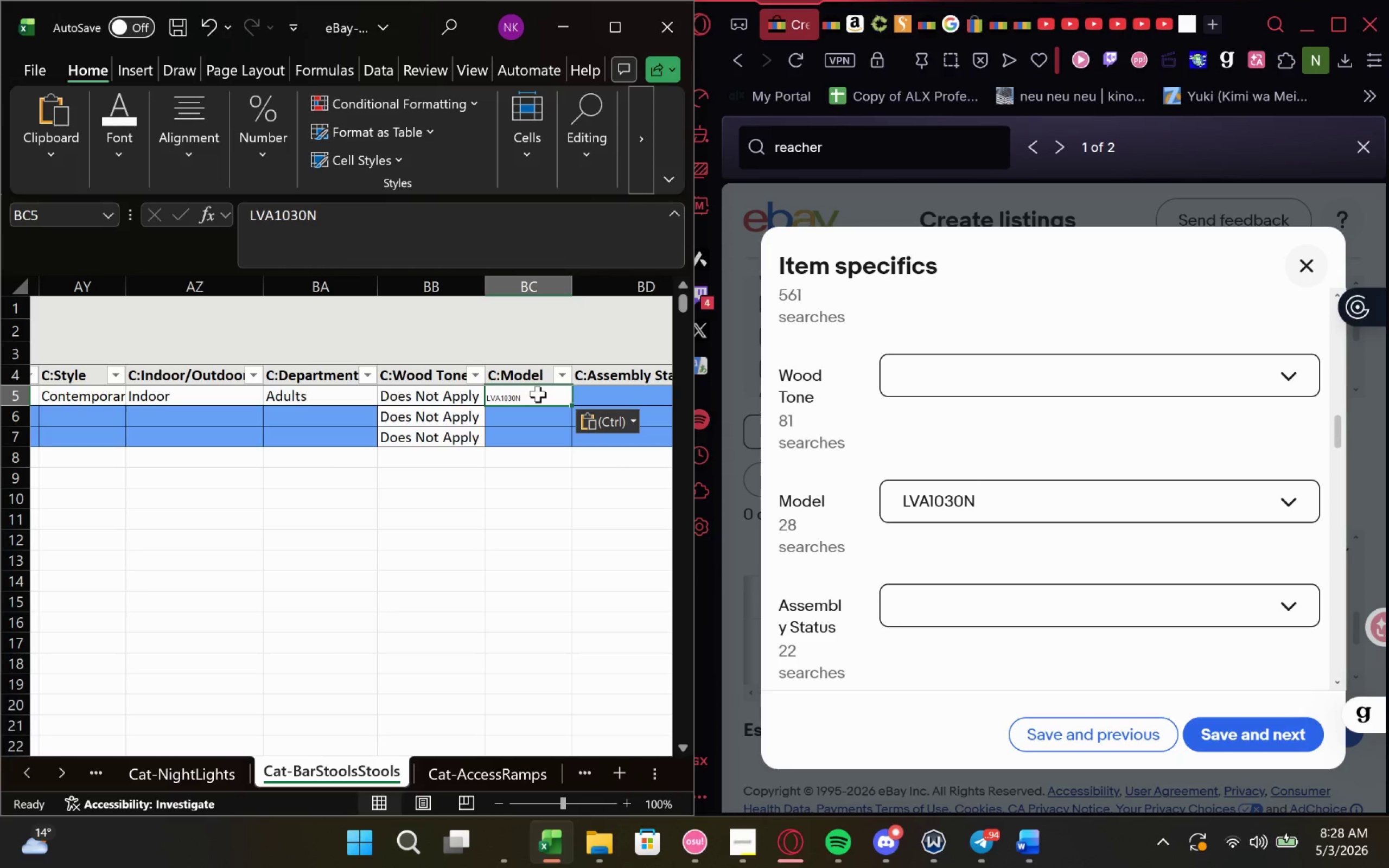 
key(Control+Z)
 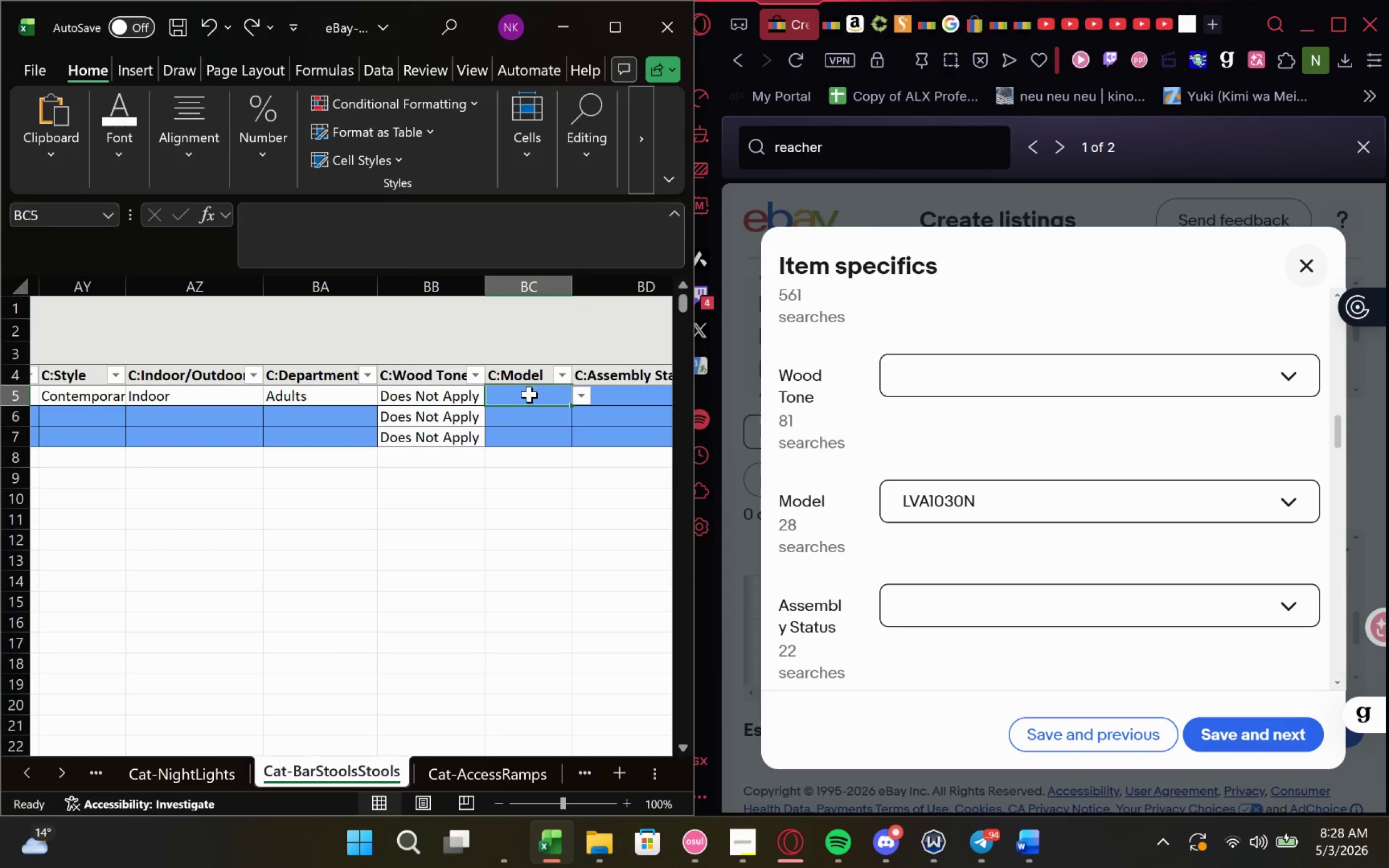 
double_click([530, 394])
 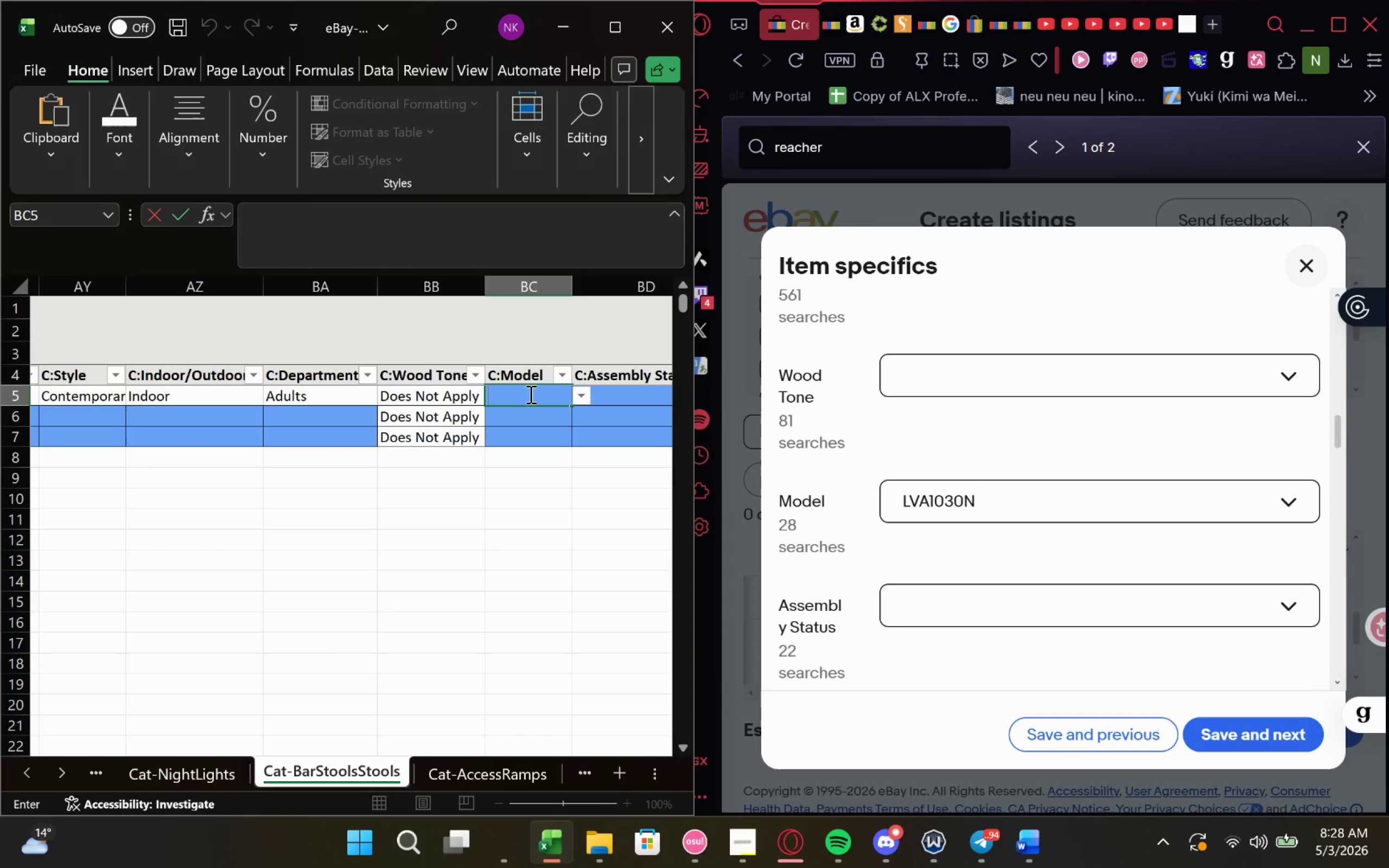 
key(Control+V)
 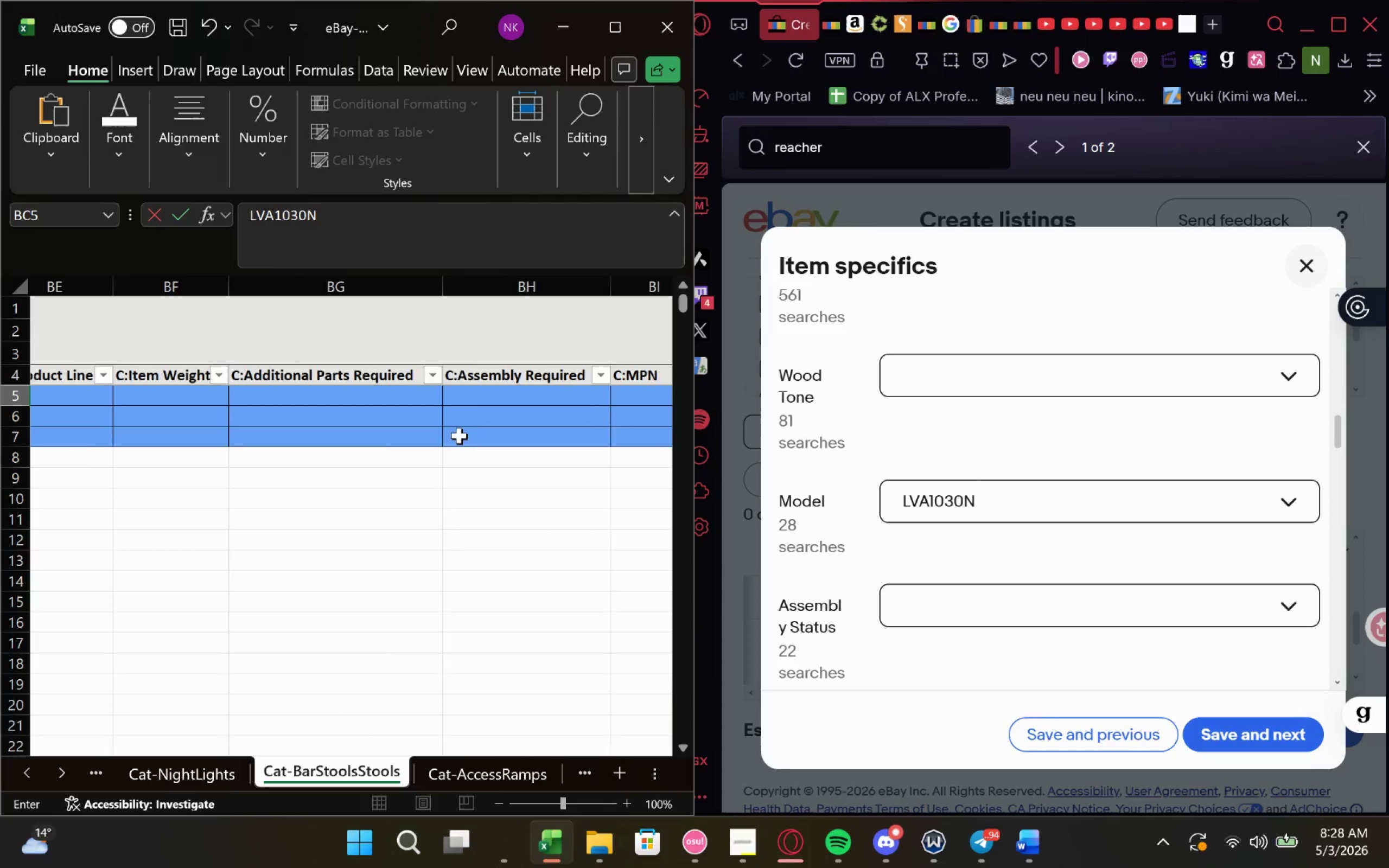 
wait(6.02)
 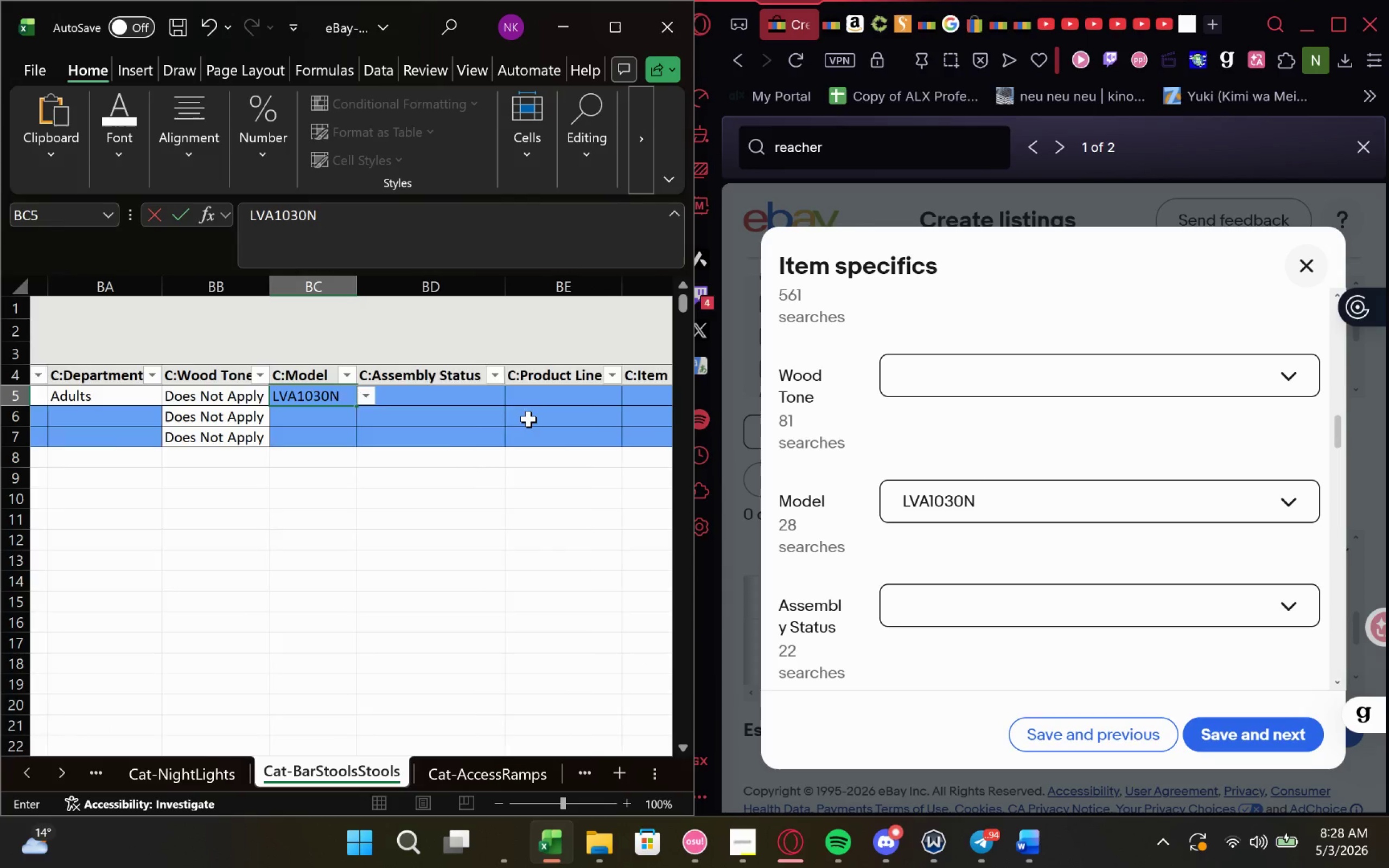 
left_click_drag(start_coordinate=[488, 390], to_coordinate=[481, 393])
 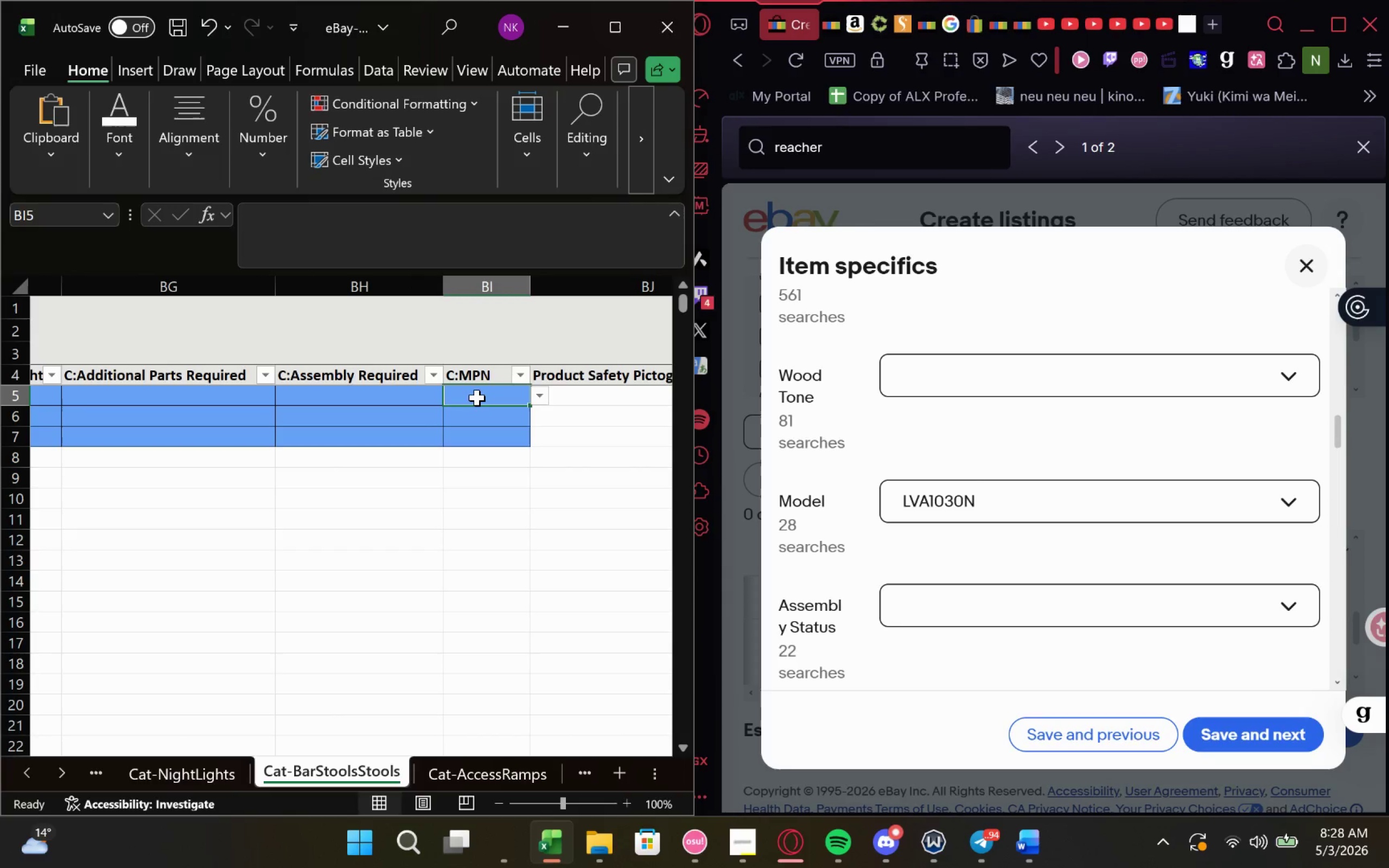 
double_click([477, 398])
 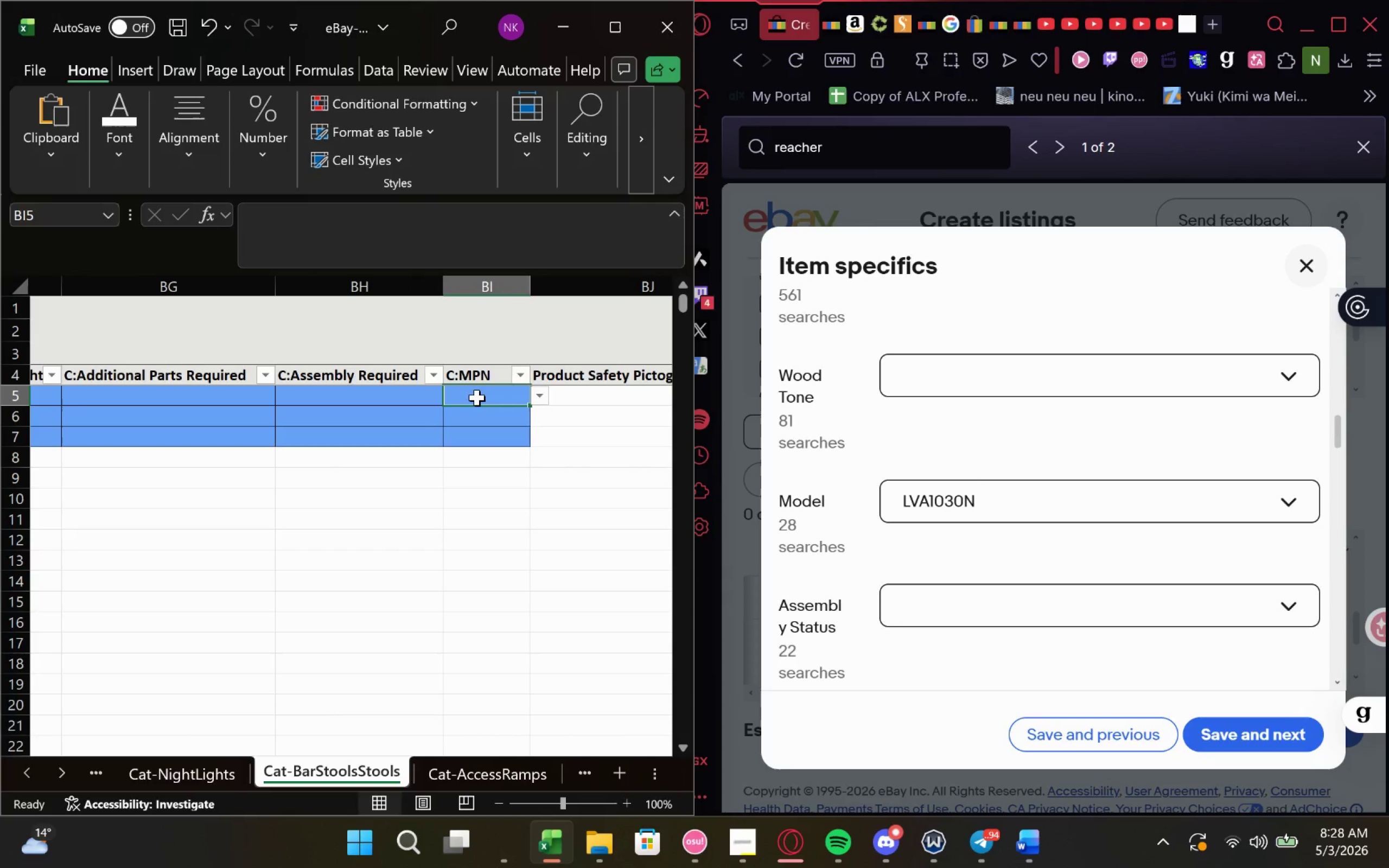 
triple_click([477, 398])
 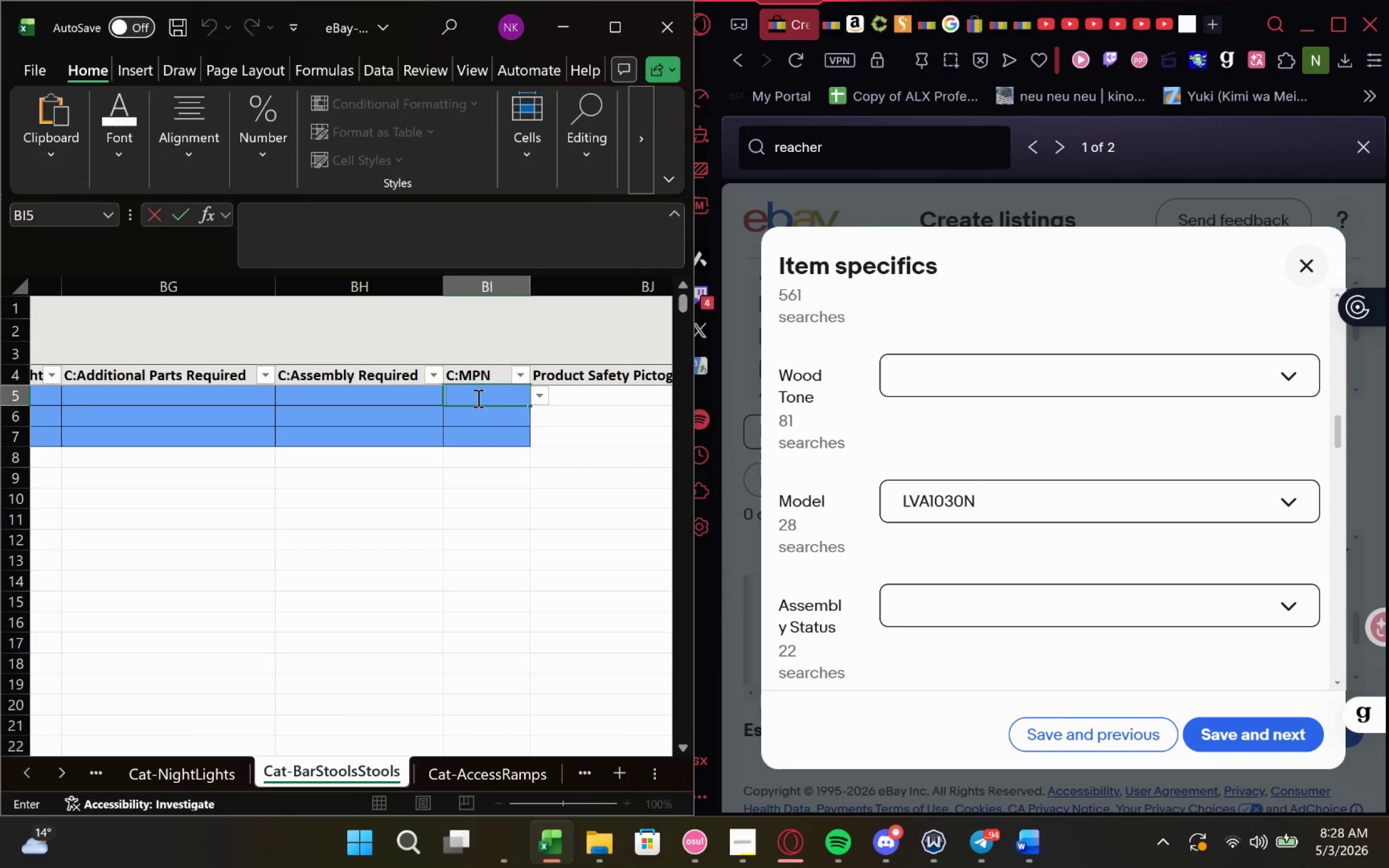 
key(Control+V)
 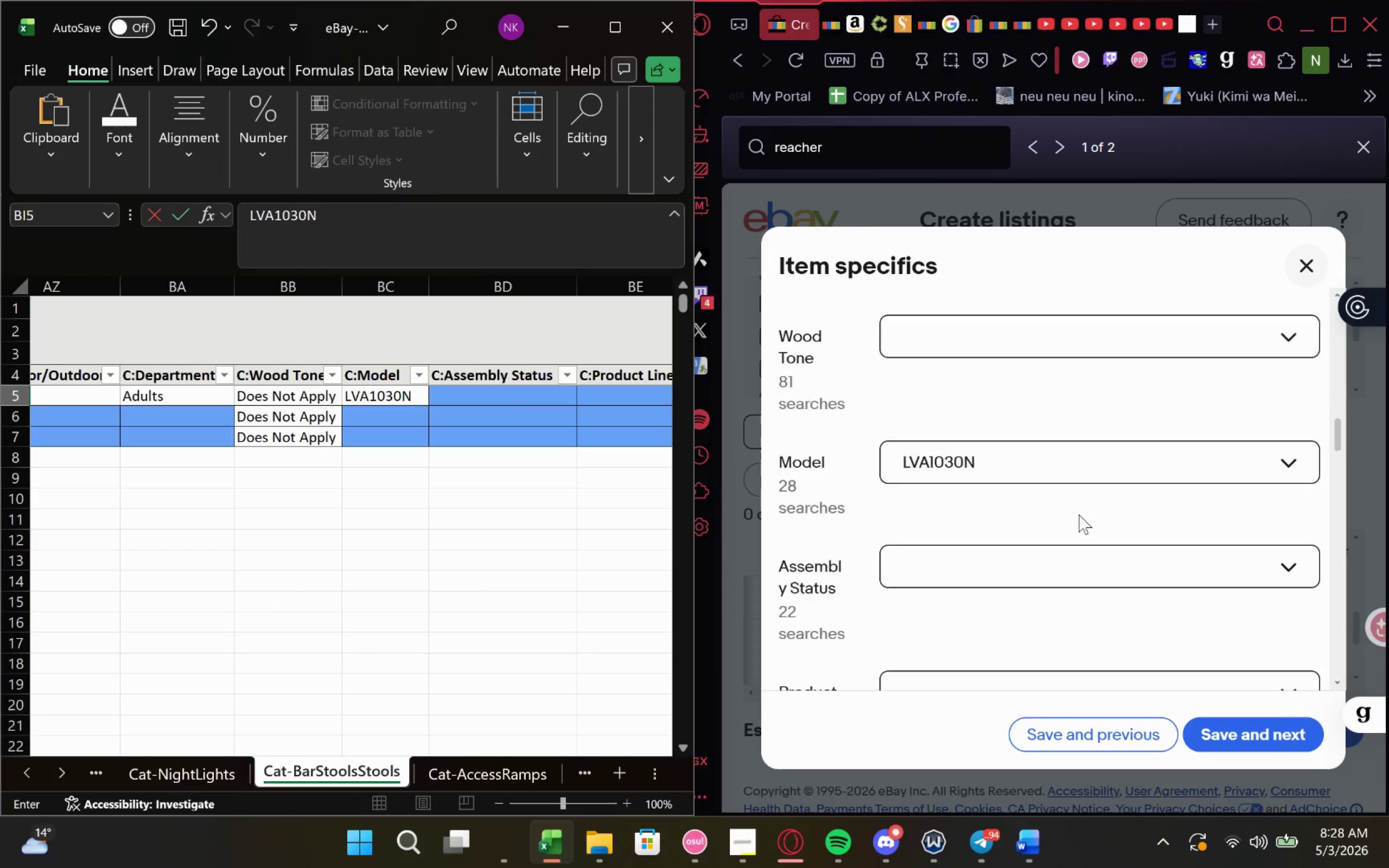 
left_click_drag(start_coordinate=[1068, 502], to_coordinate=[1068, 500])
 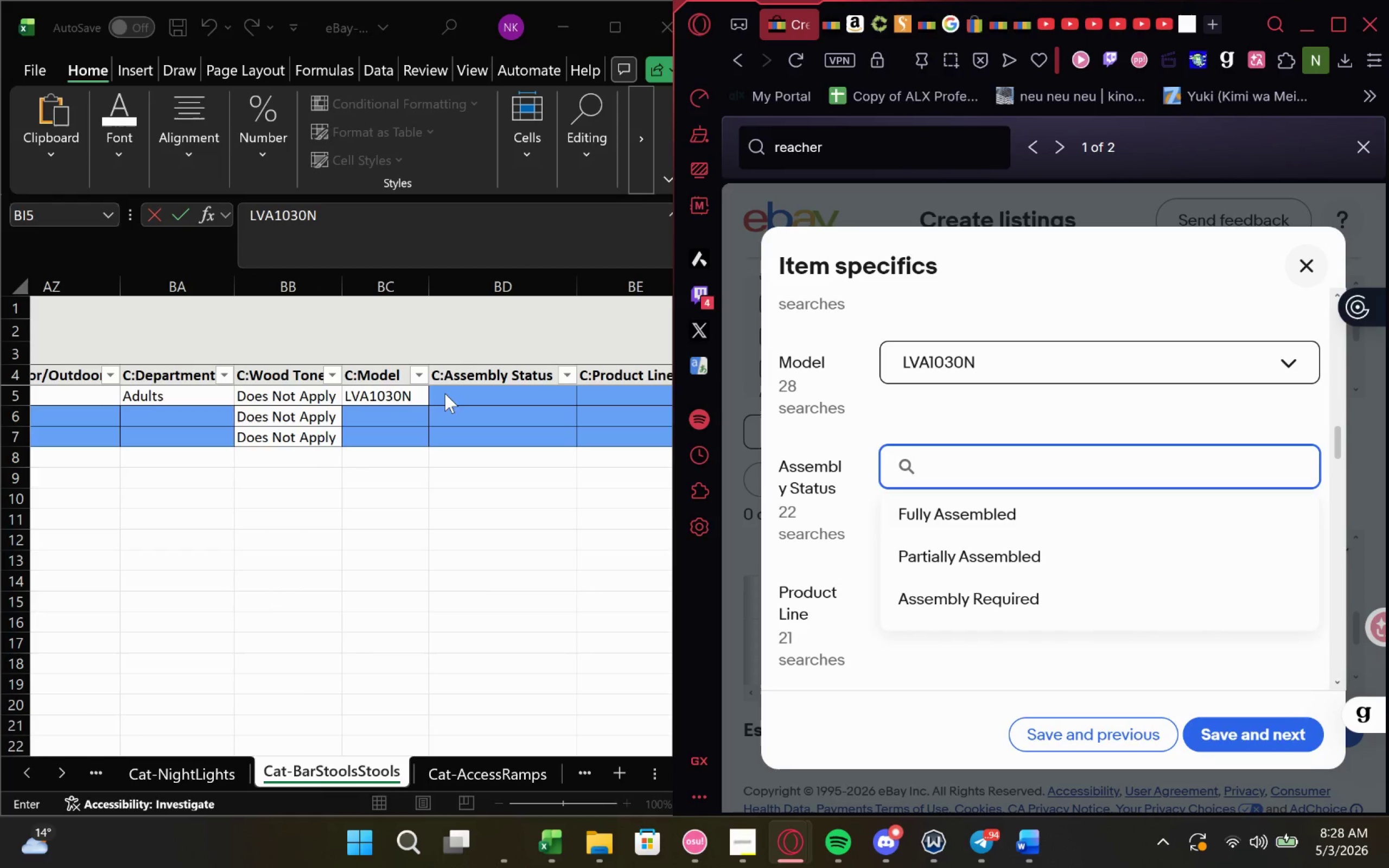 
double_click([451, 393])
 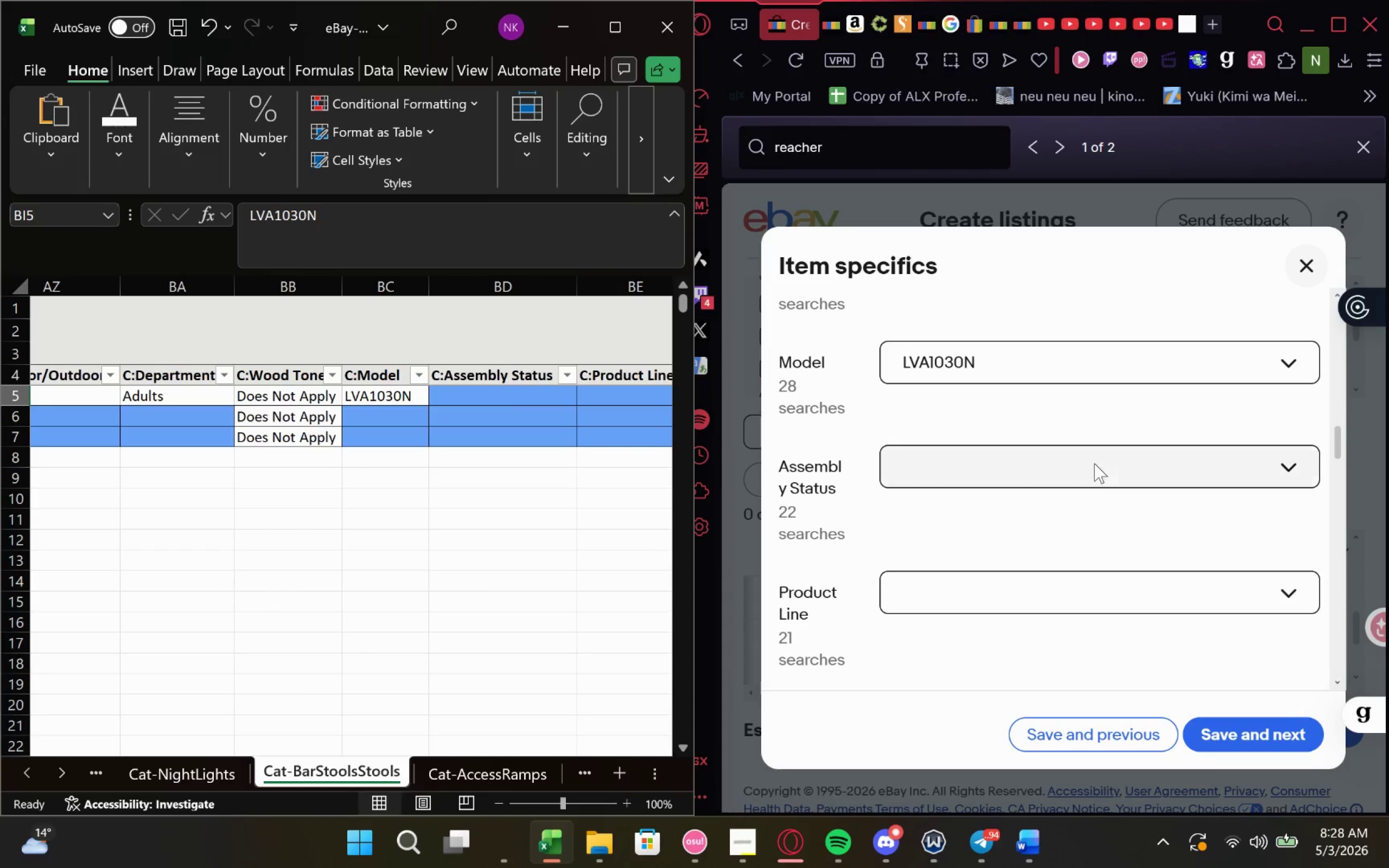 
left_click([1105, 466])
 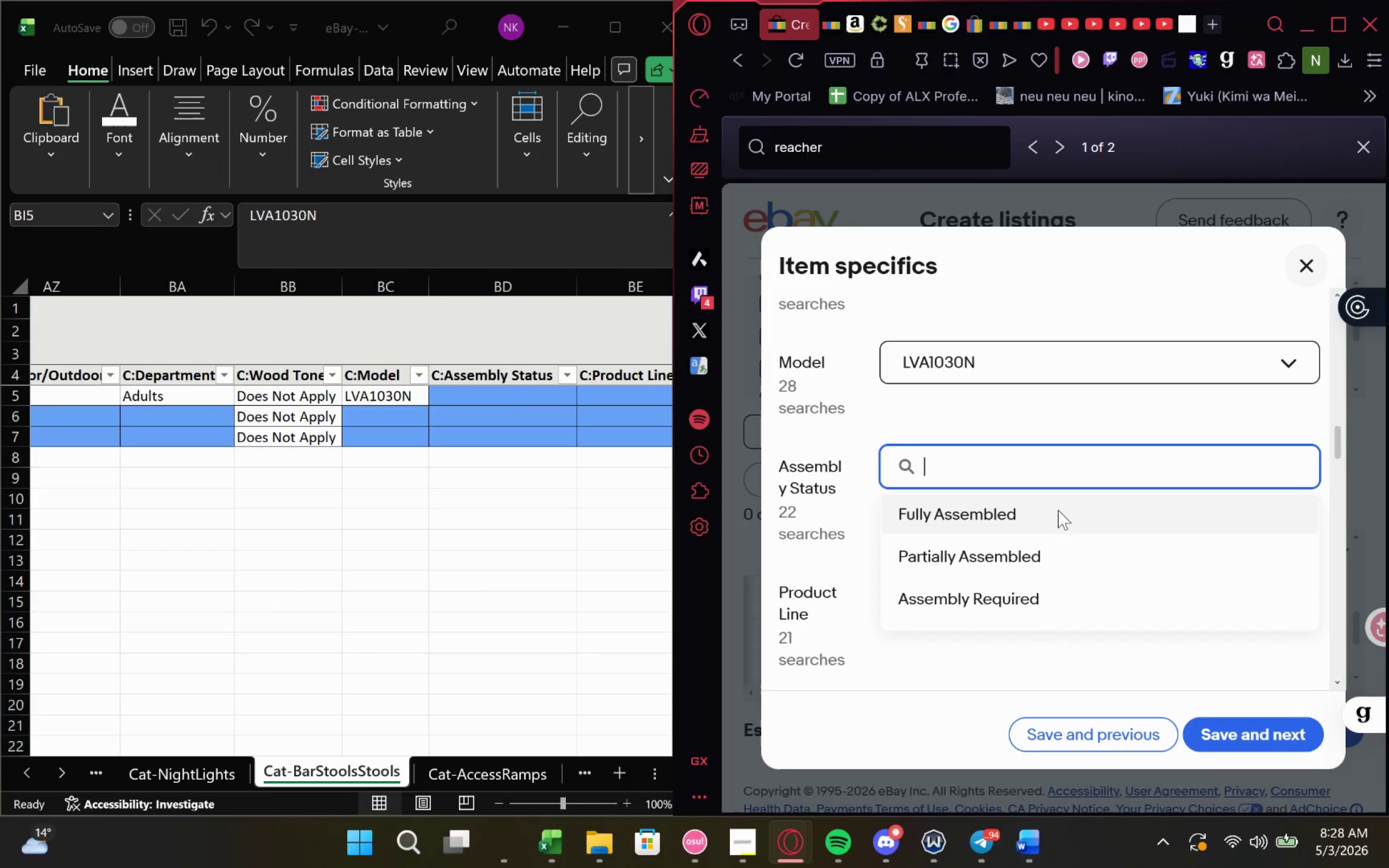 
left_click([1056, 510])
 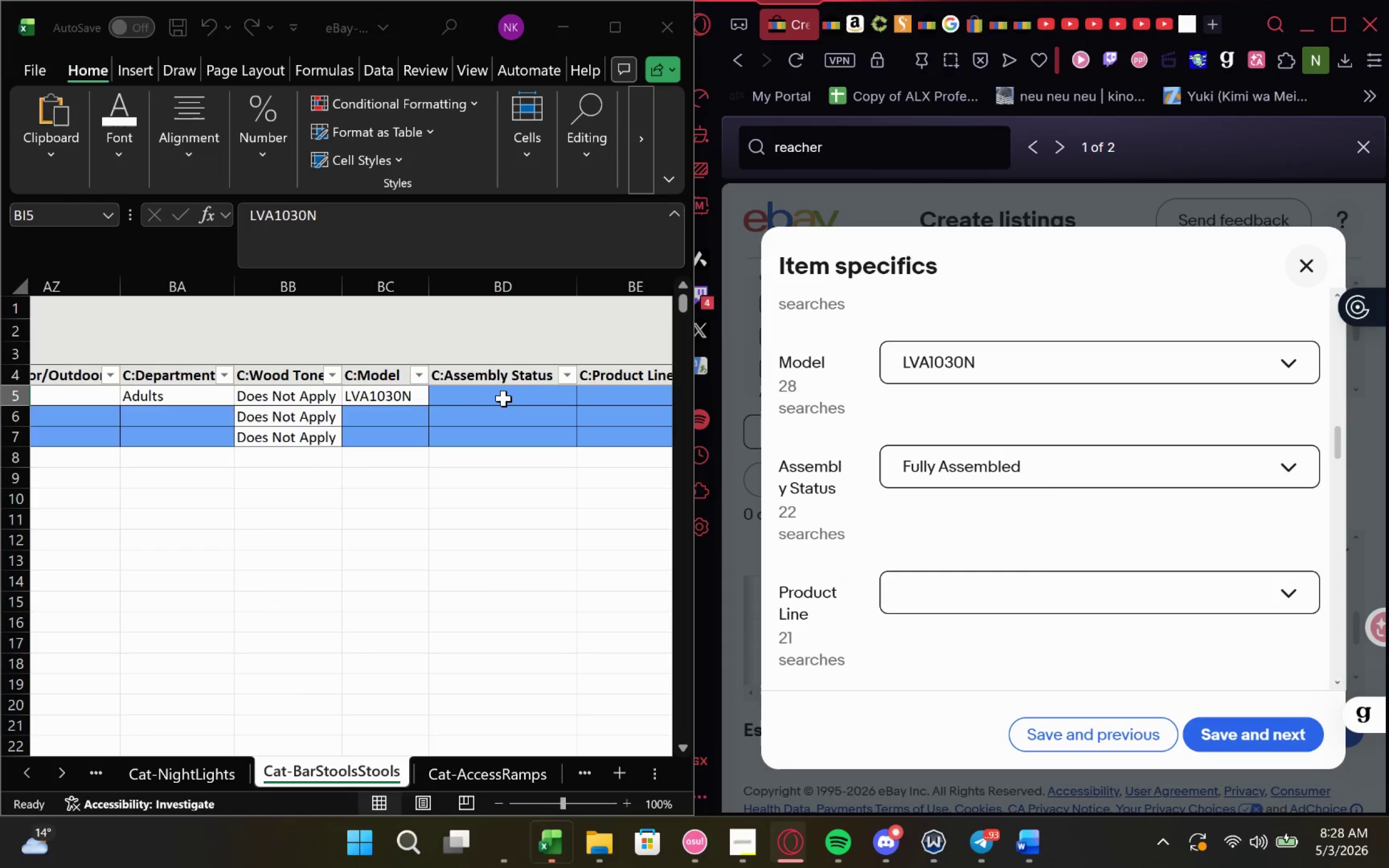 
double_click([510, 397])
 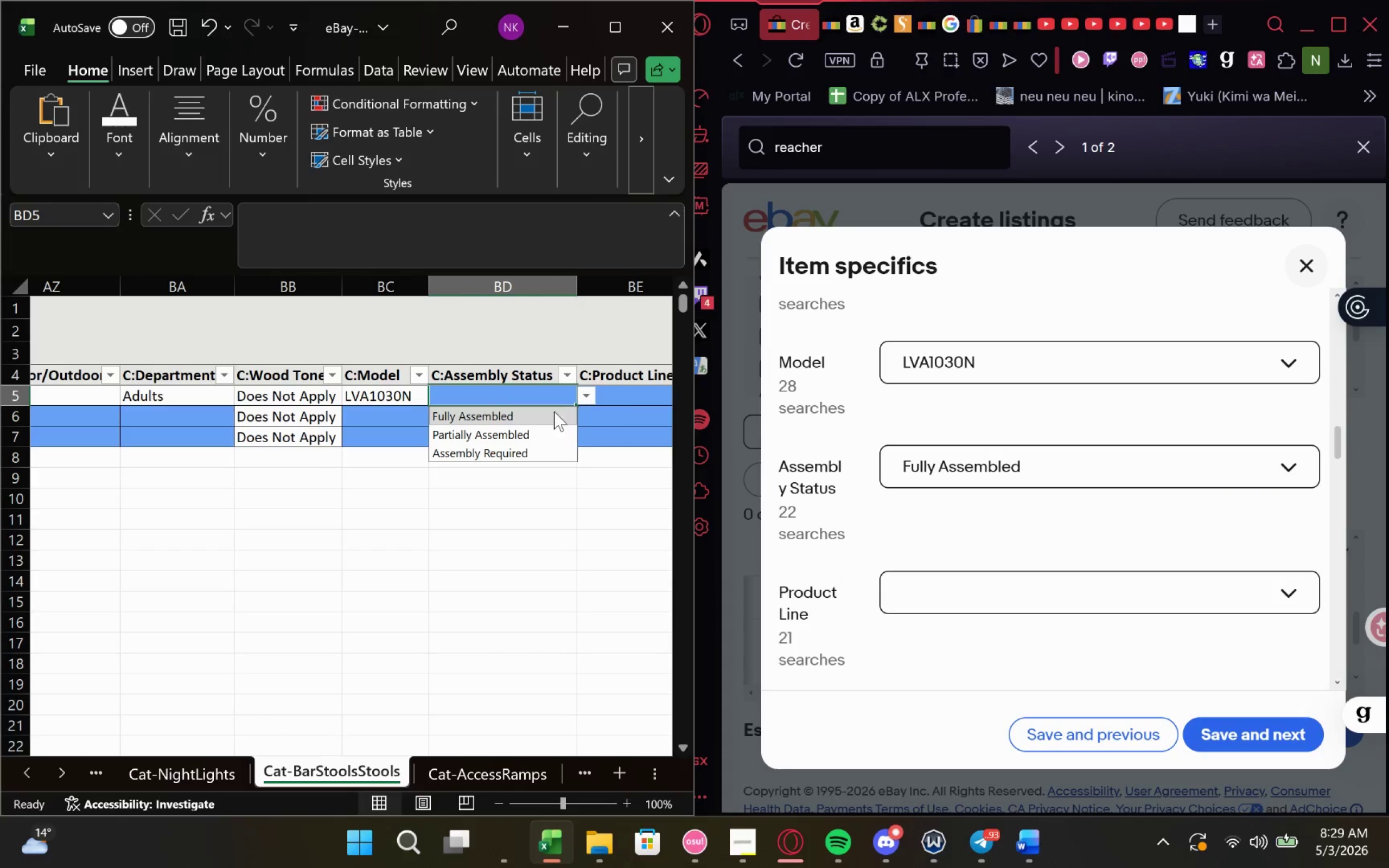 
left_click([535, 417])
 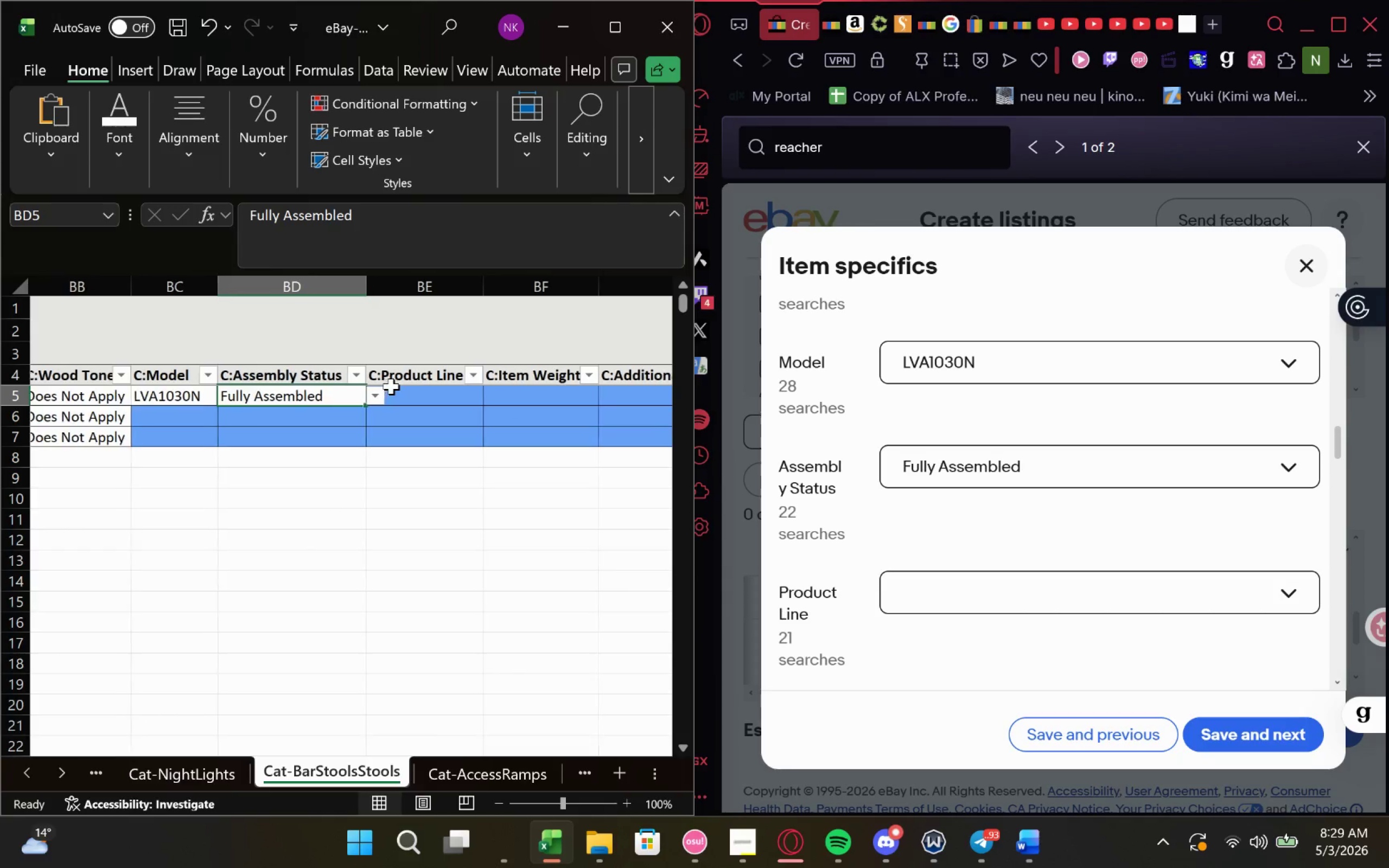 
left_click([409, 397])
 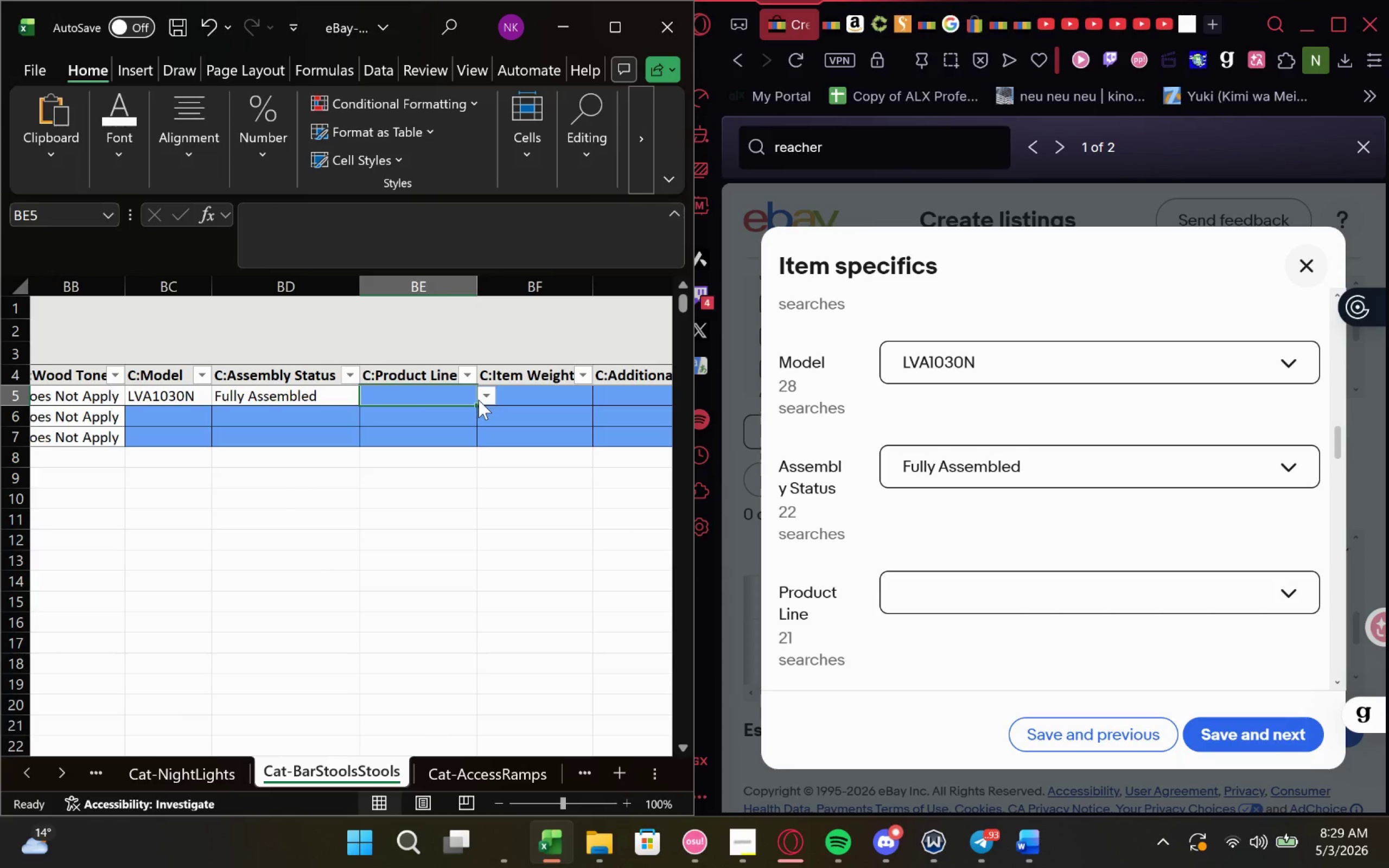 
left_click([478, 400])
 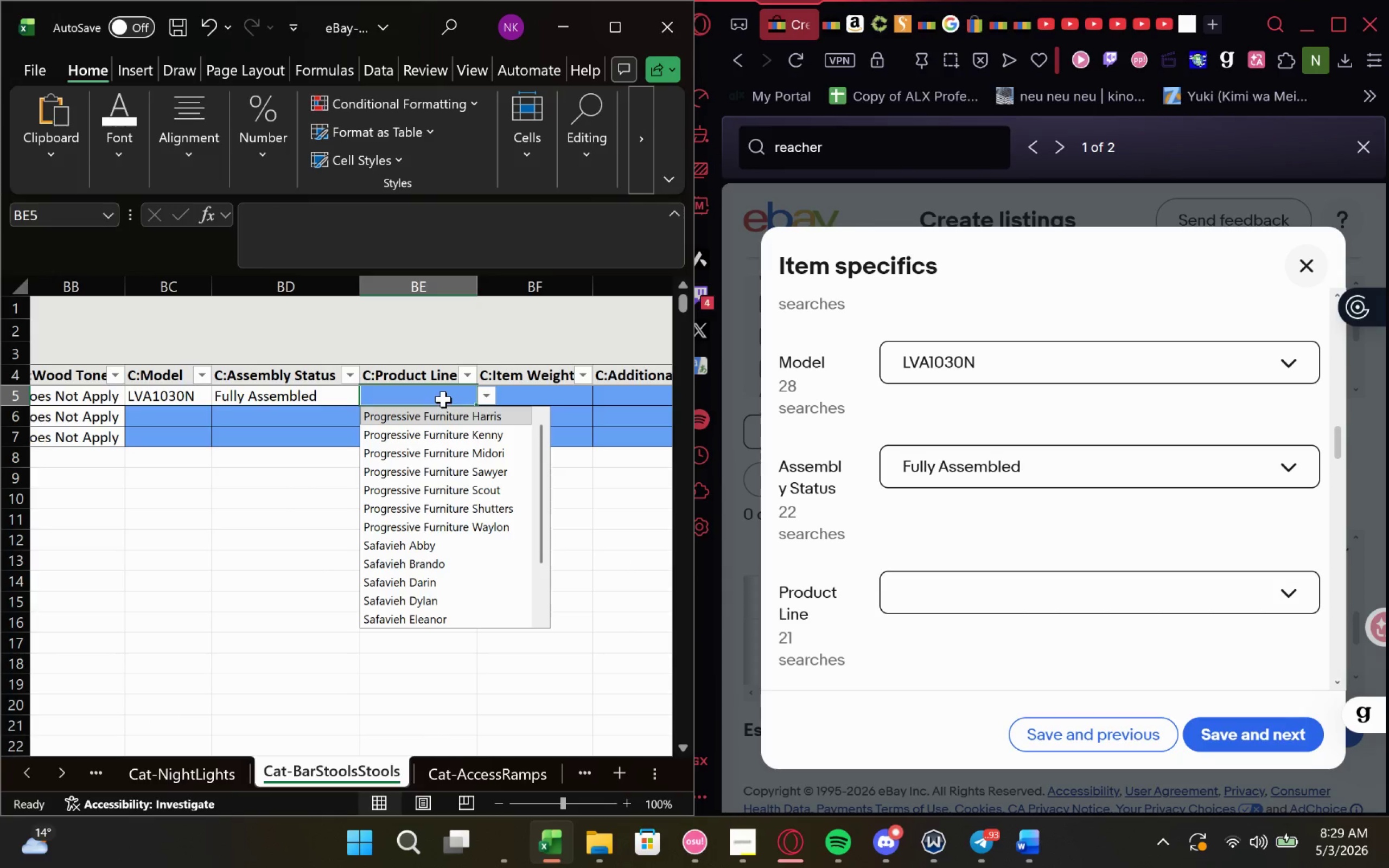 
double_click([443, 395])
 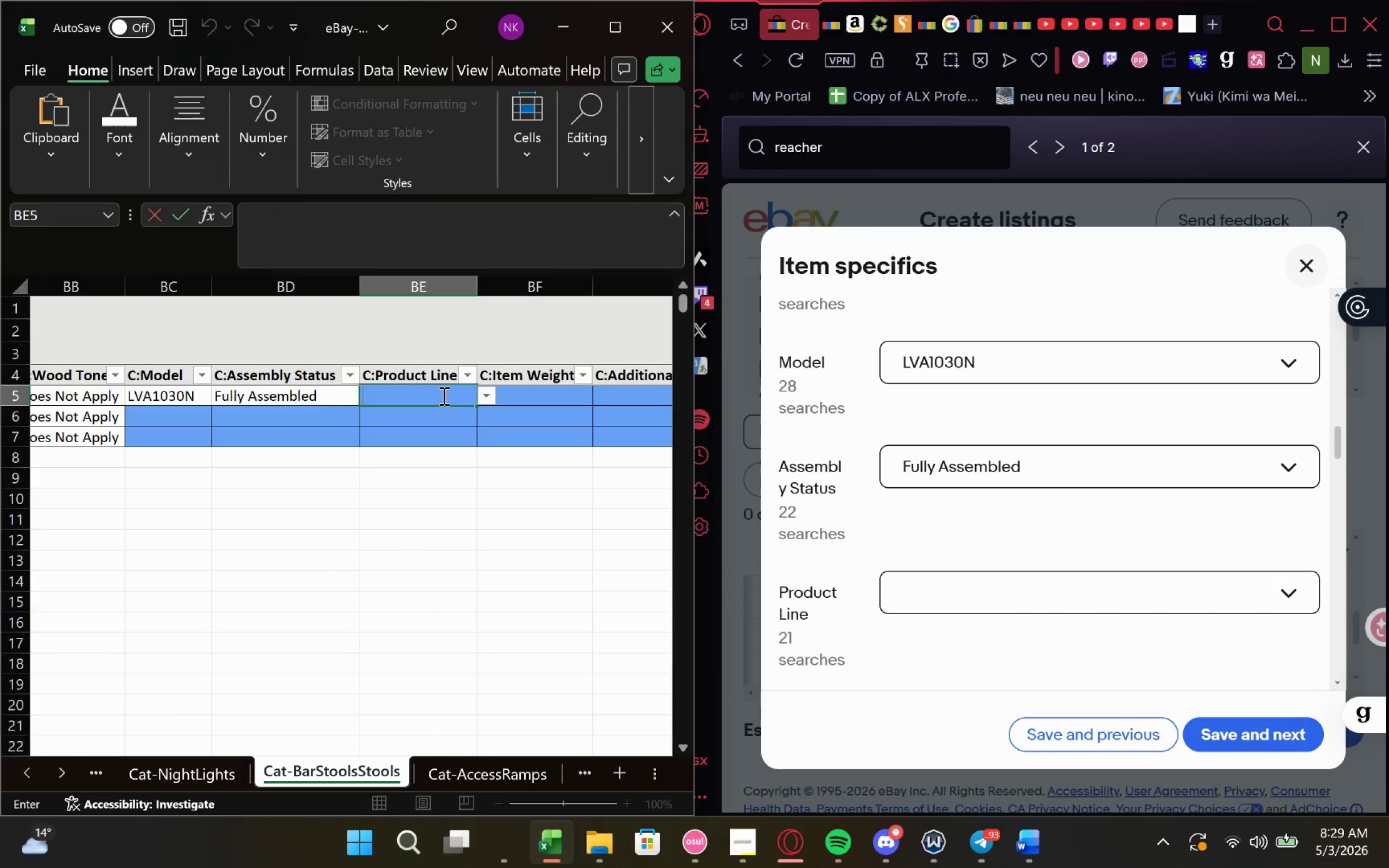 
key(Control+V)
 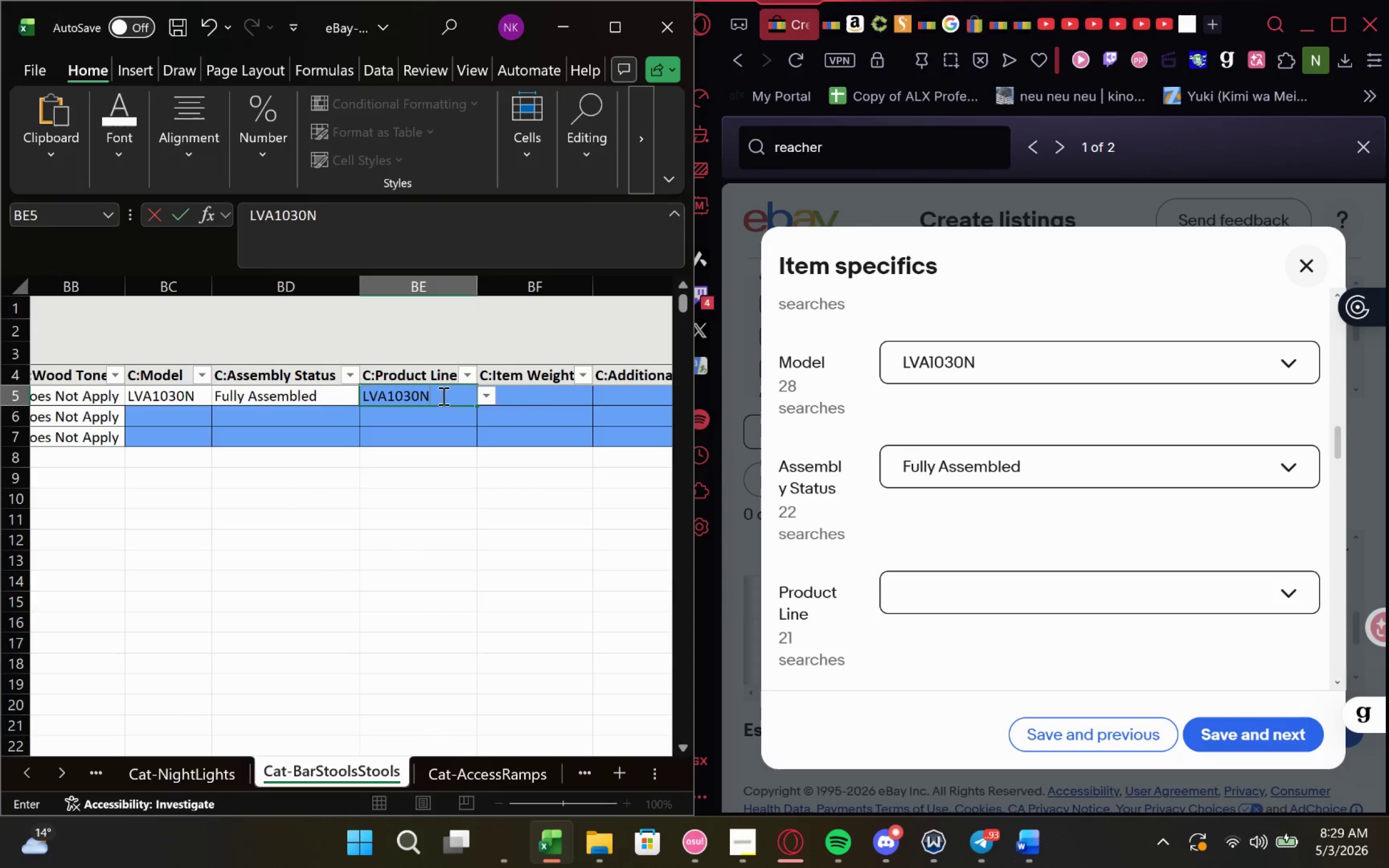 
key(Control+Z)
 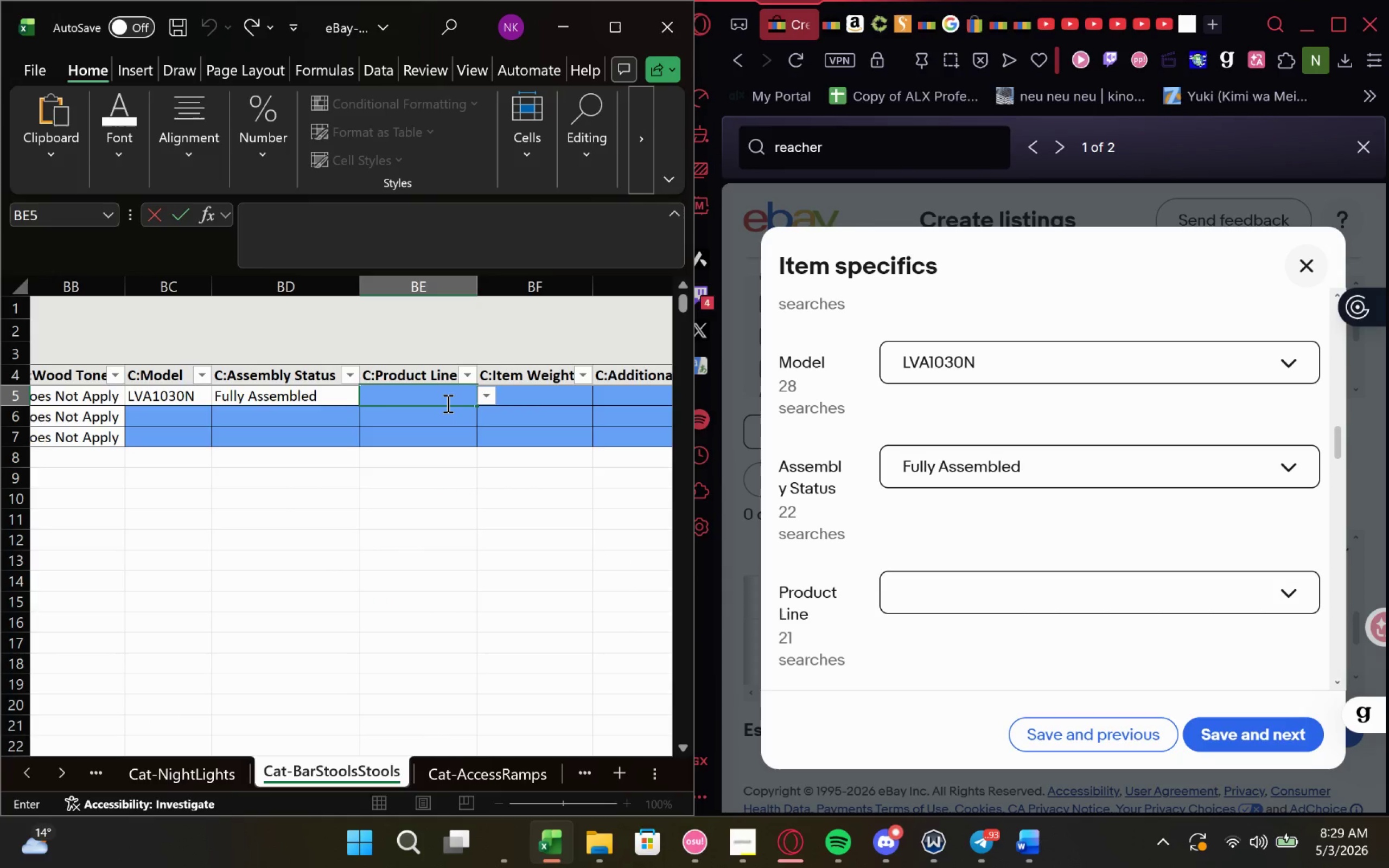 
type(Does Not Appl)
 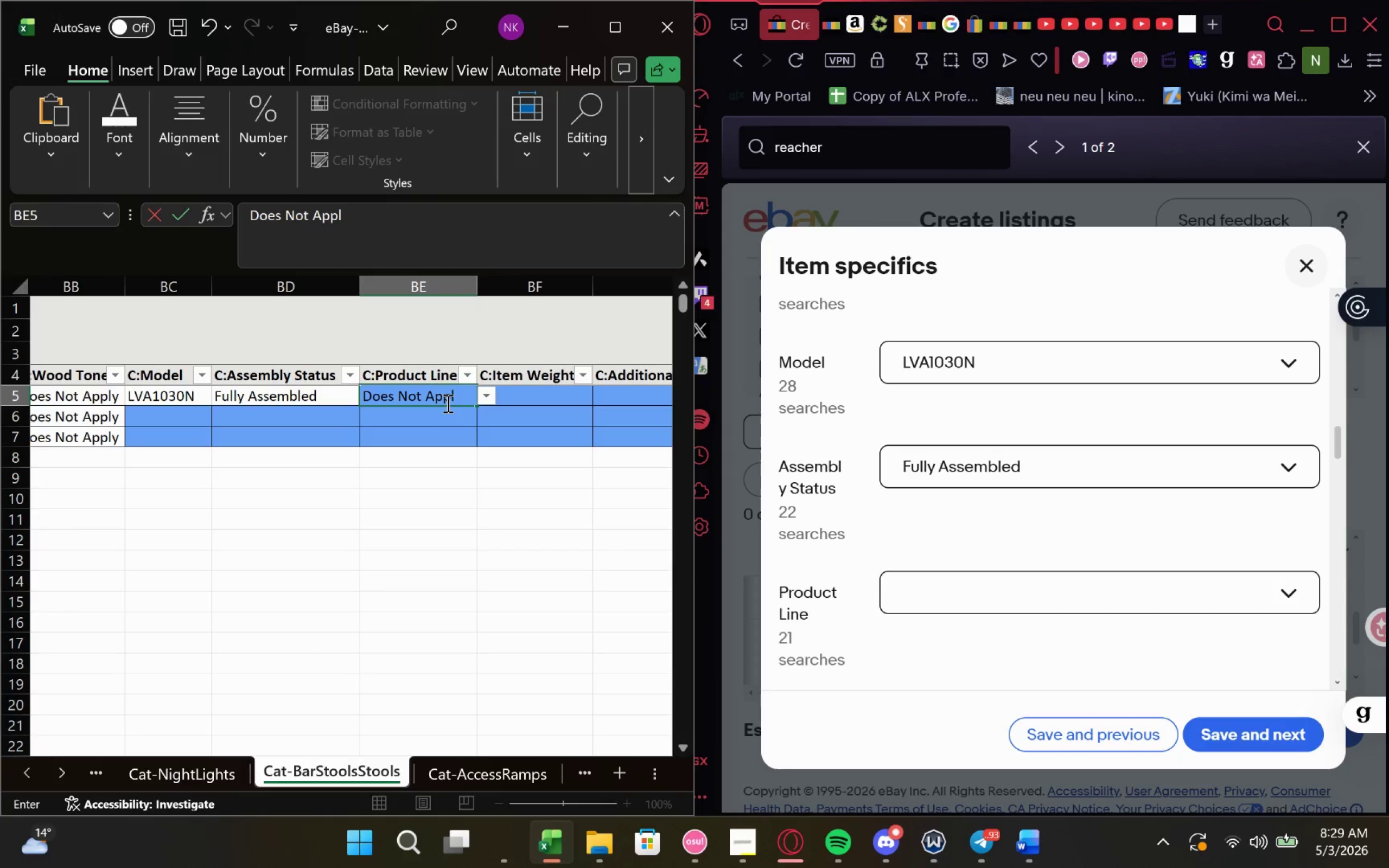 
key(Y)
 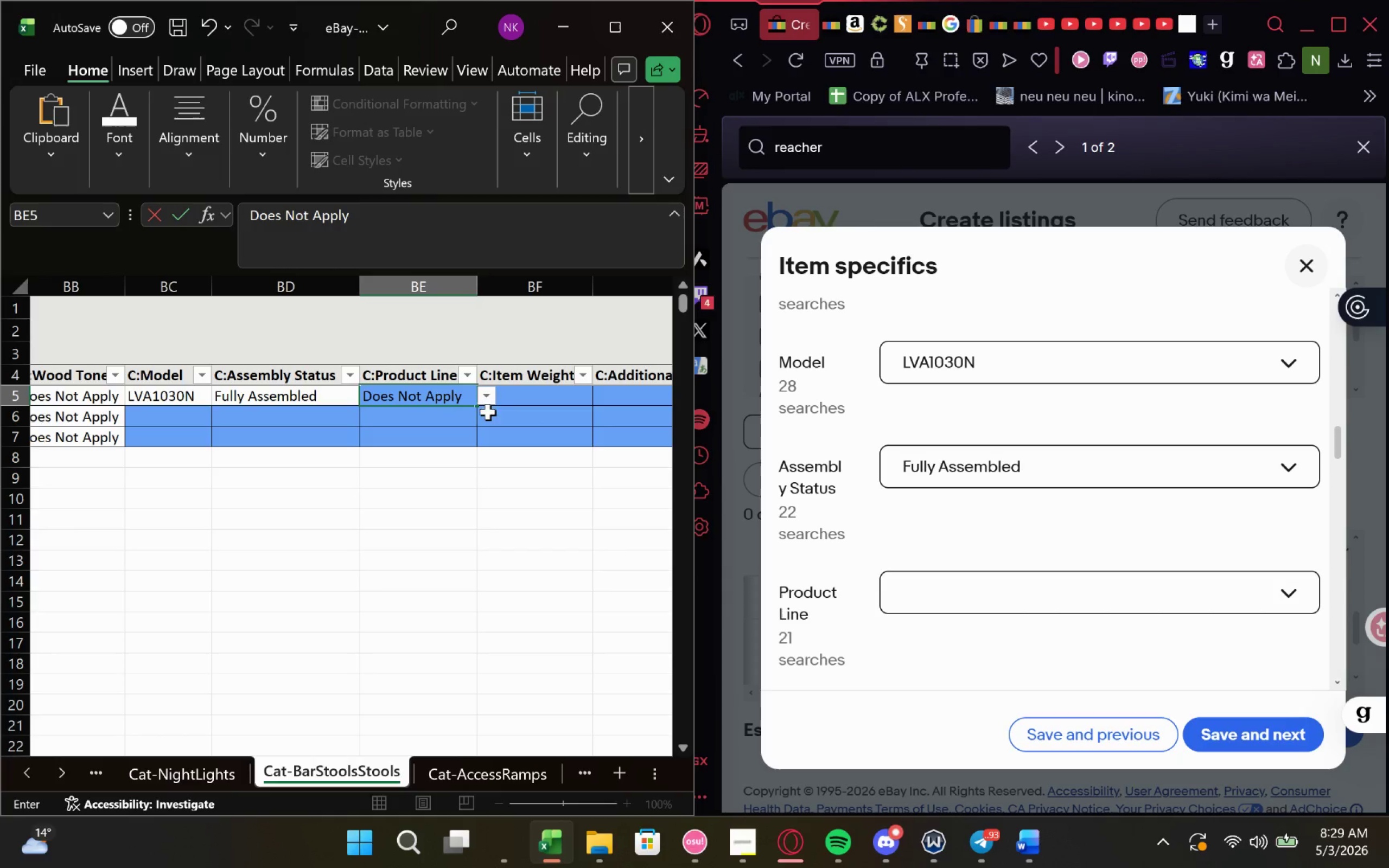 
left_click_drag(start_coordinate=[480, 407], to_coordinate=[486, 445])
 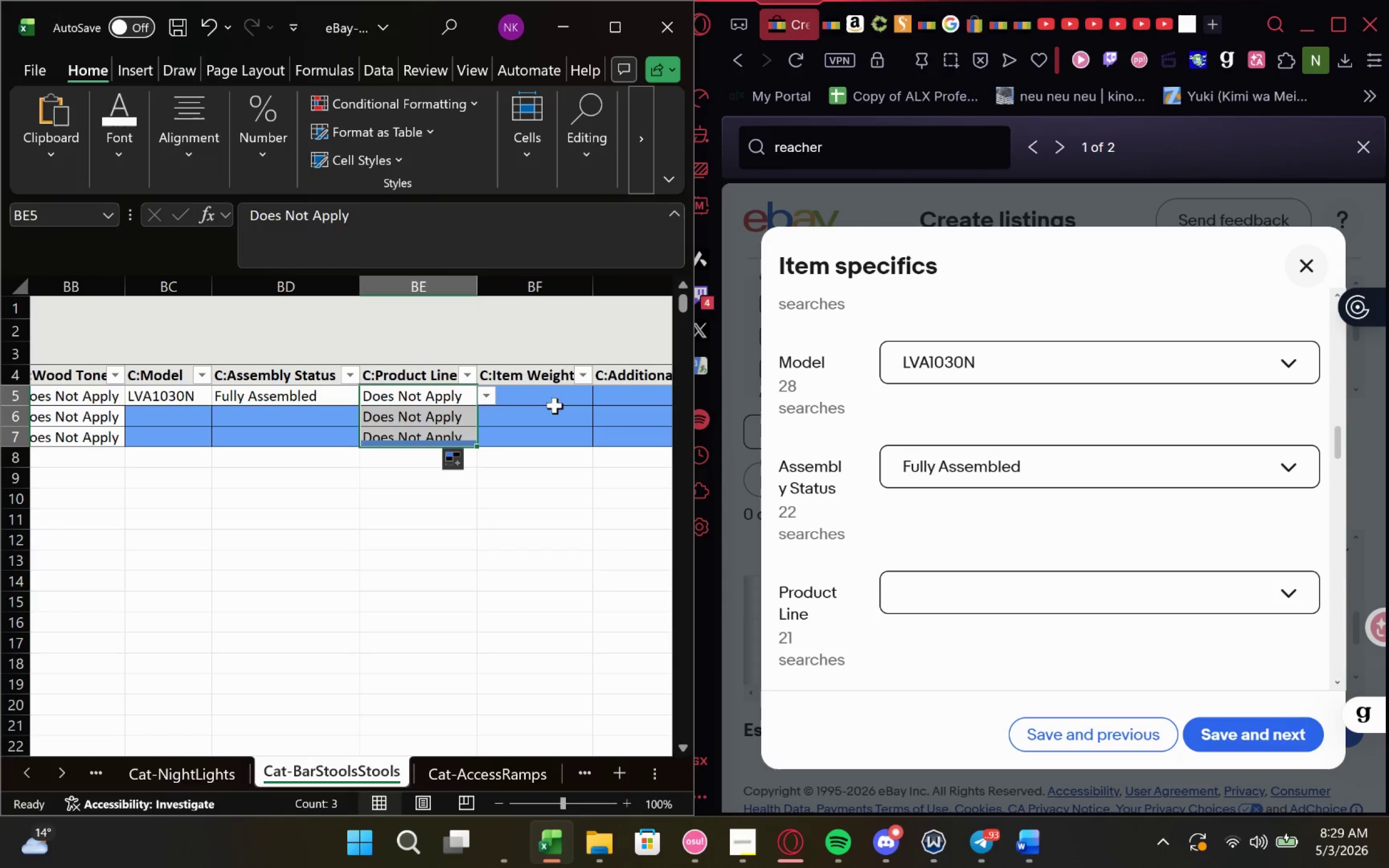 
left_click([553, 388])
 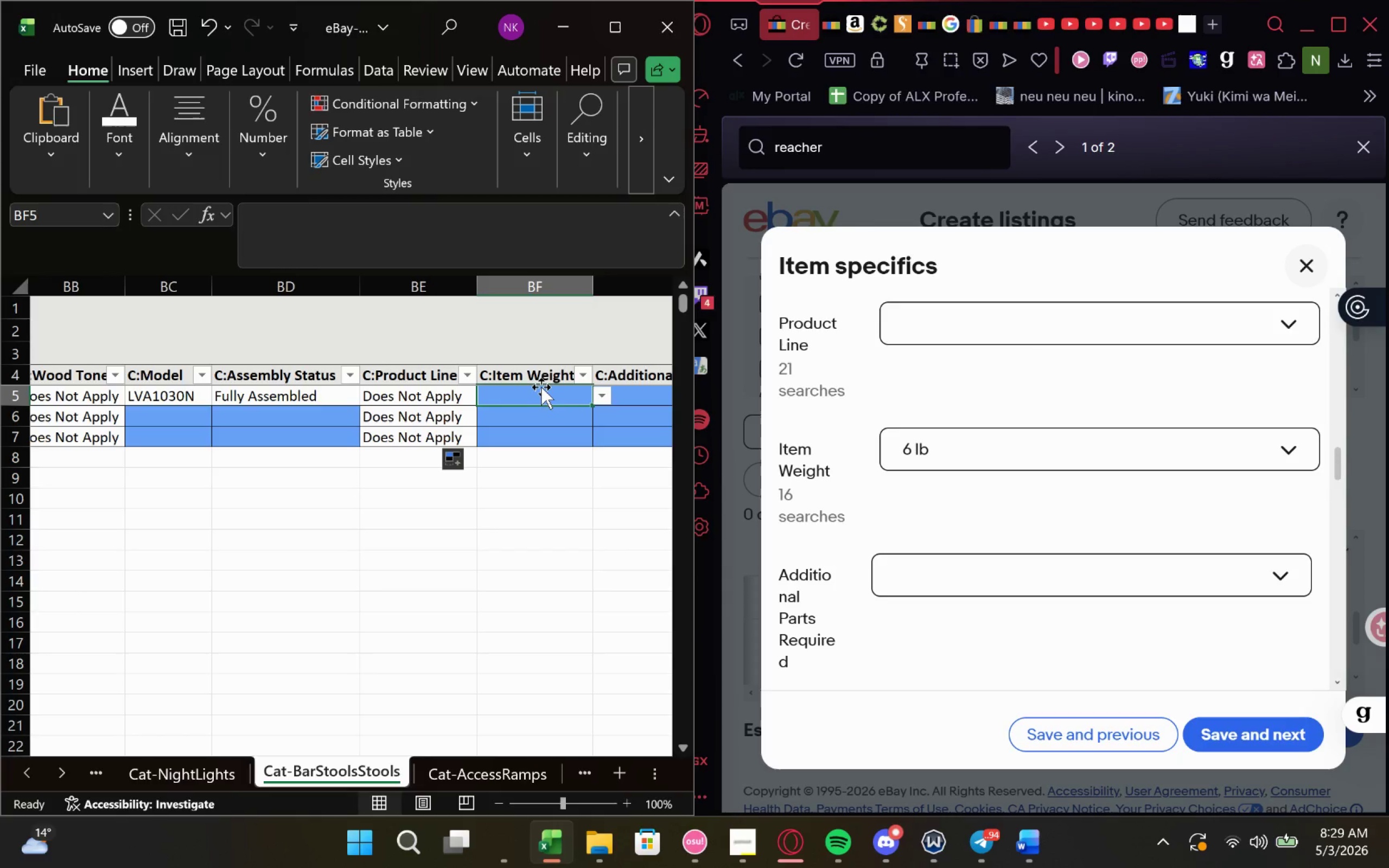 
key(6)
 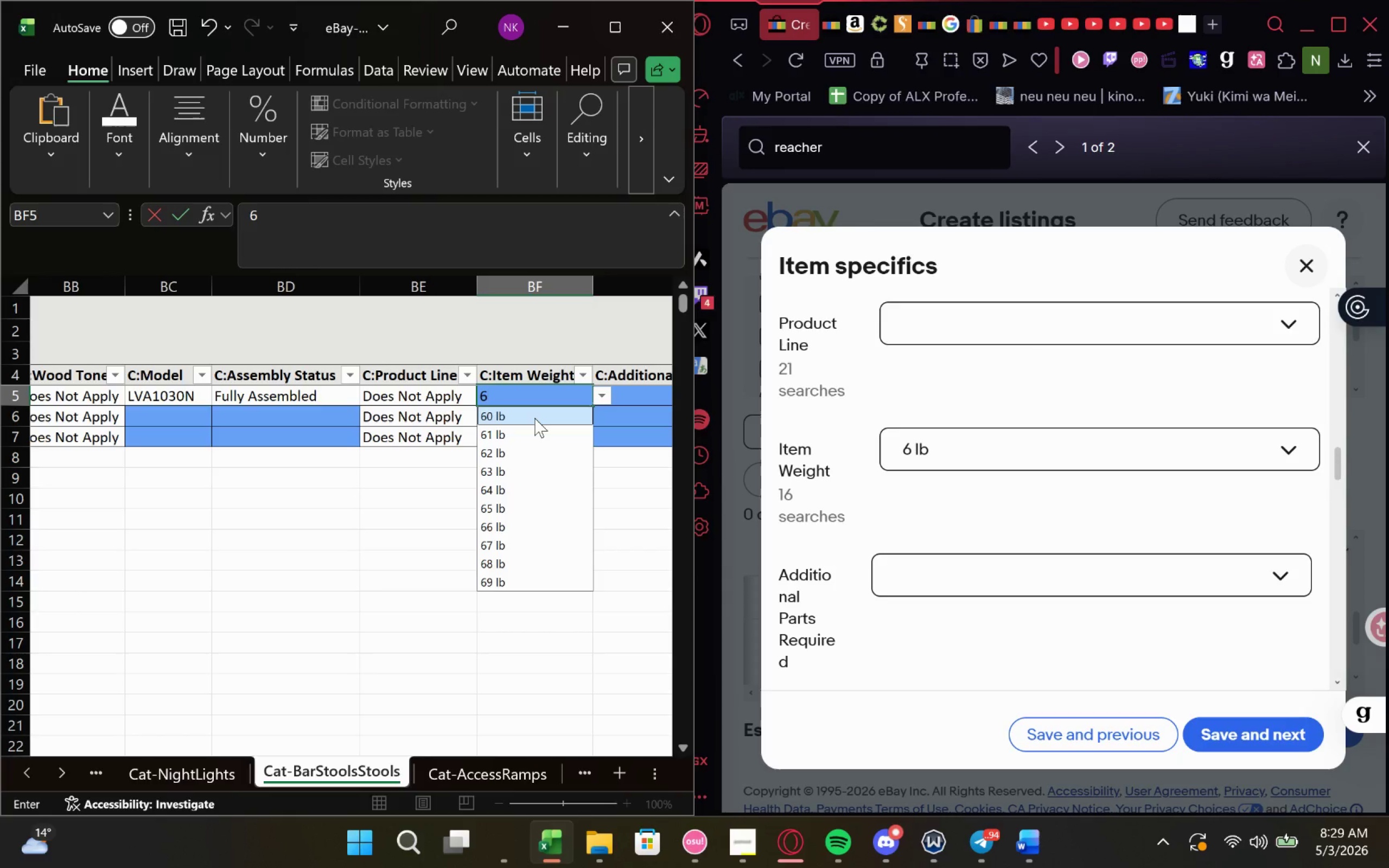 
key(Space)
 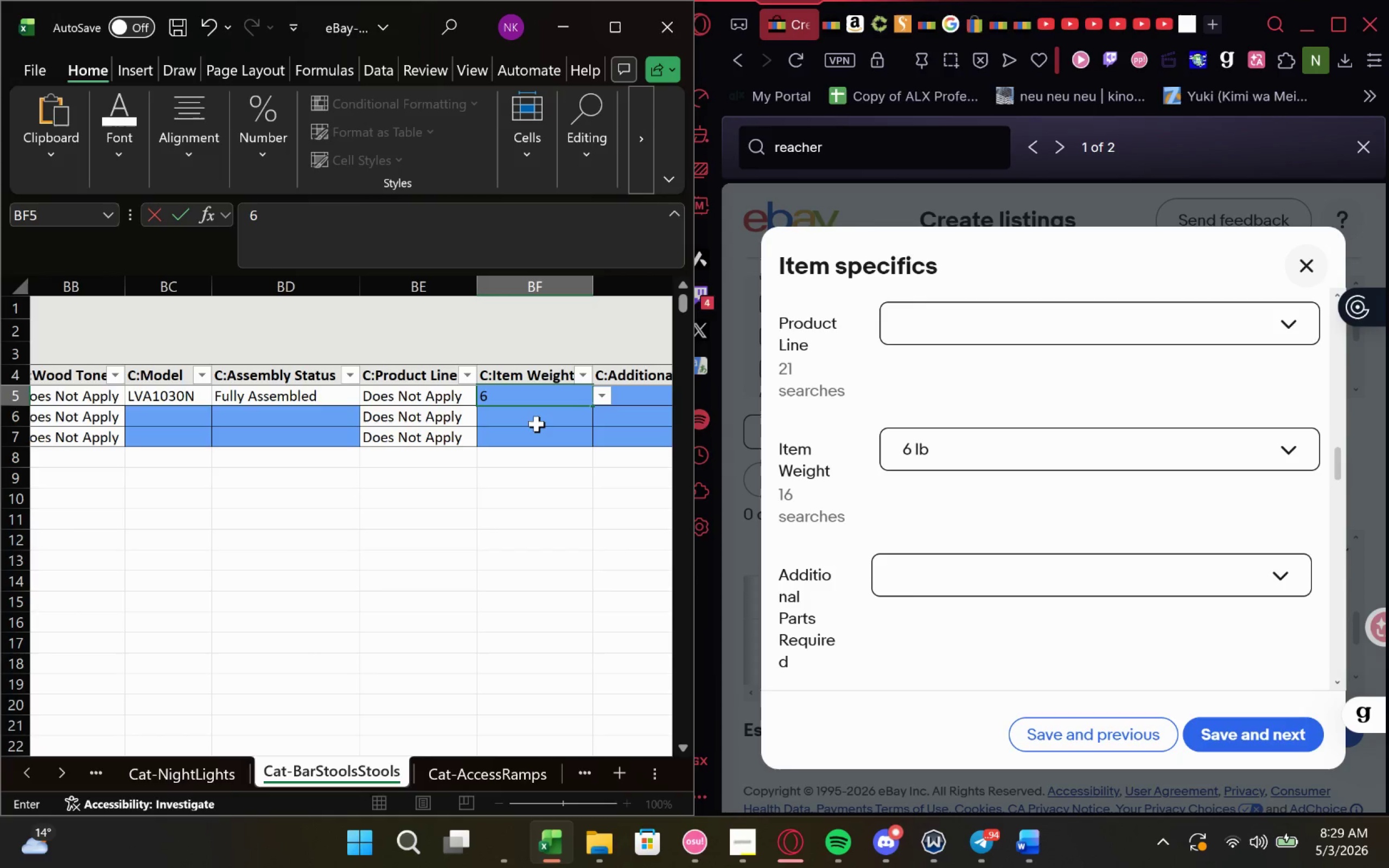 
type(lb)
 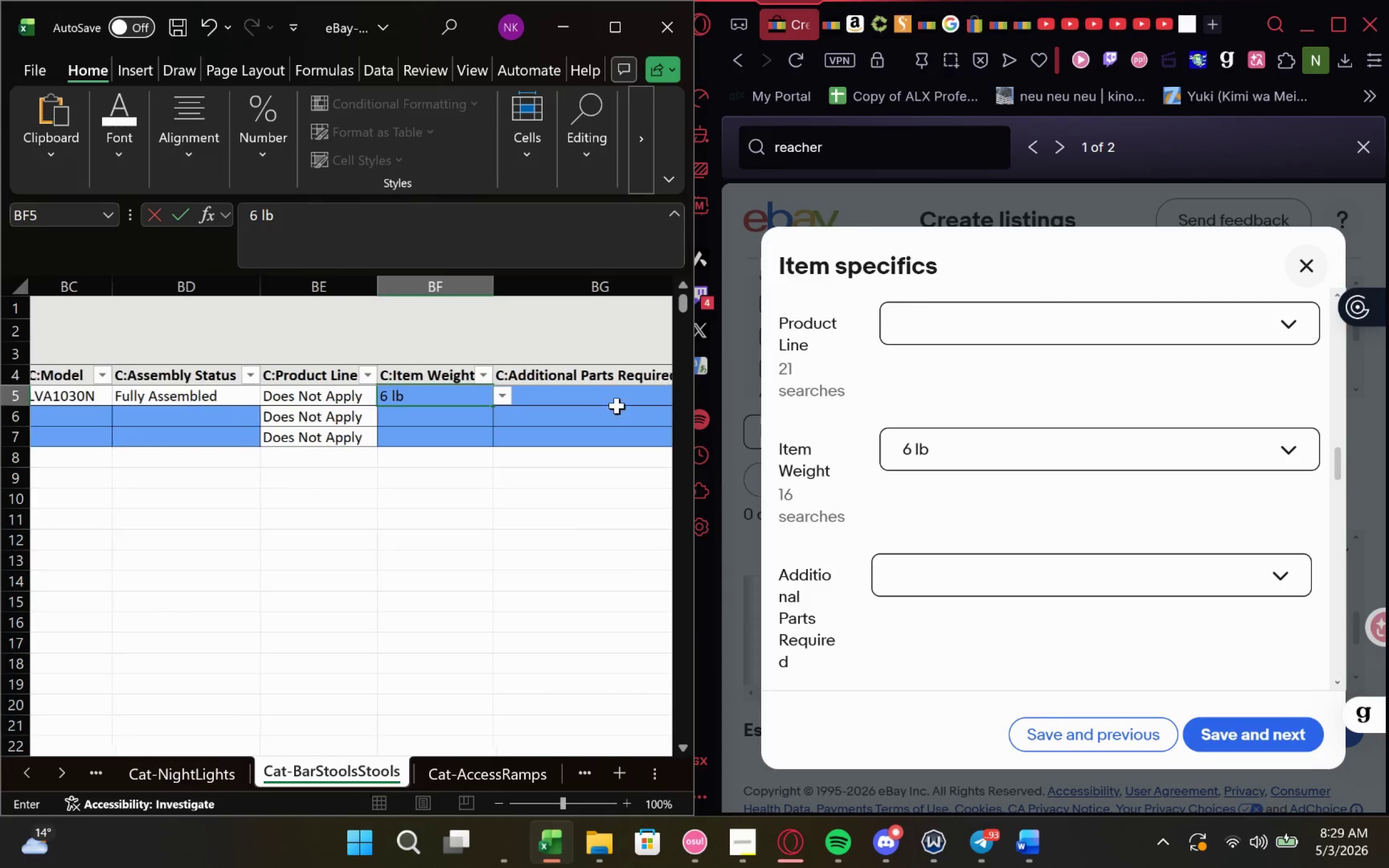 
left_click([598, 389])
 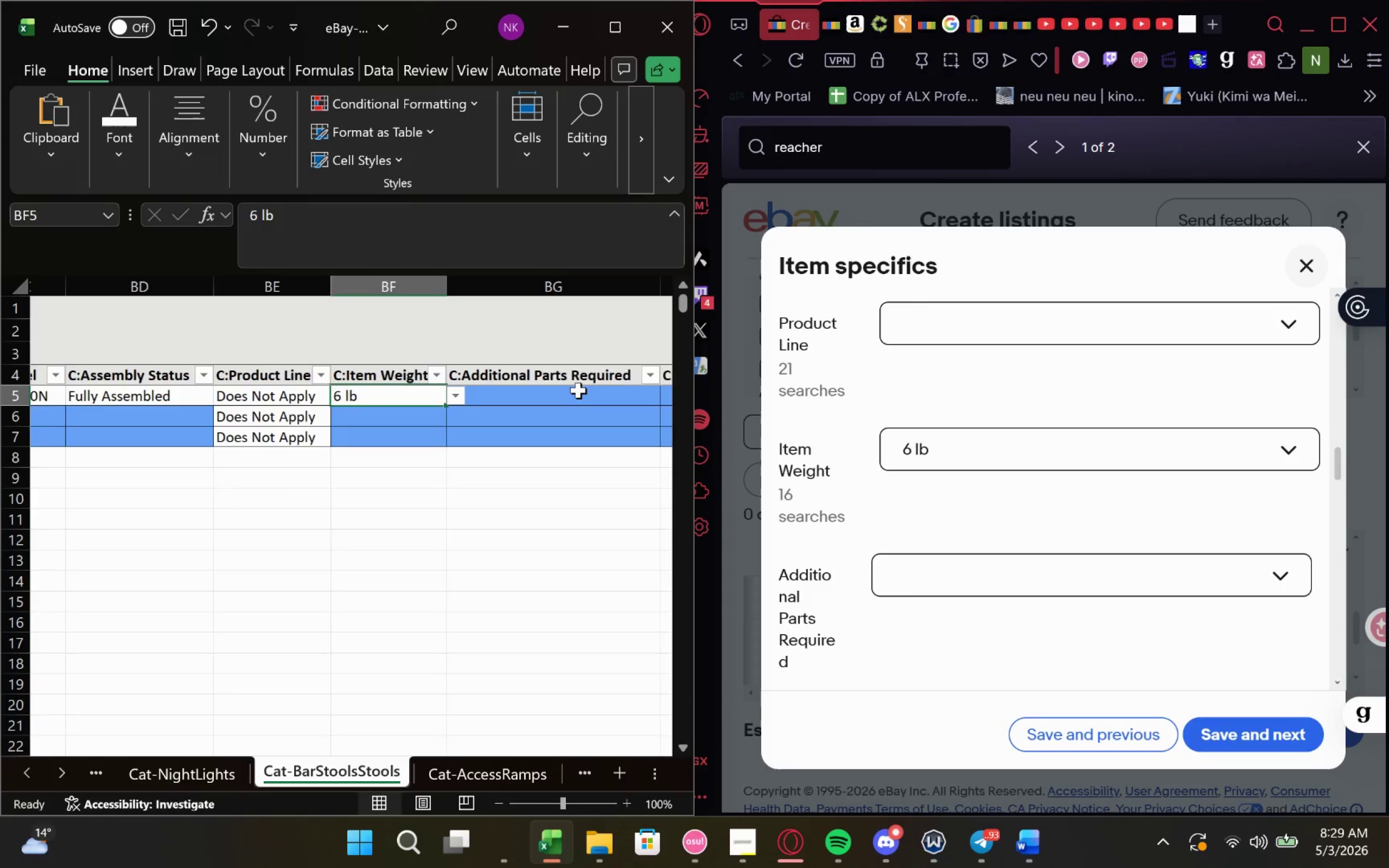 
left_click([578, 390])
 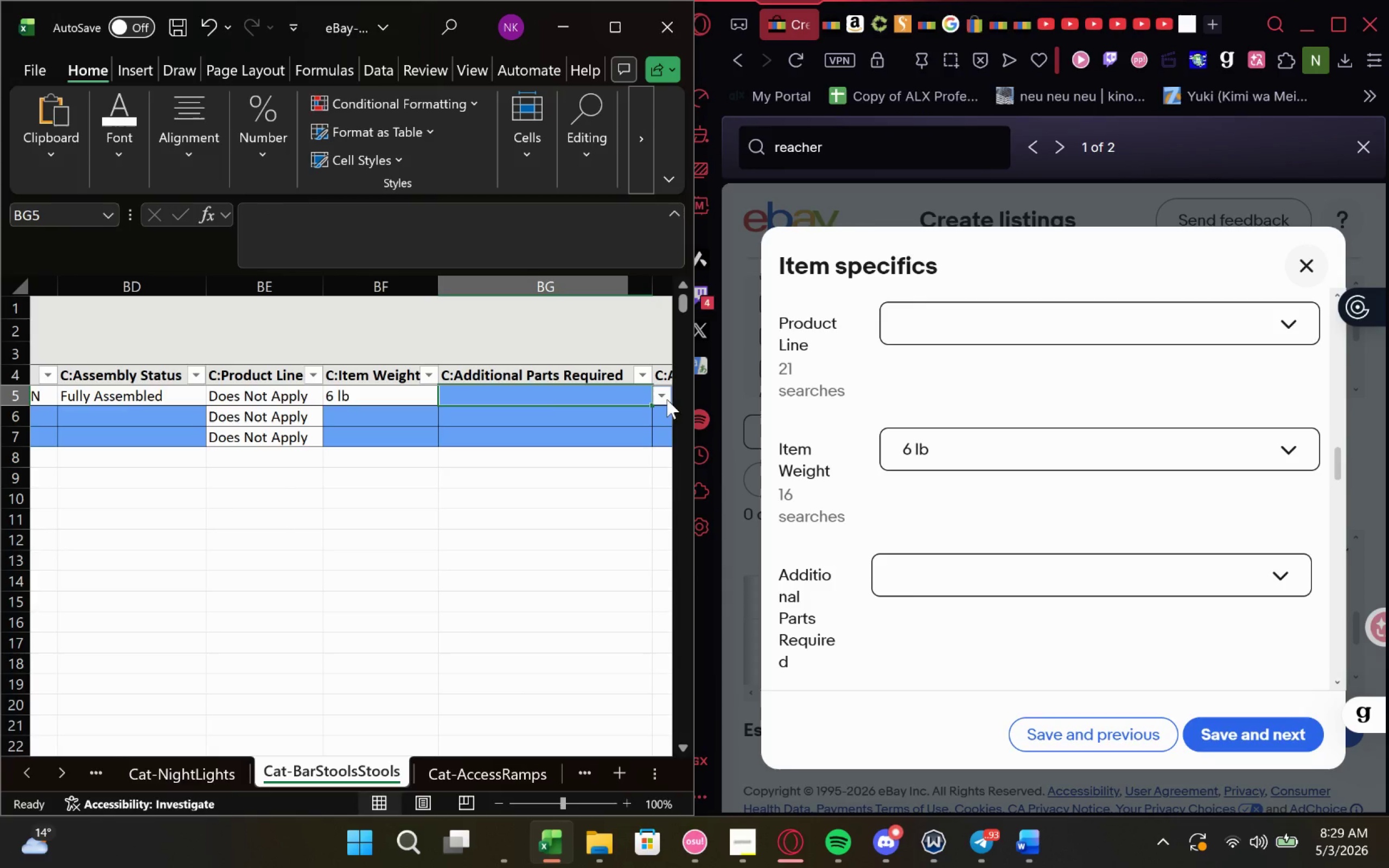 
left_click([657, 393])
 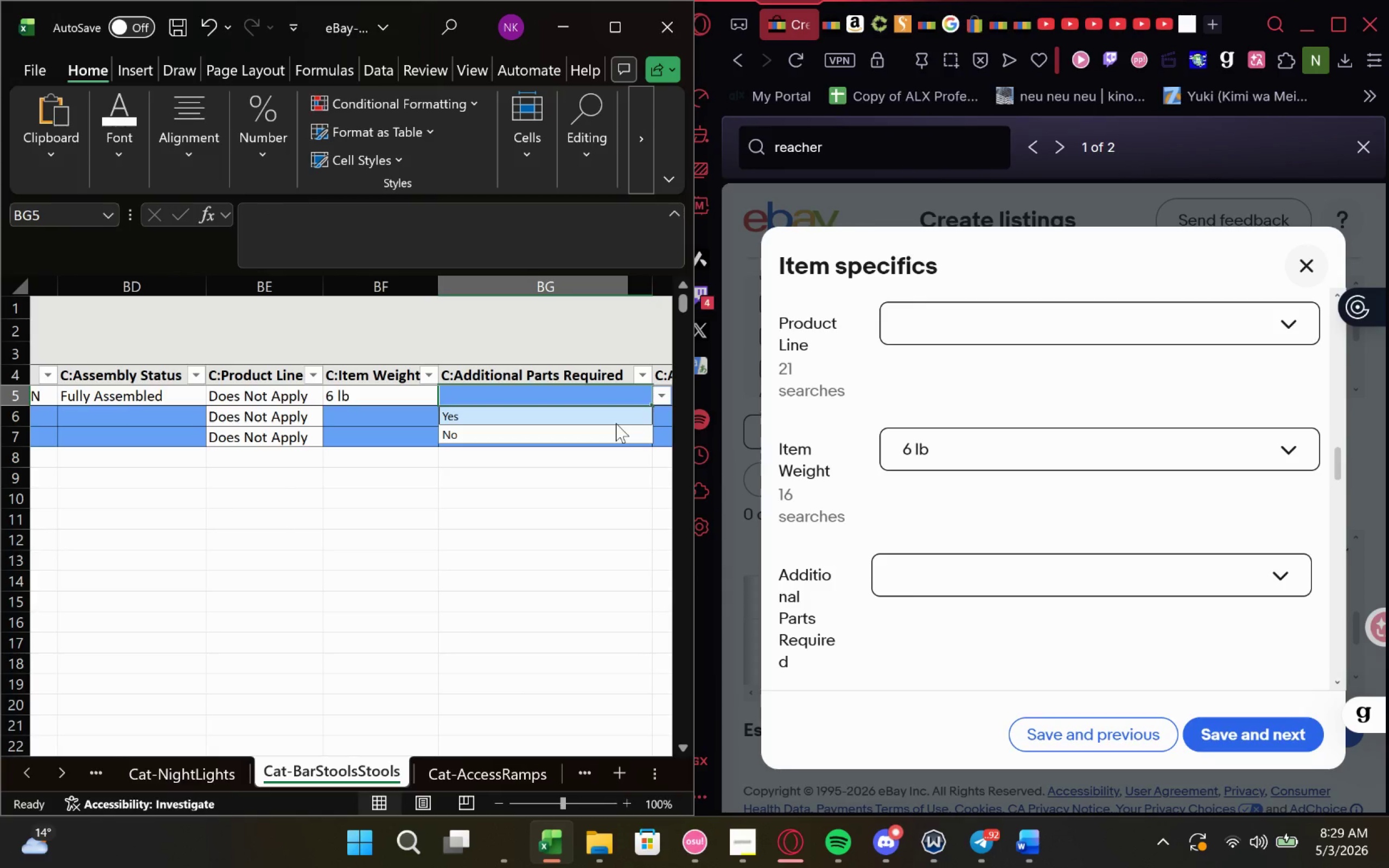 
left_click([605, 432])
 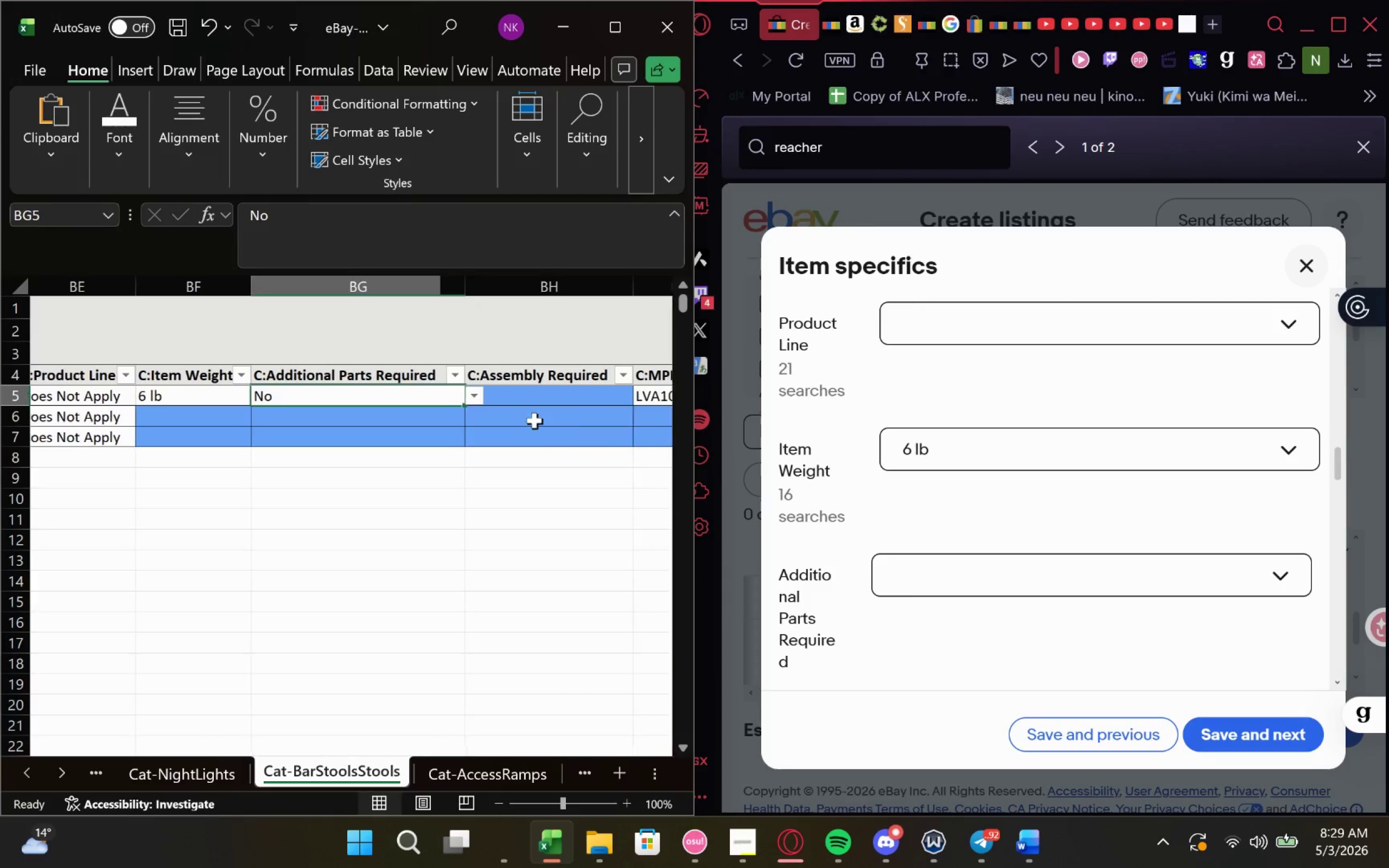 
left_click([545, 397])
 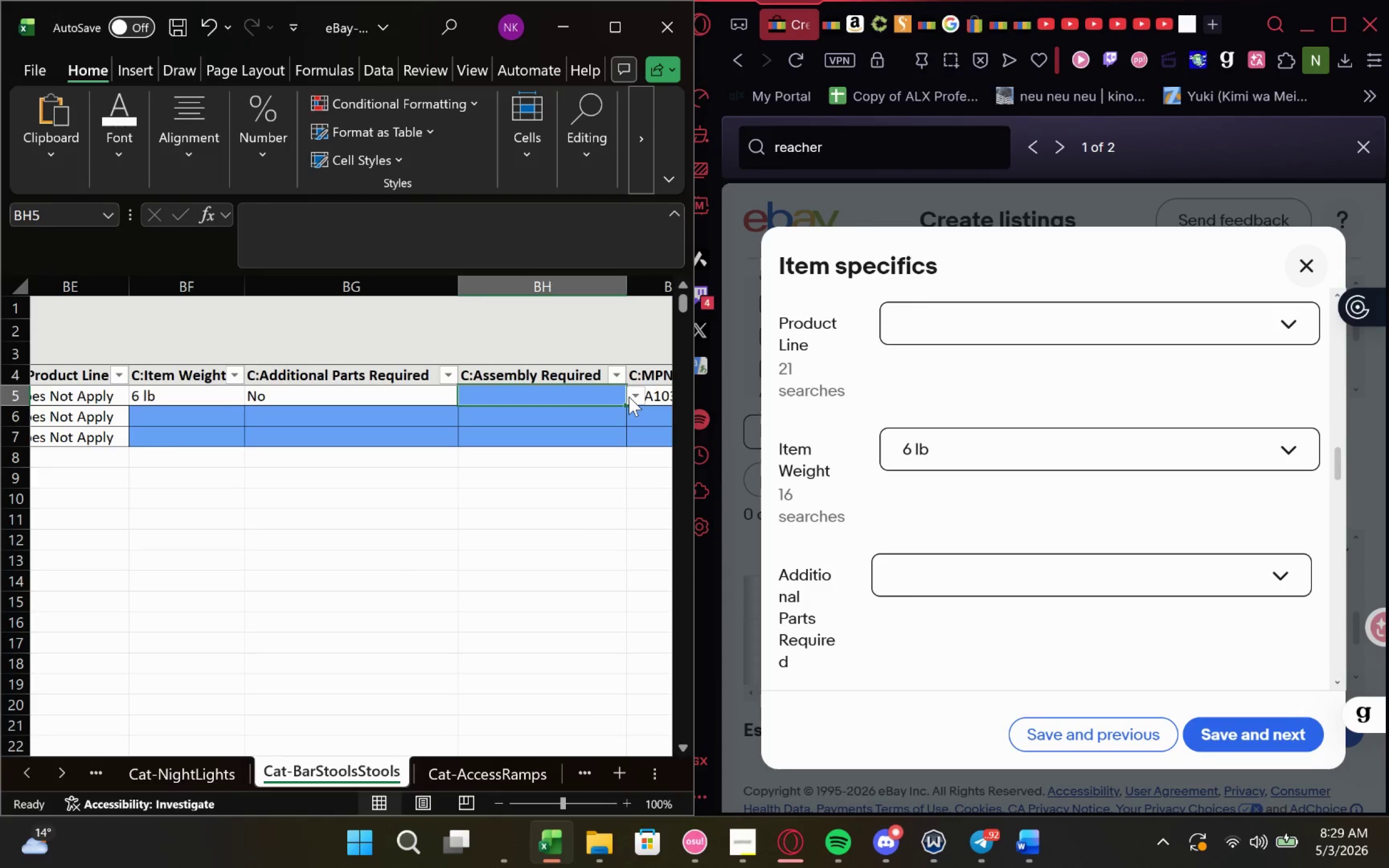 
left_click([629, 397])
 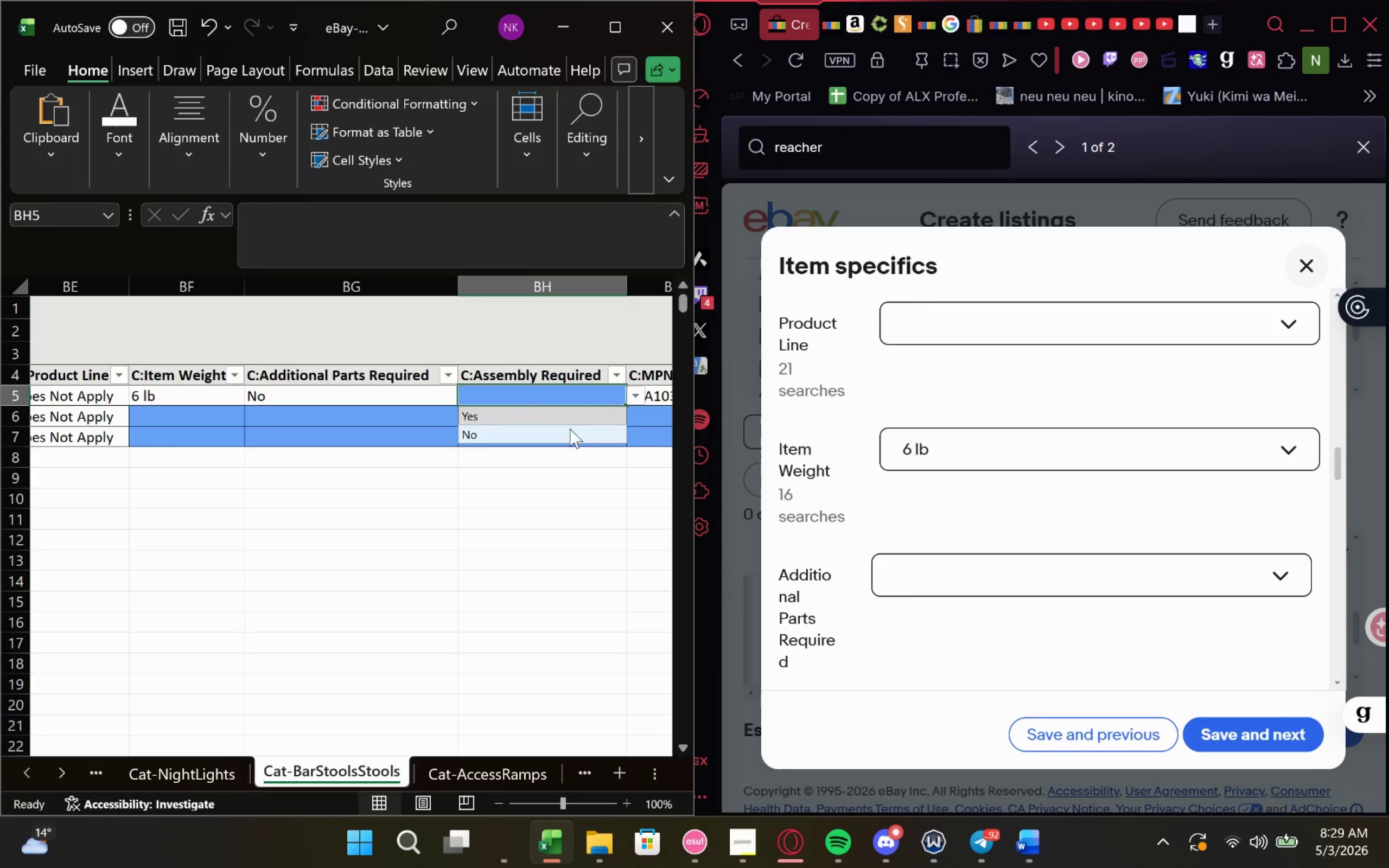 
left_click([570, 429])
 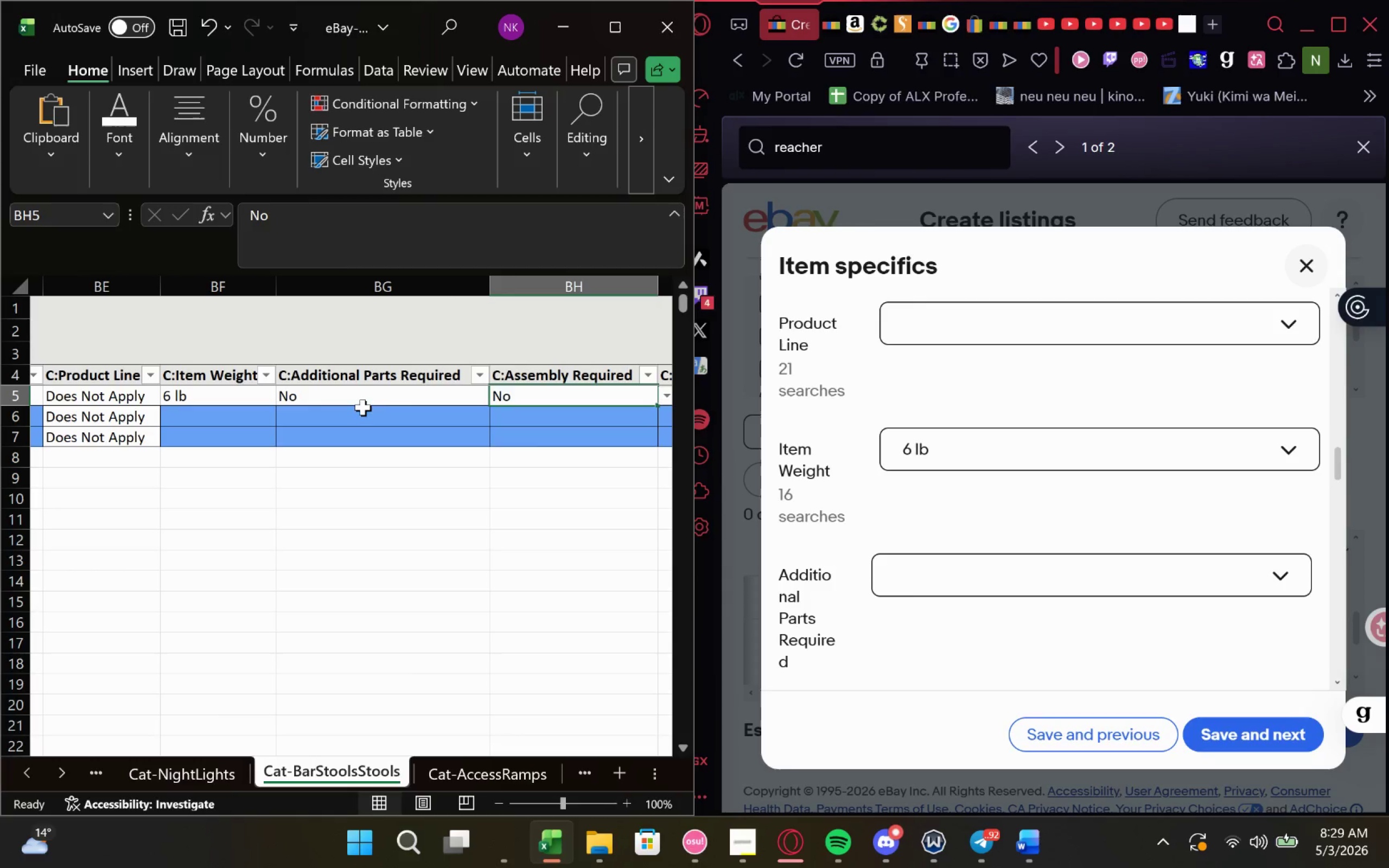 
left_click_drag(start_coordinate=[399, 403], to_coordinate=[536, 403])
 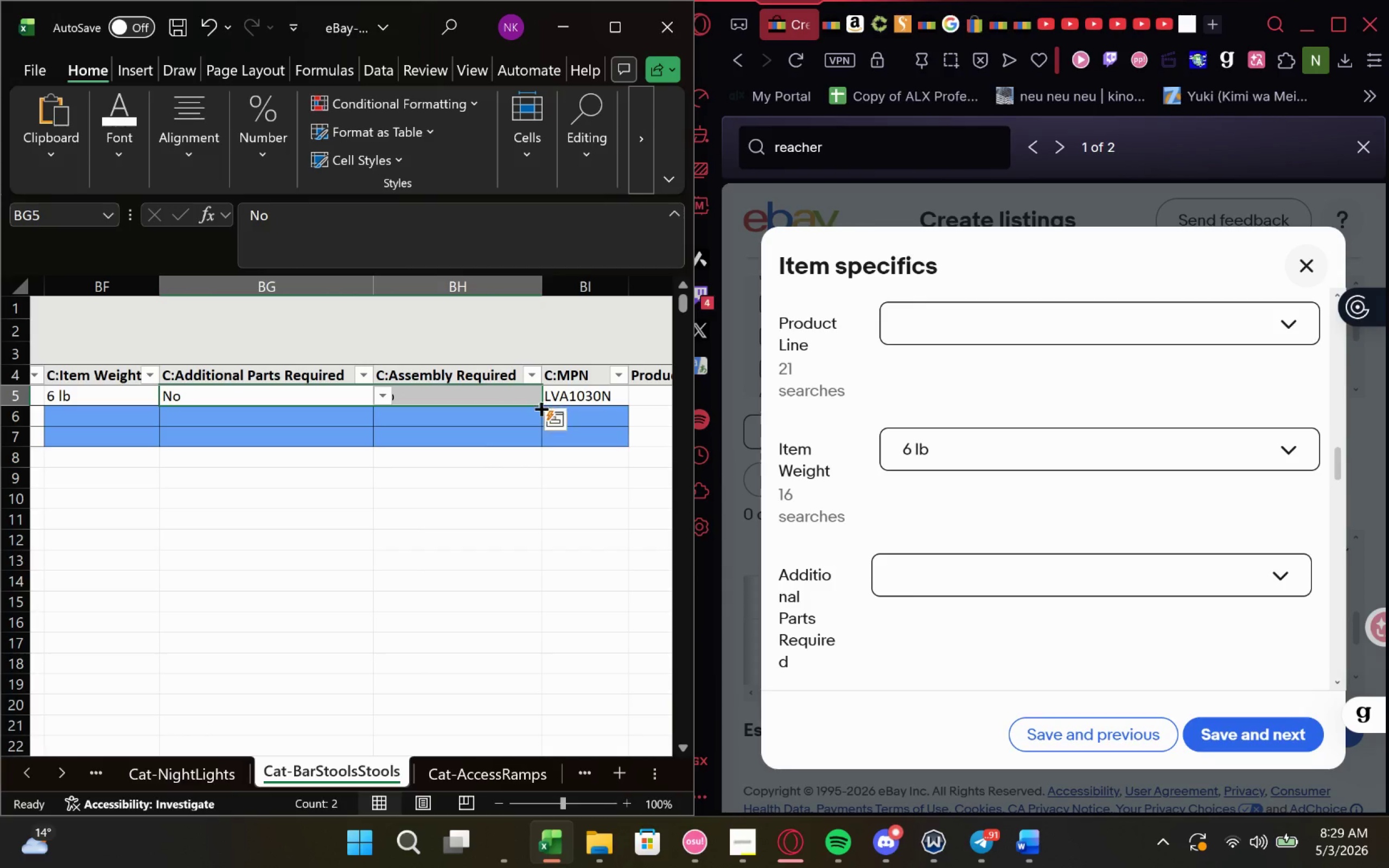 
left_click_drag(start_coordinate=[541, 404], to_coordinate=[544, 444])
 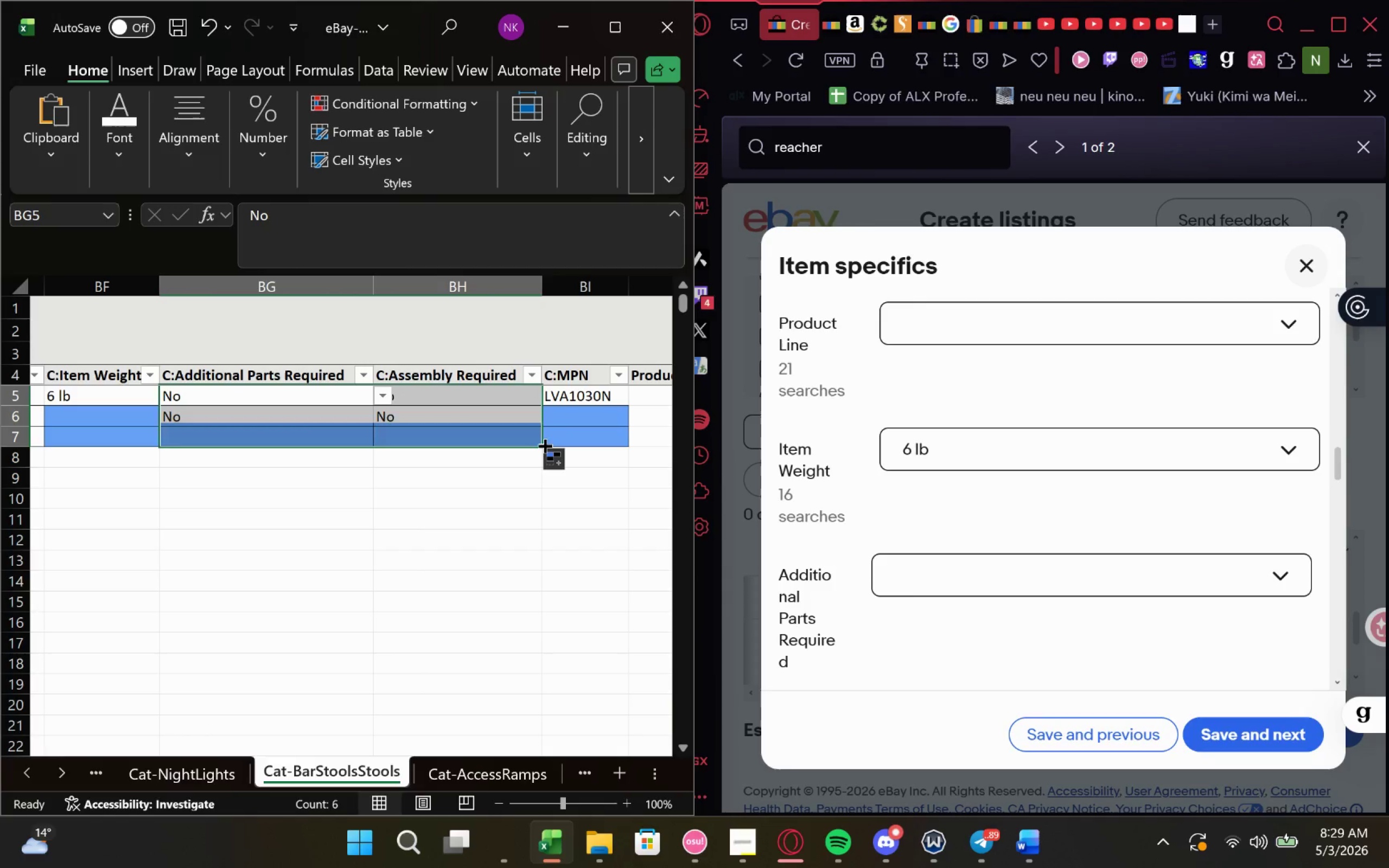 
scroll: coordinate [543, 447], scroll_direction: up, amount: 48.0
 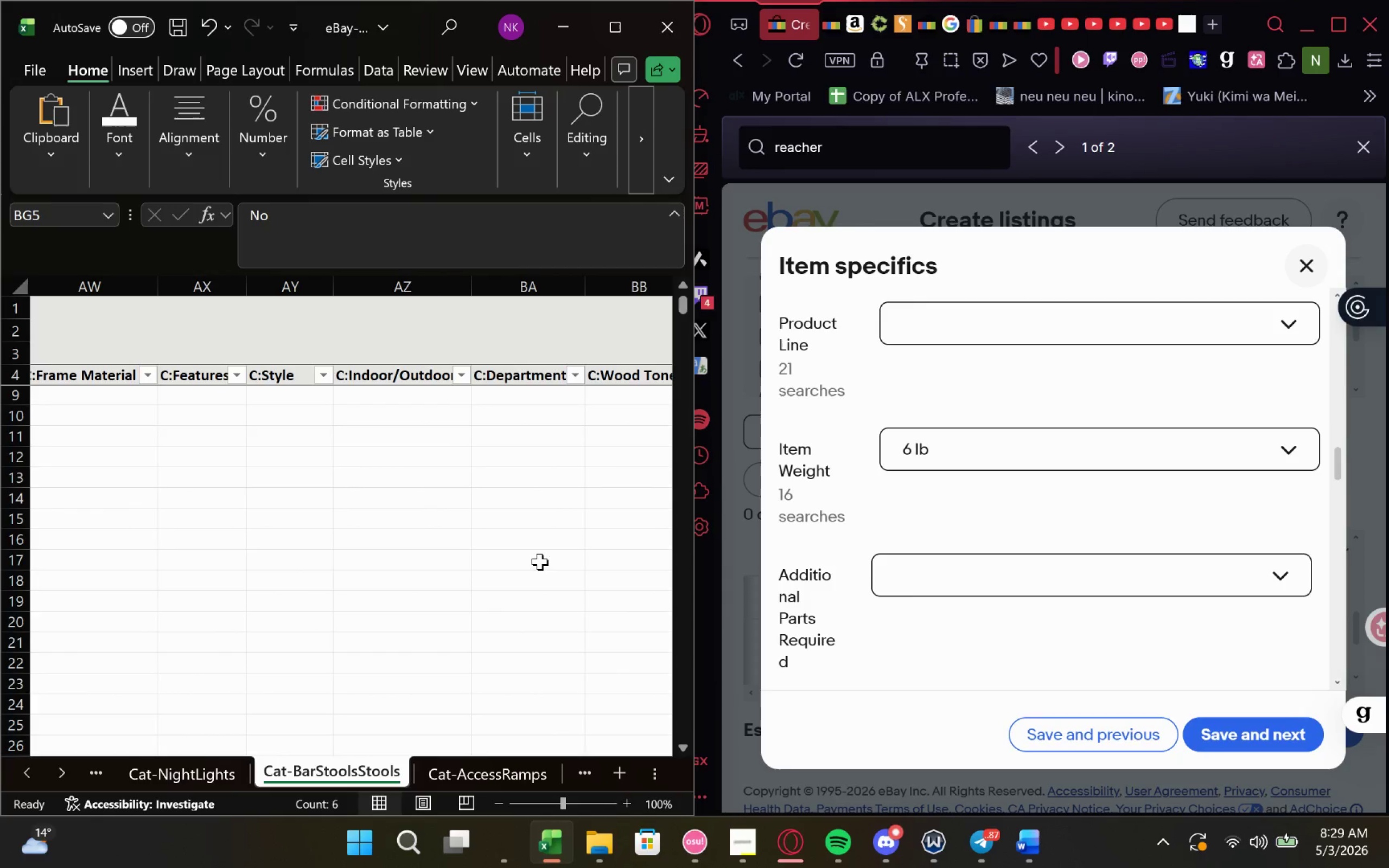 
wait(7.85)
 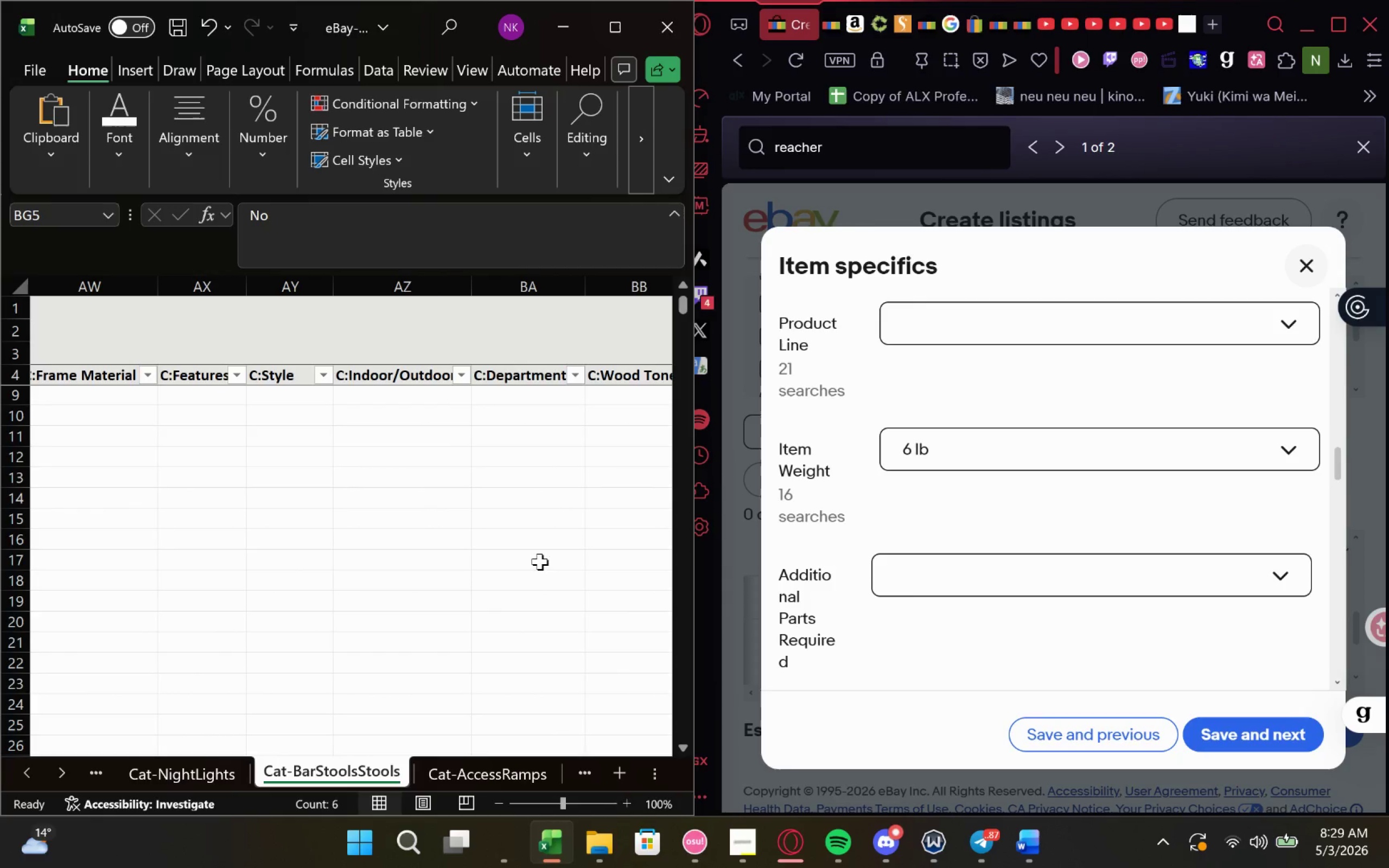 
left_click([1238, 732])
 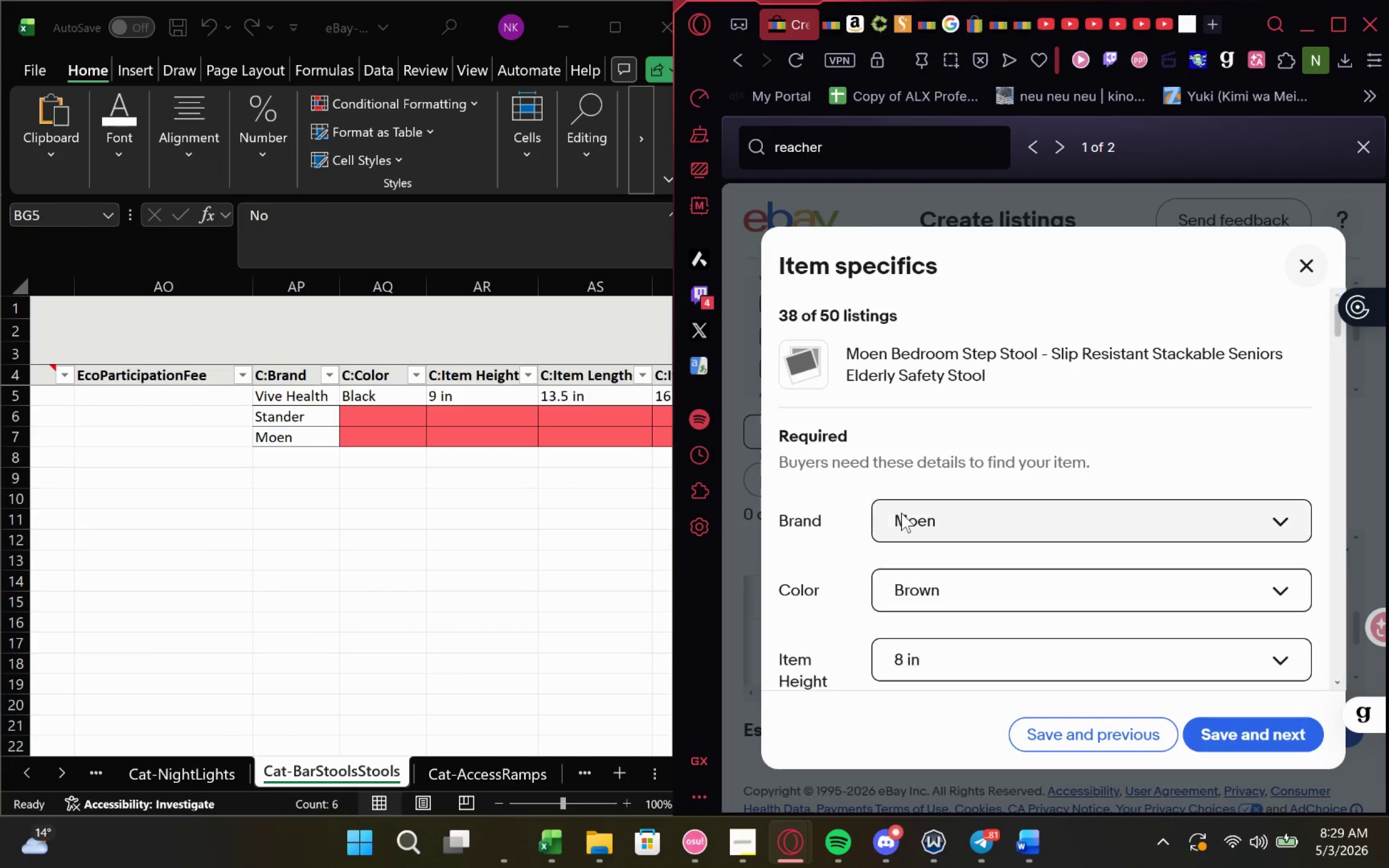 
left_click([368, 430])
 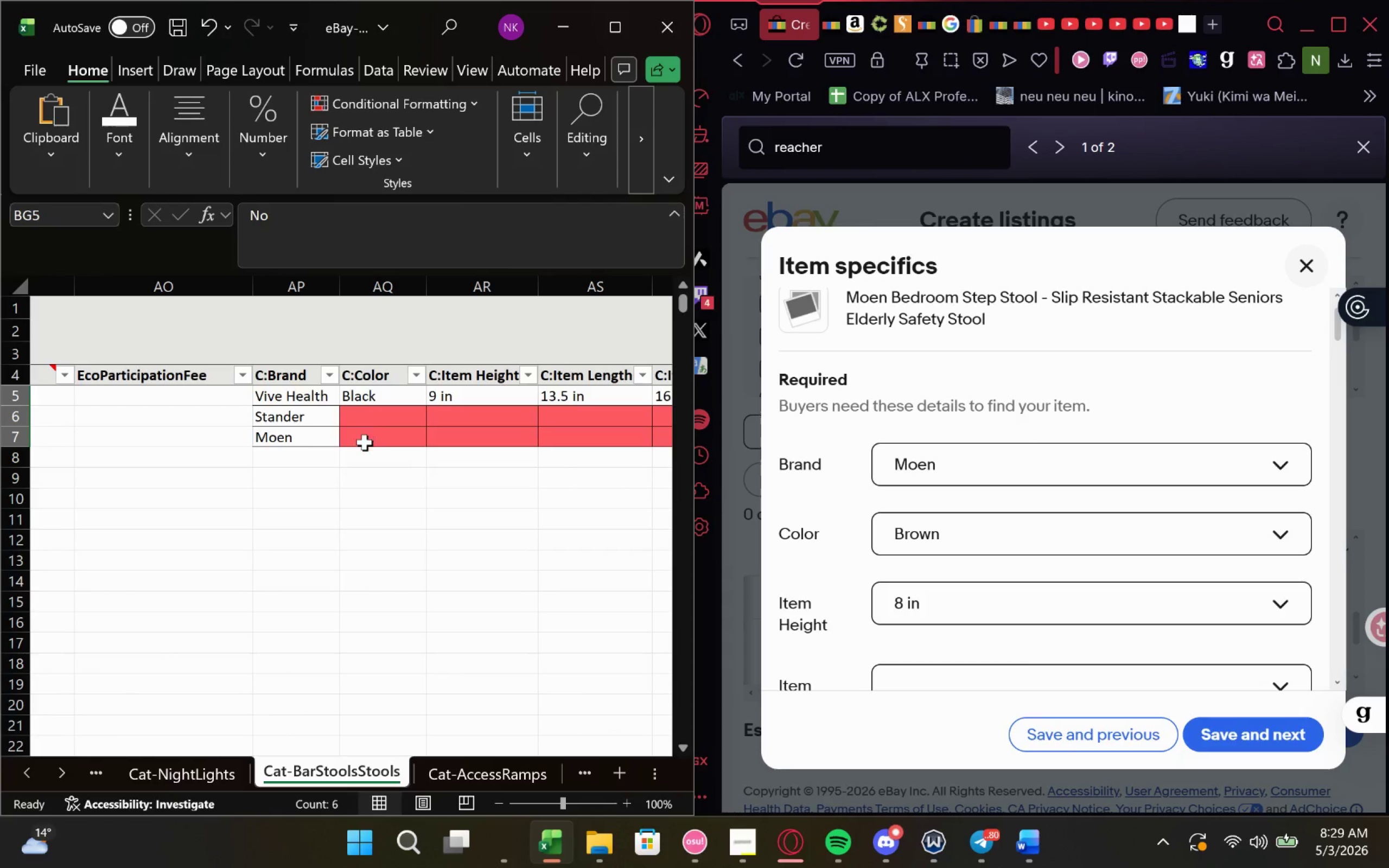 
left_click([367, 445])
 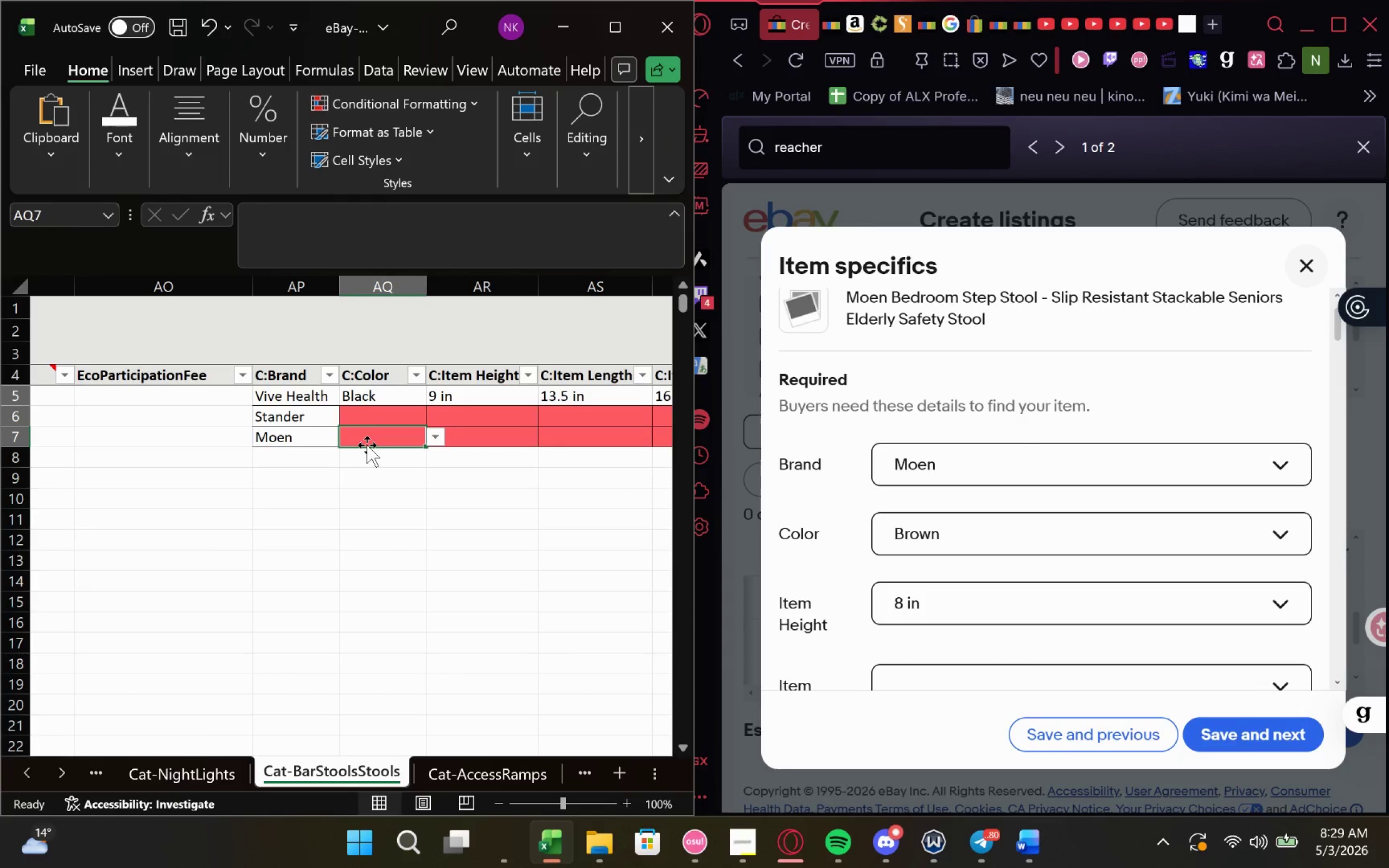 
type(ro)
 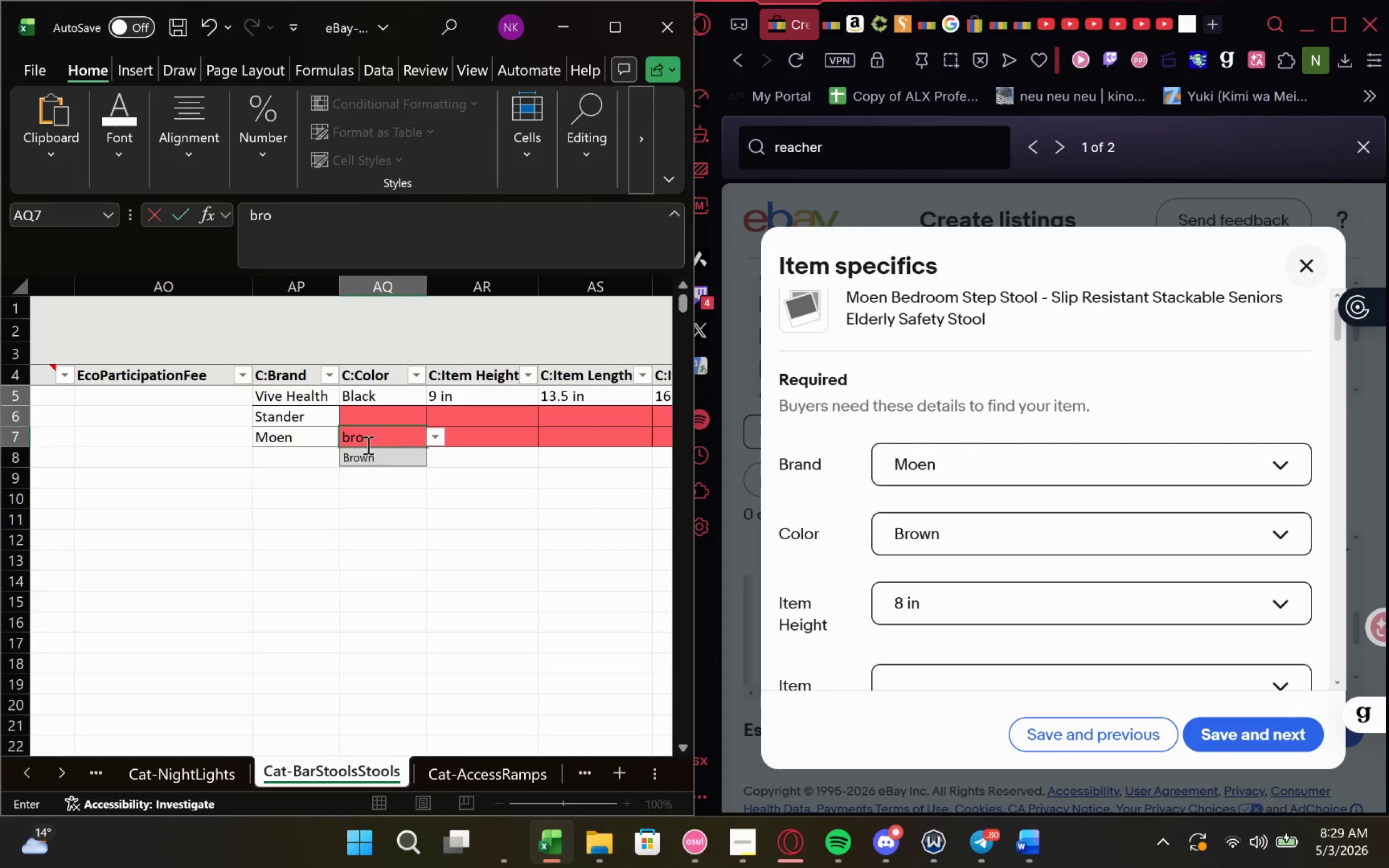 
key(Enter)
 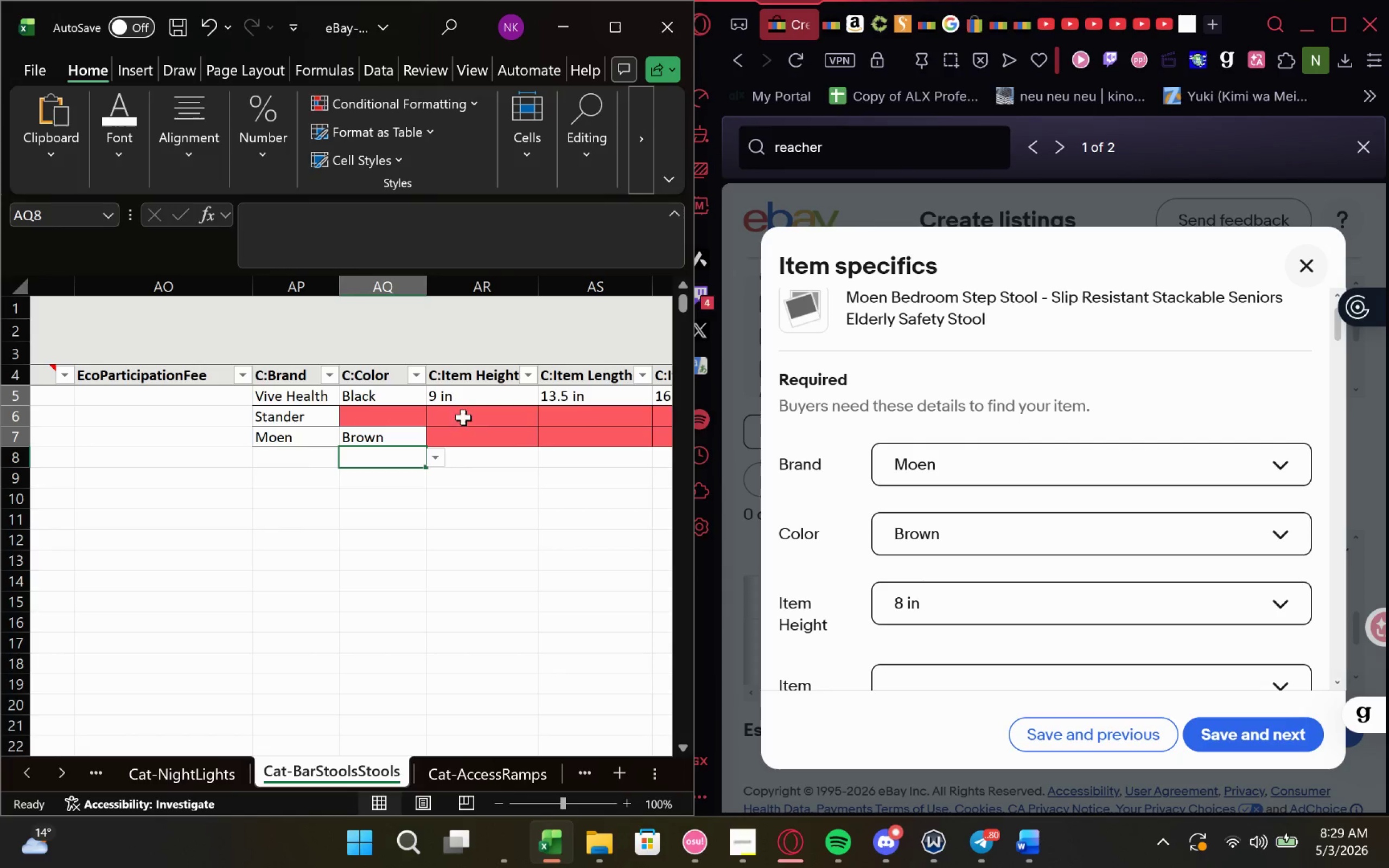 
left_click([492, 438])
 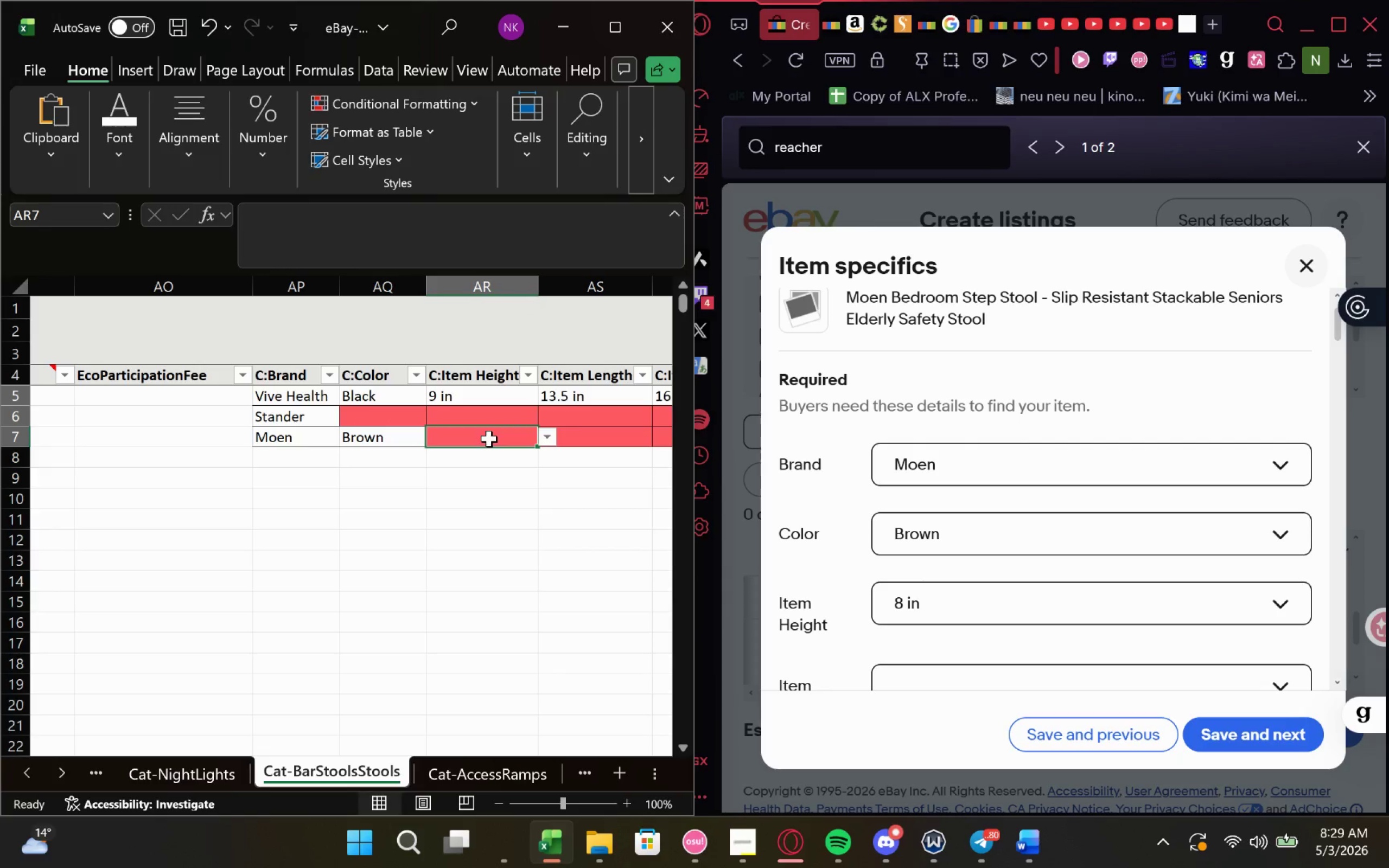 
key(8)
 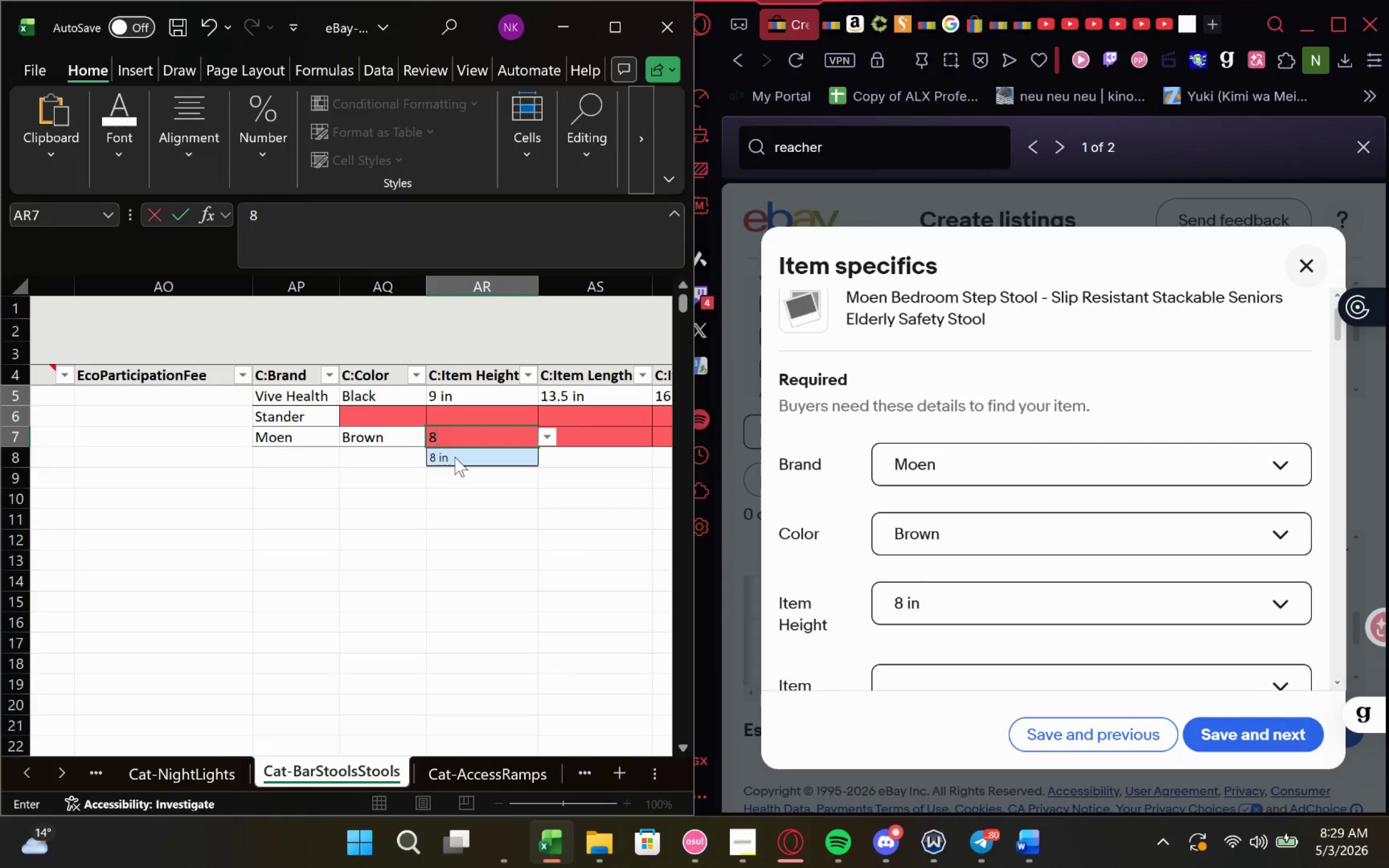 
left_click([455, 456])
 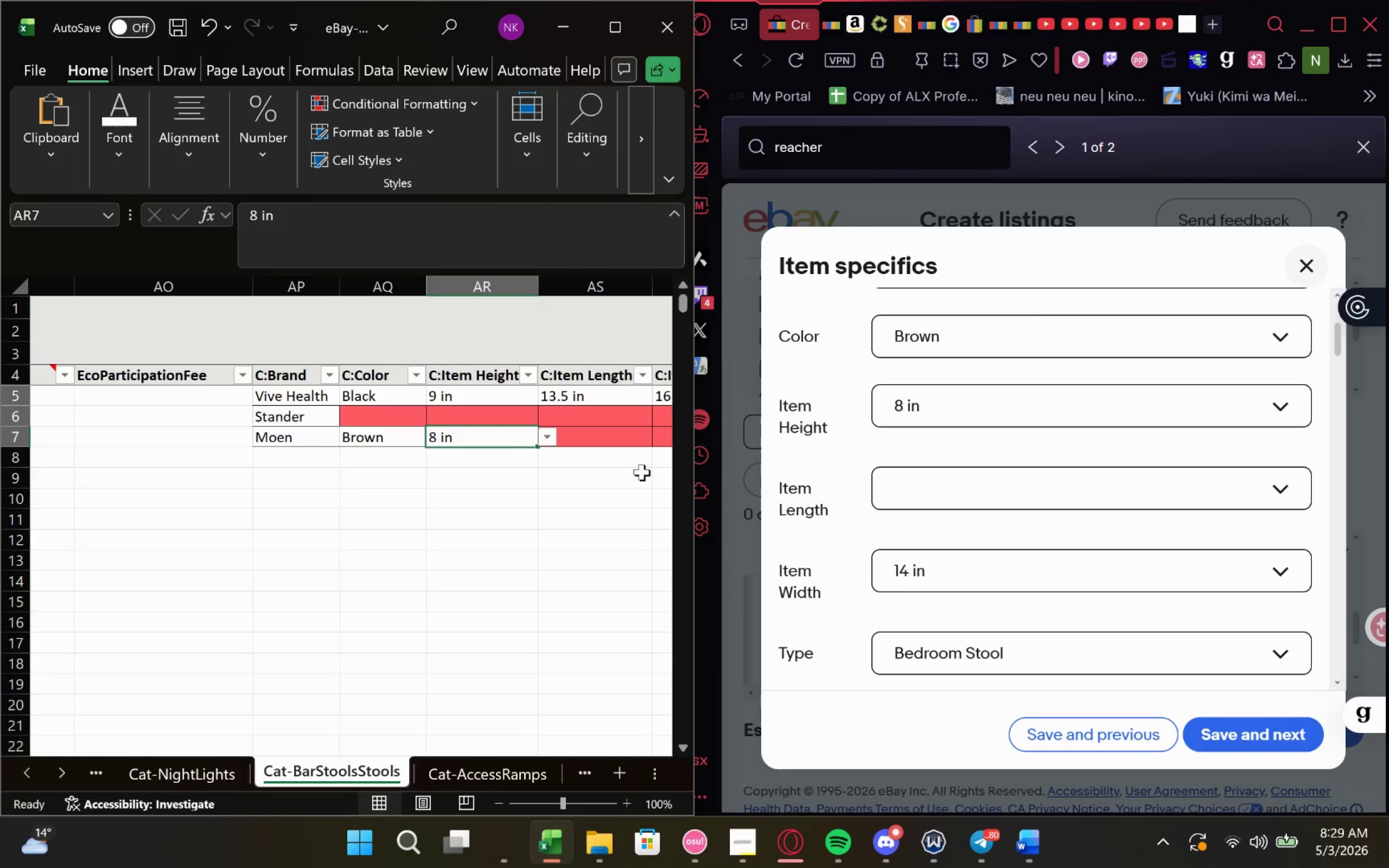 
left_click([546, 441])
 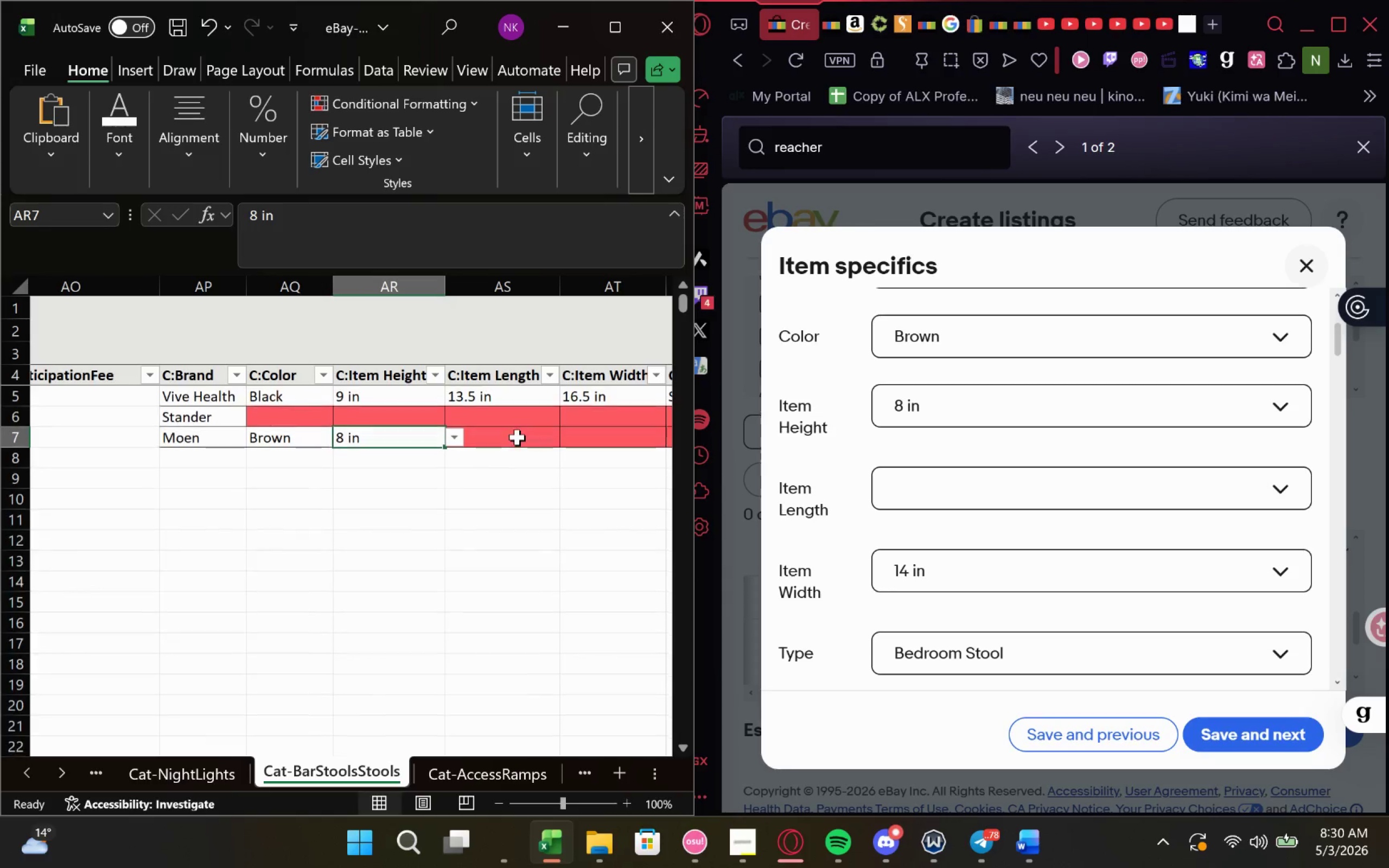 
left_click([517, 437])
 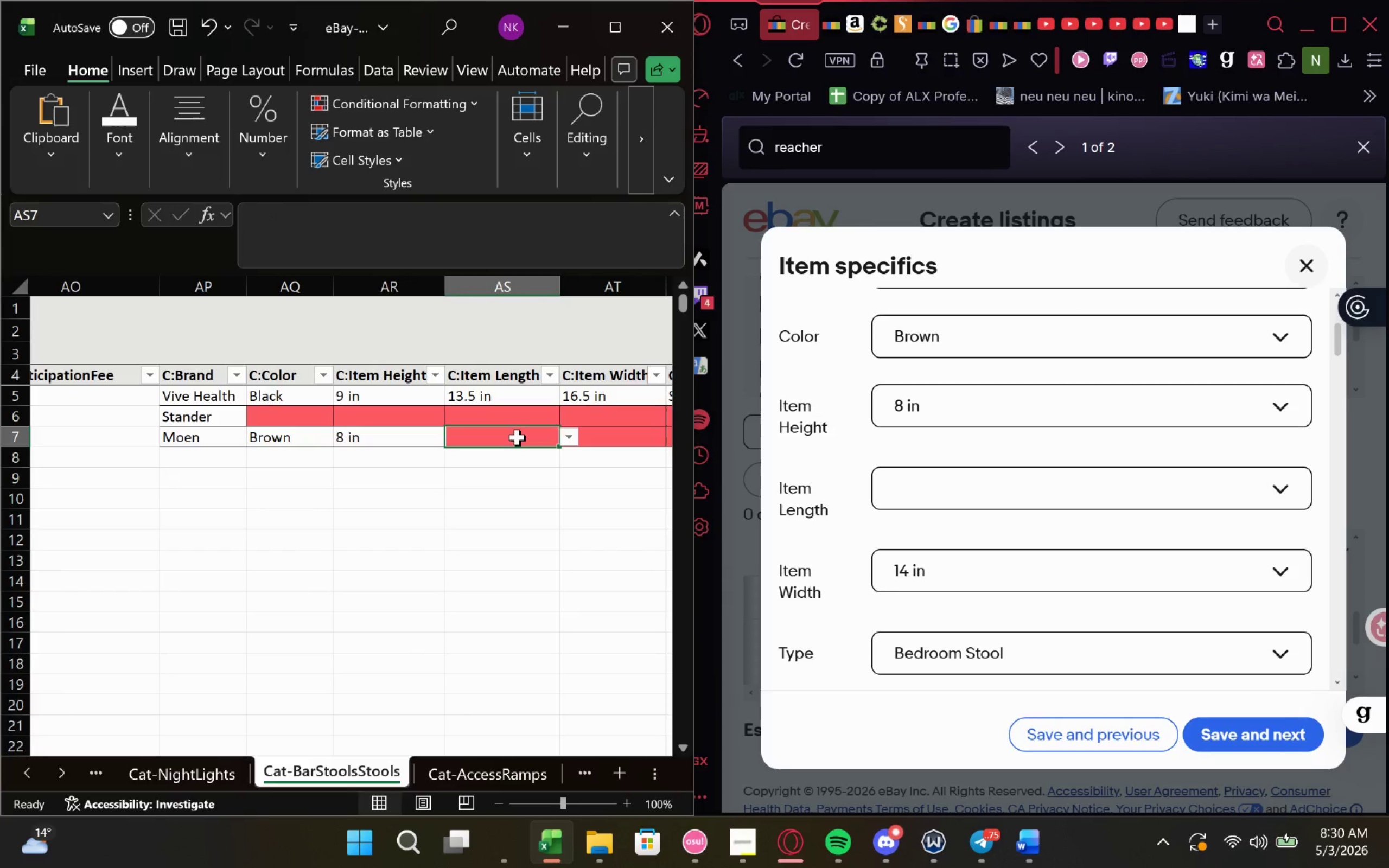 
type(14)
 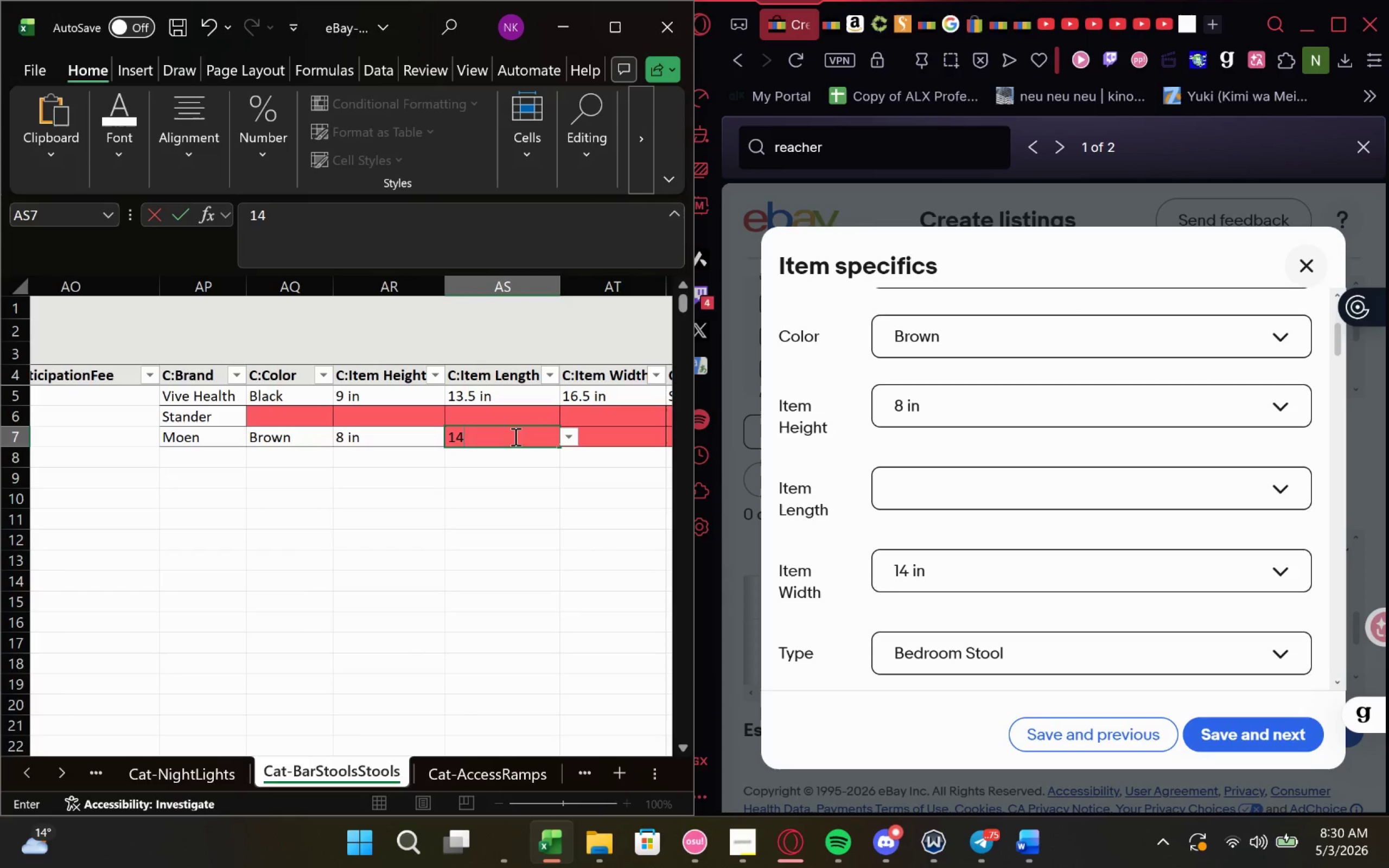 
key(Backspace)
key(Backspace)
key(Backspace)
type(11)
 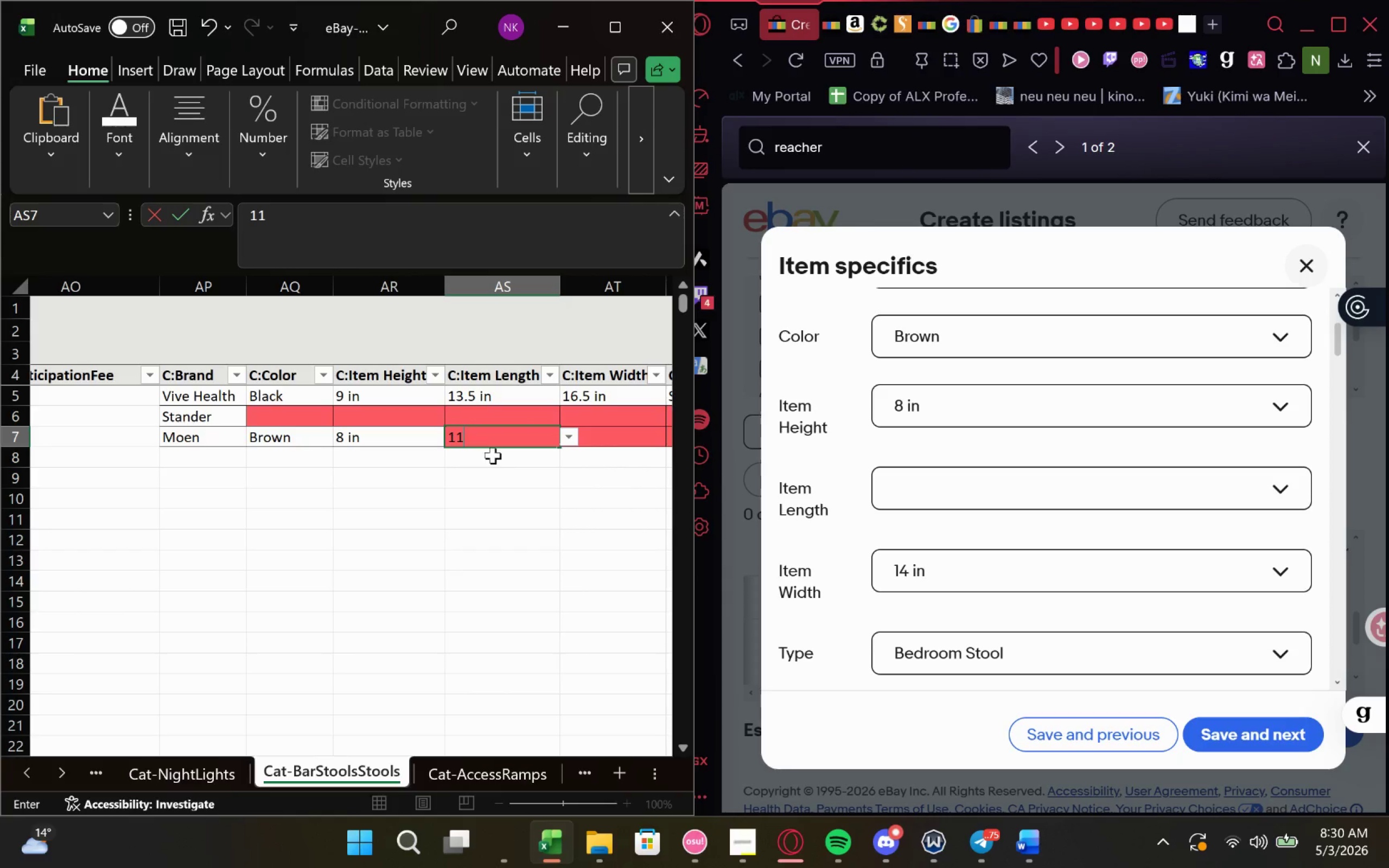 
type( in)
 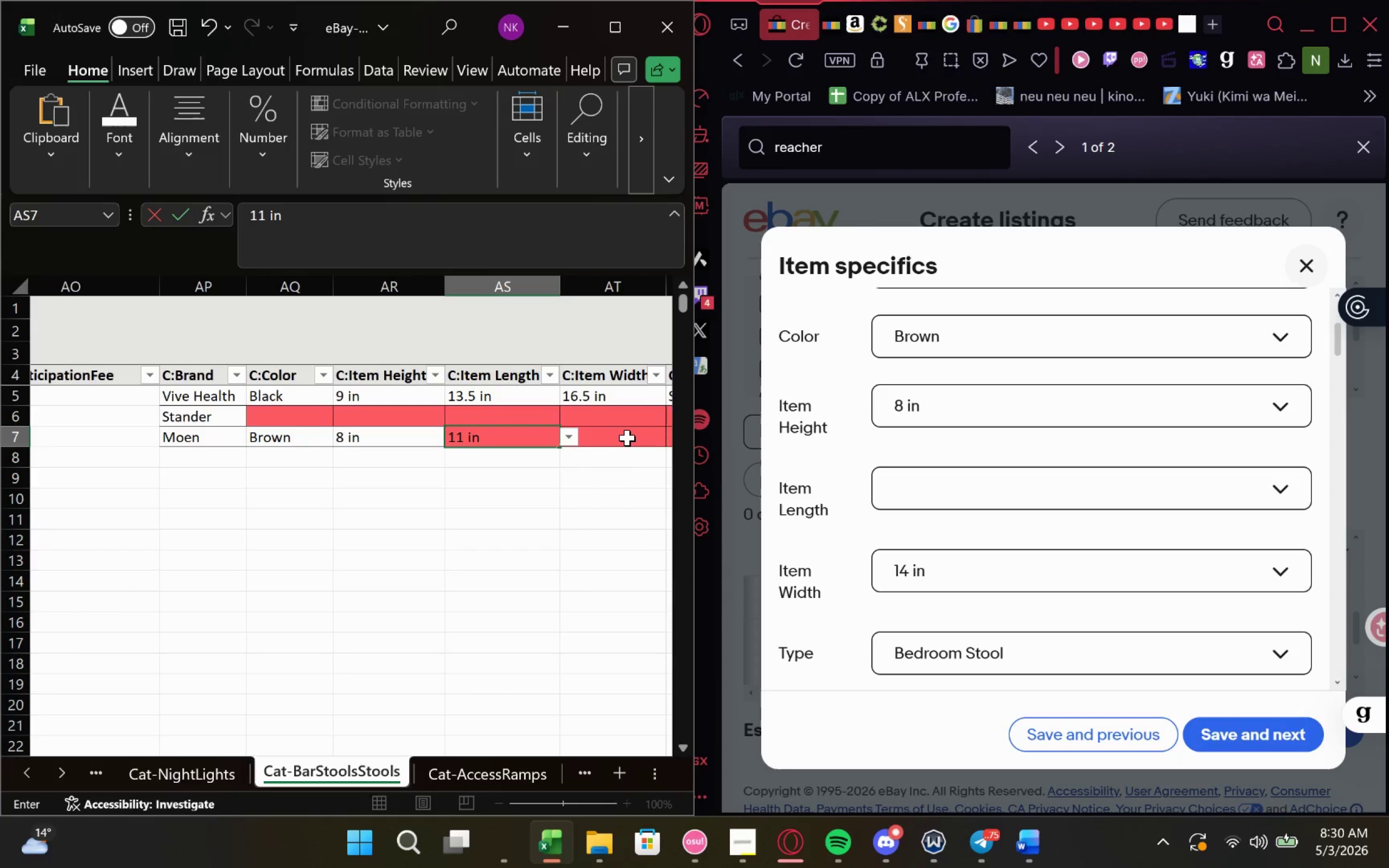 
left_click([627, 437])
 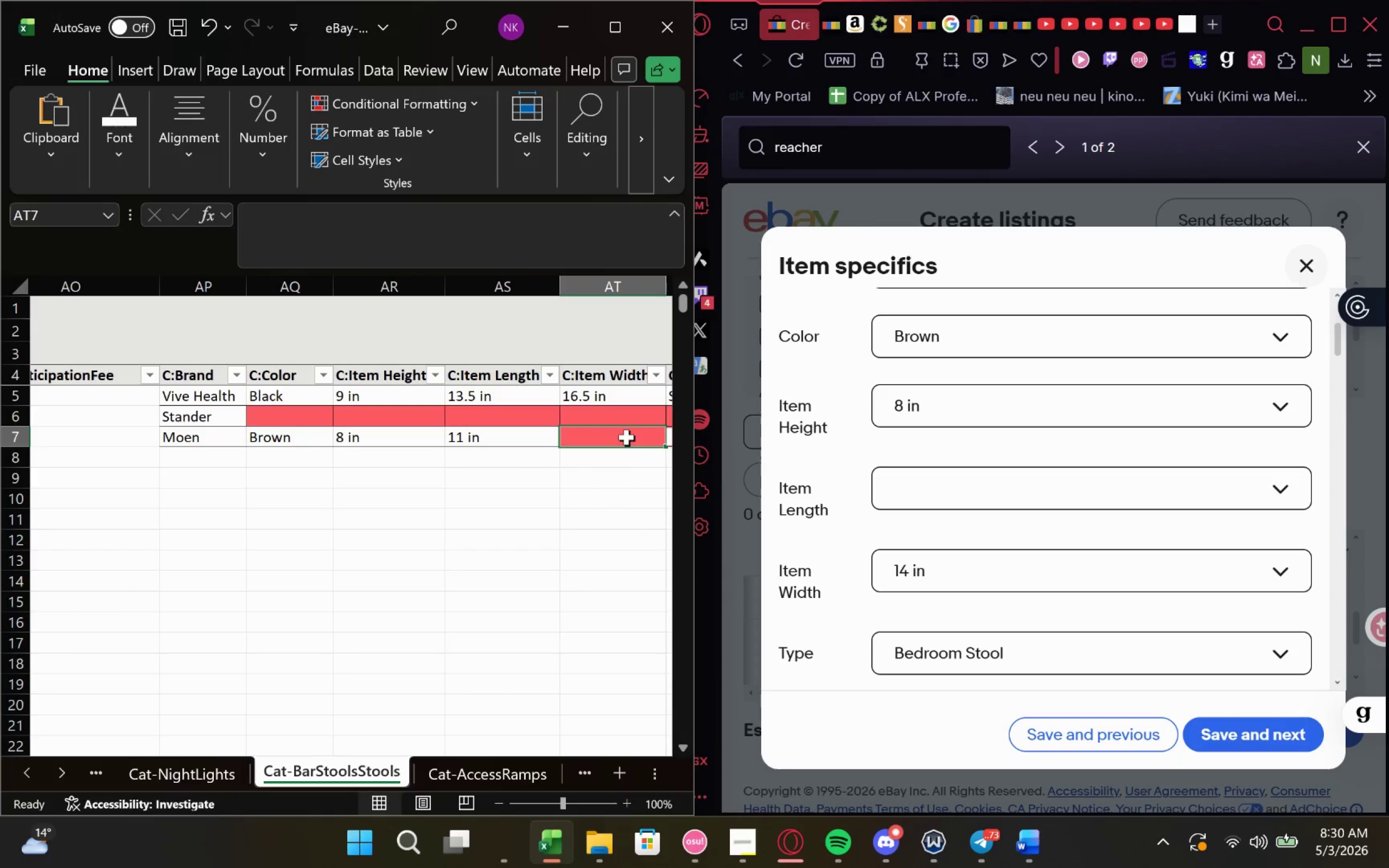 
type(14)
 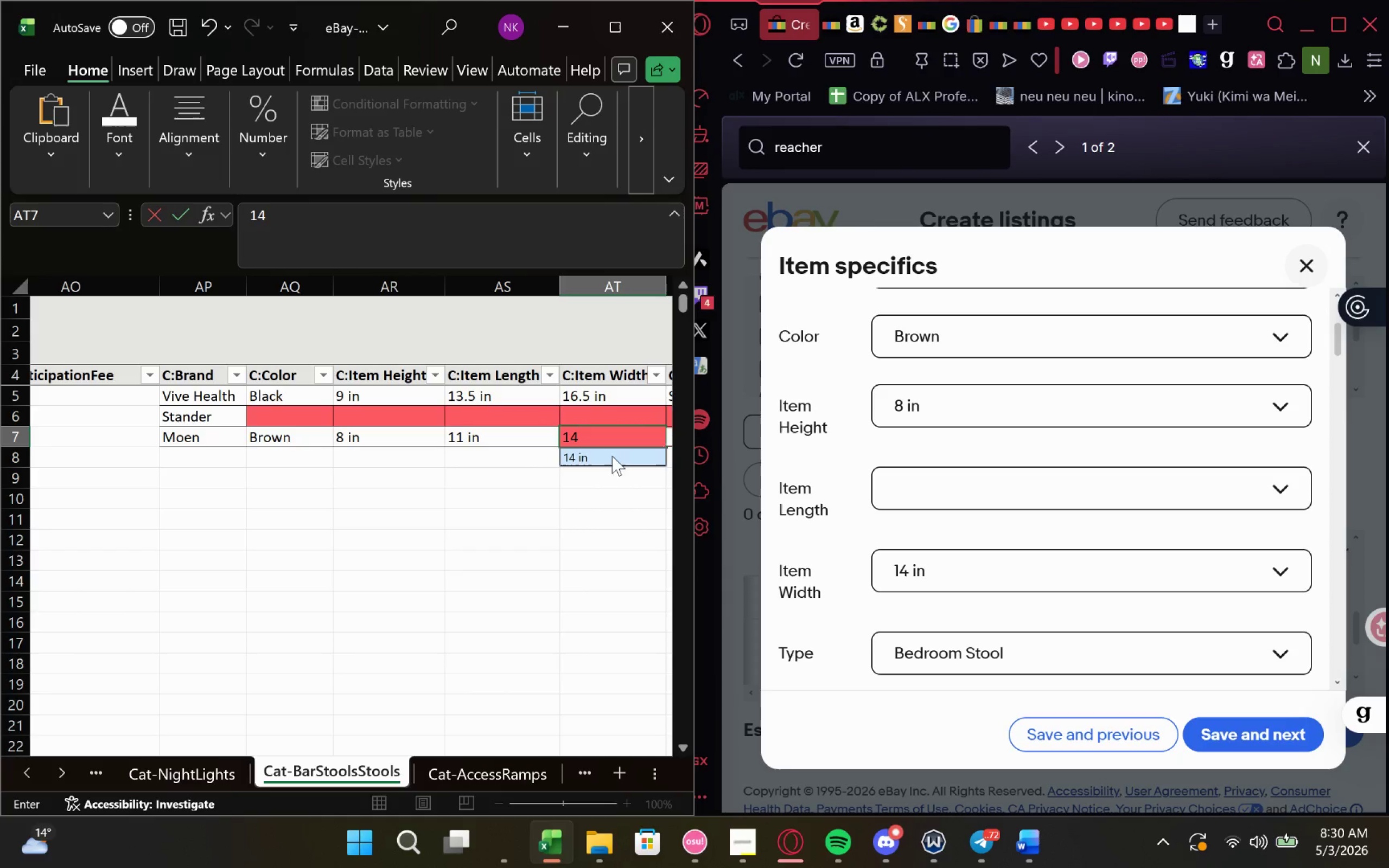 
left_click([612, 451])
 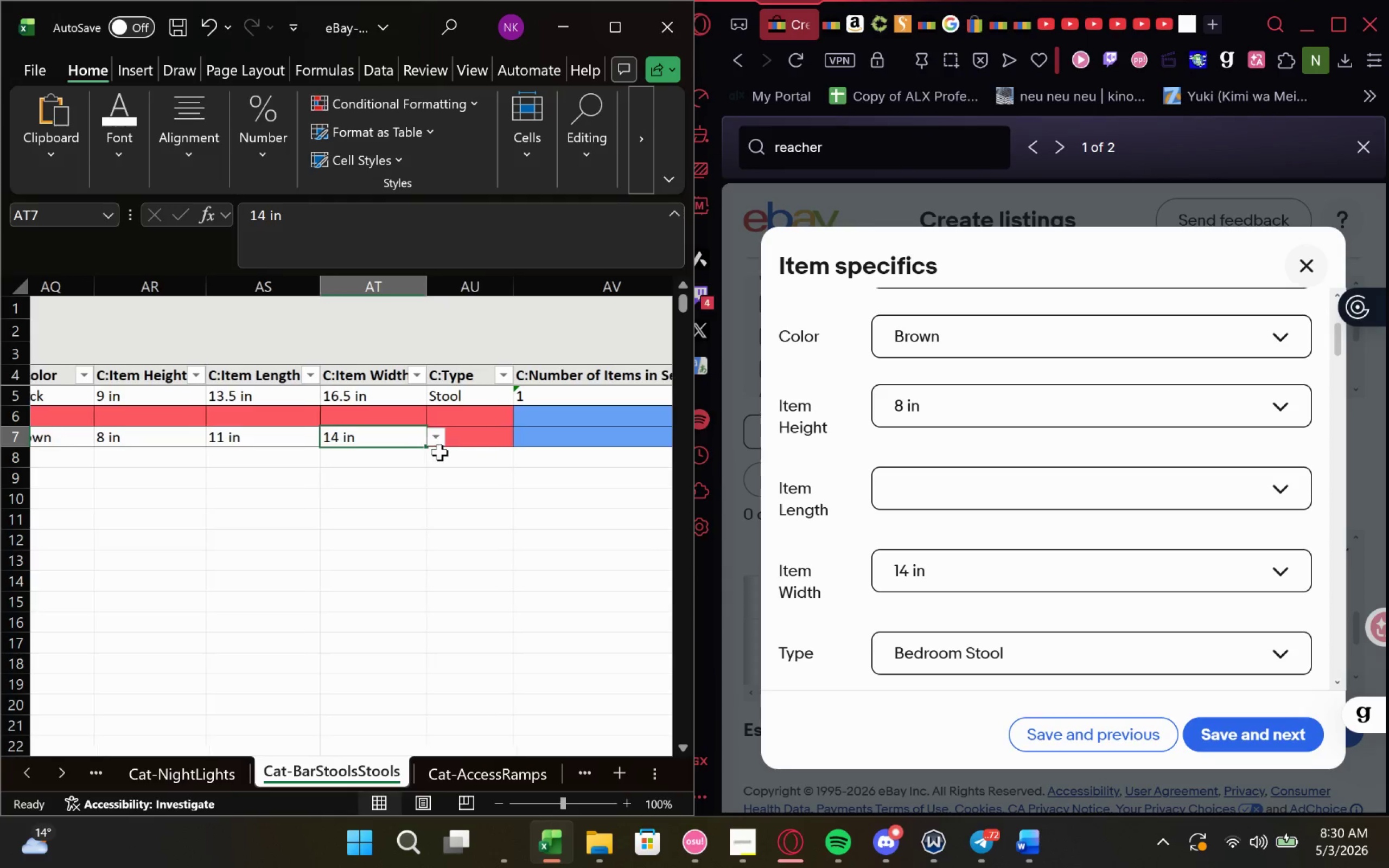 
left_click([453, 438])
 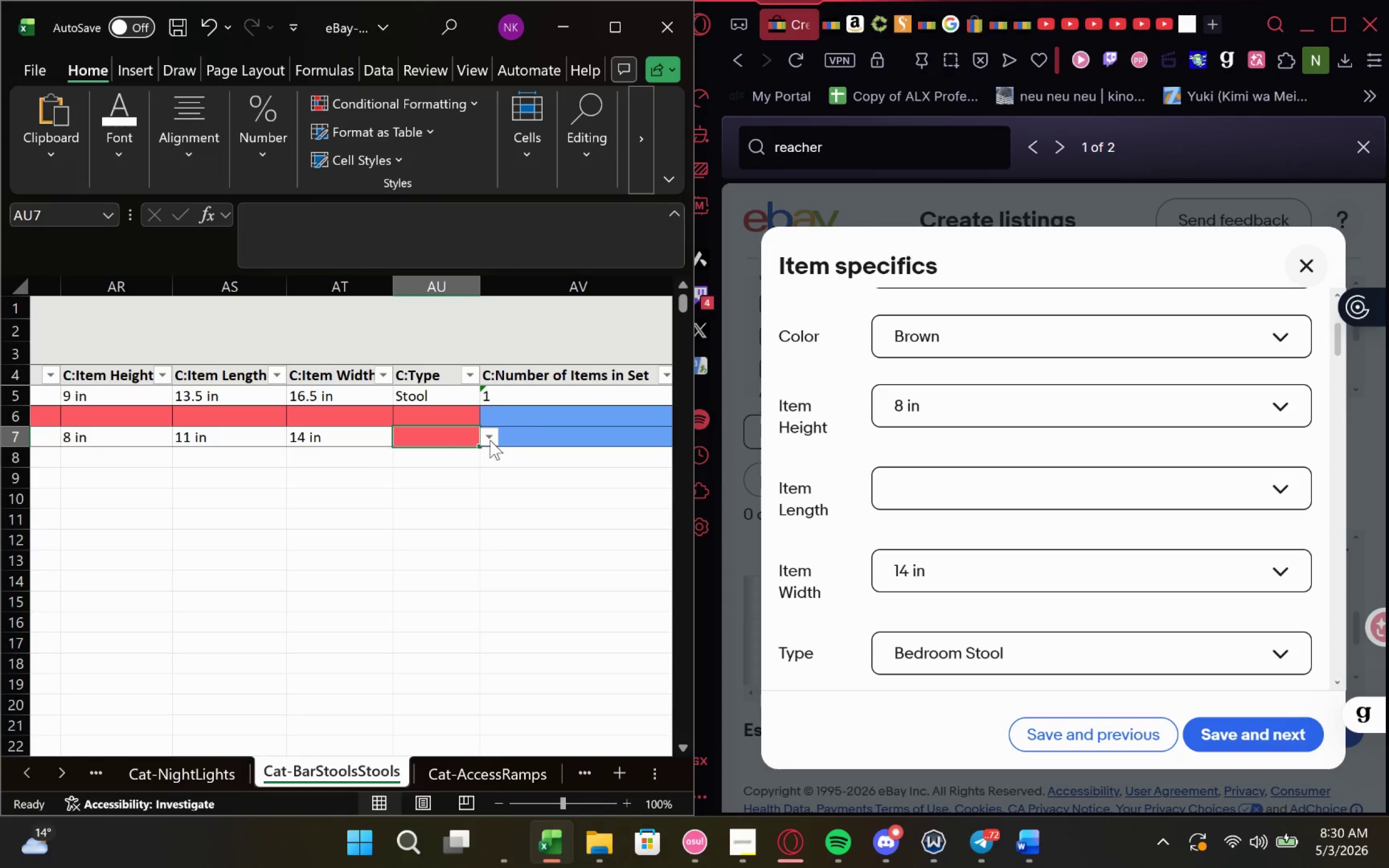 
left_click([490, 440])
 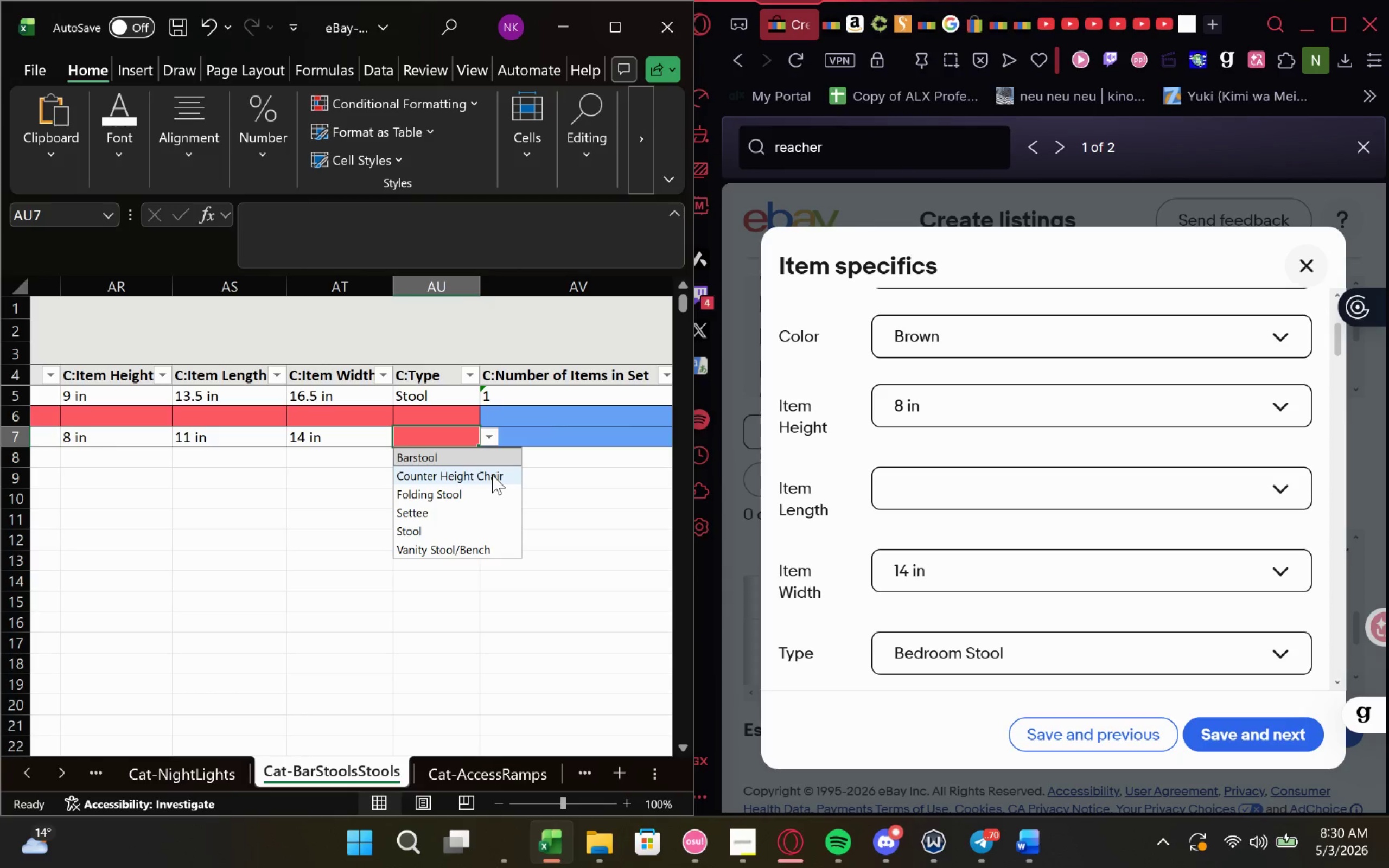 
scroll: coordinate [476, 515], scroll_direction: none, amount: 0.0
 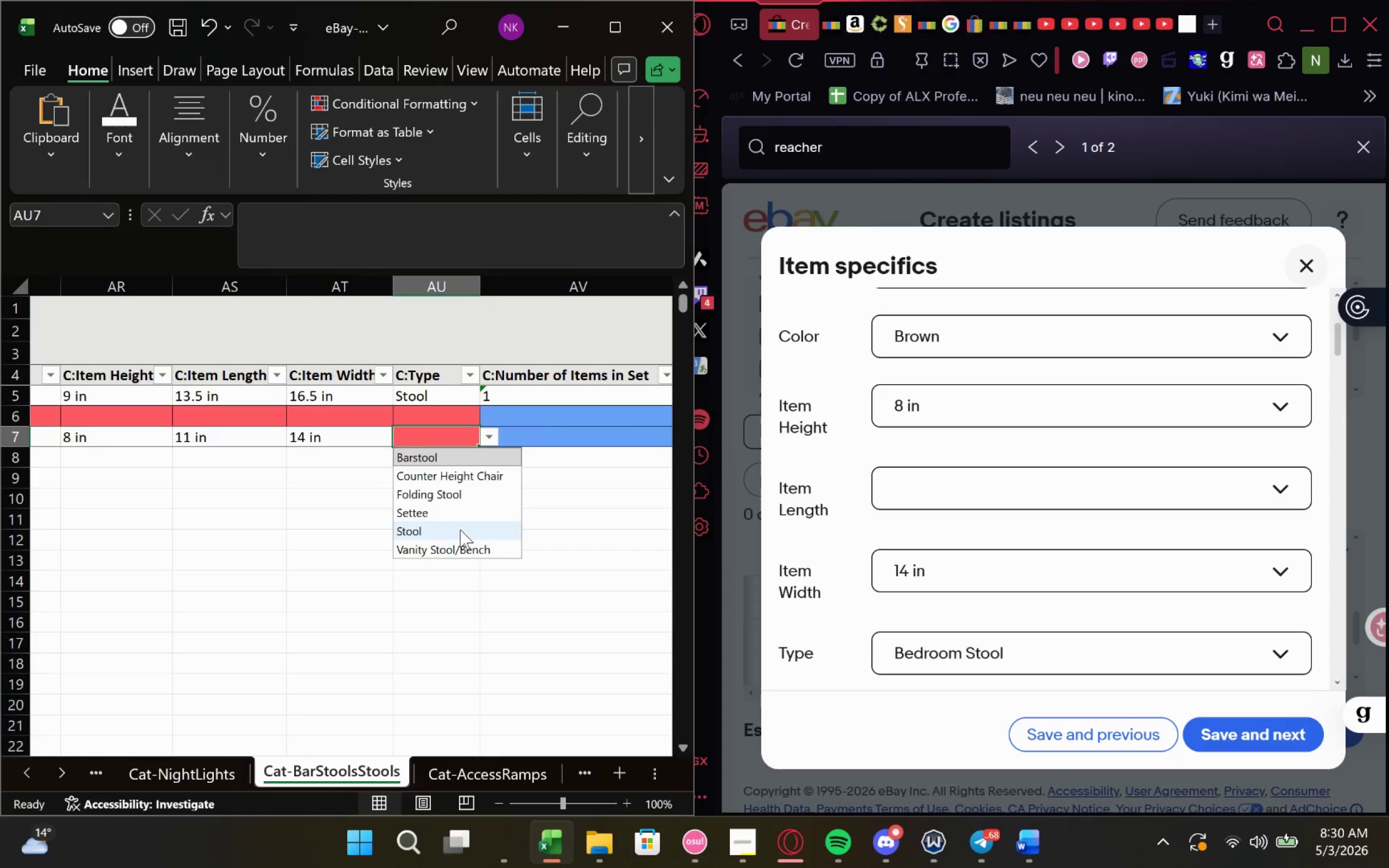 
left_click([460, 529])
 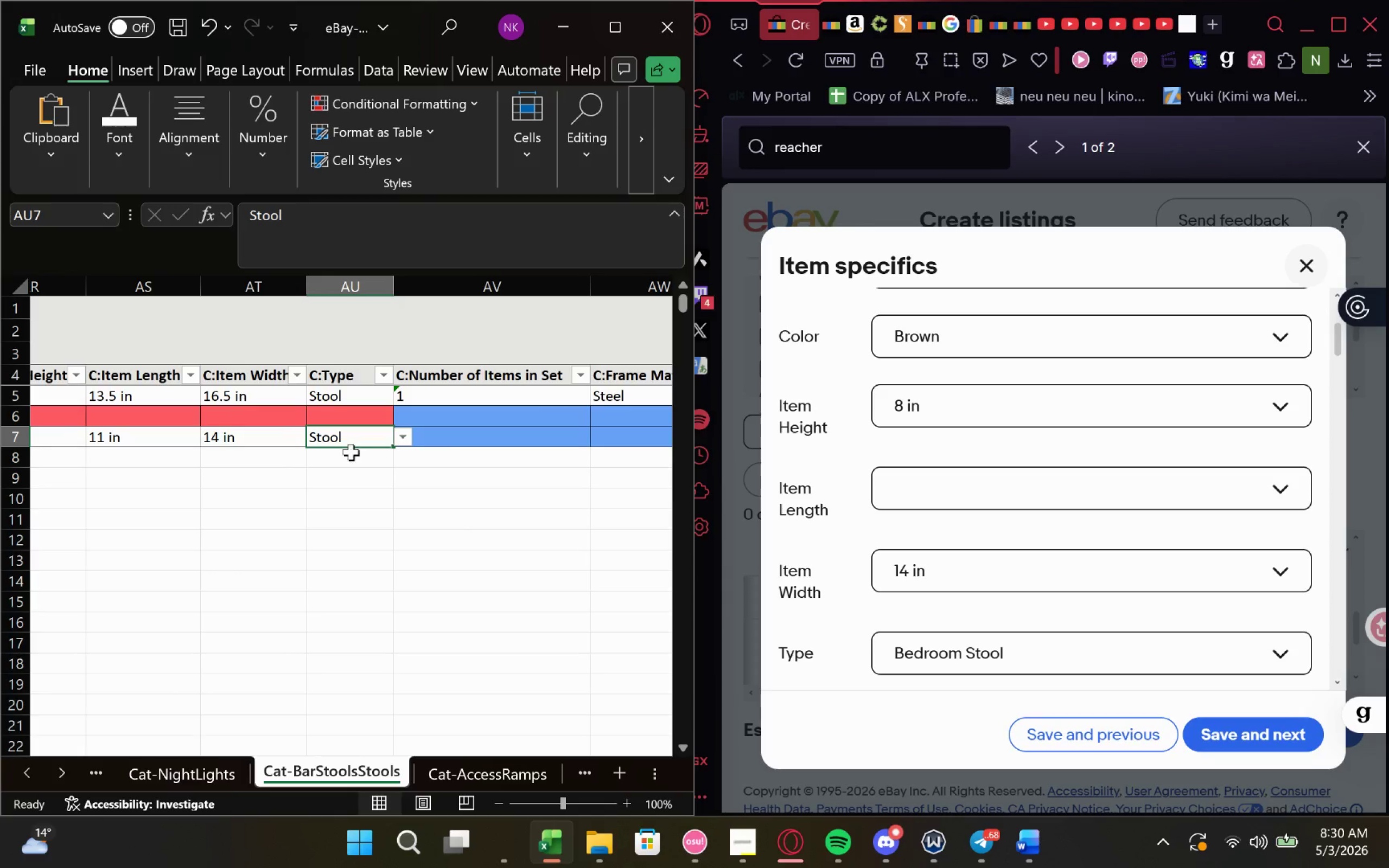 
left_click([496, 439])
 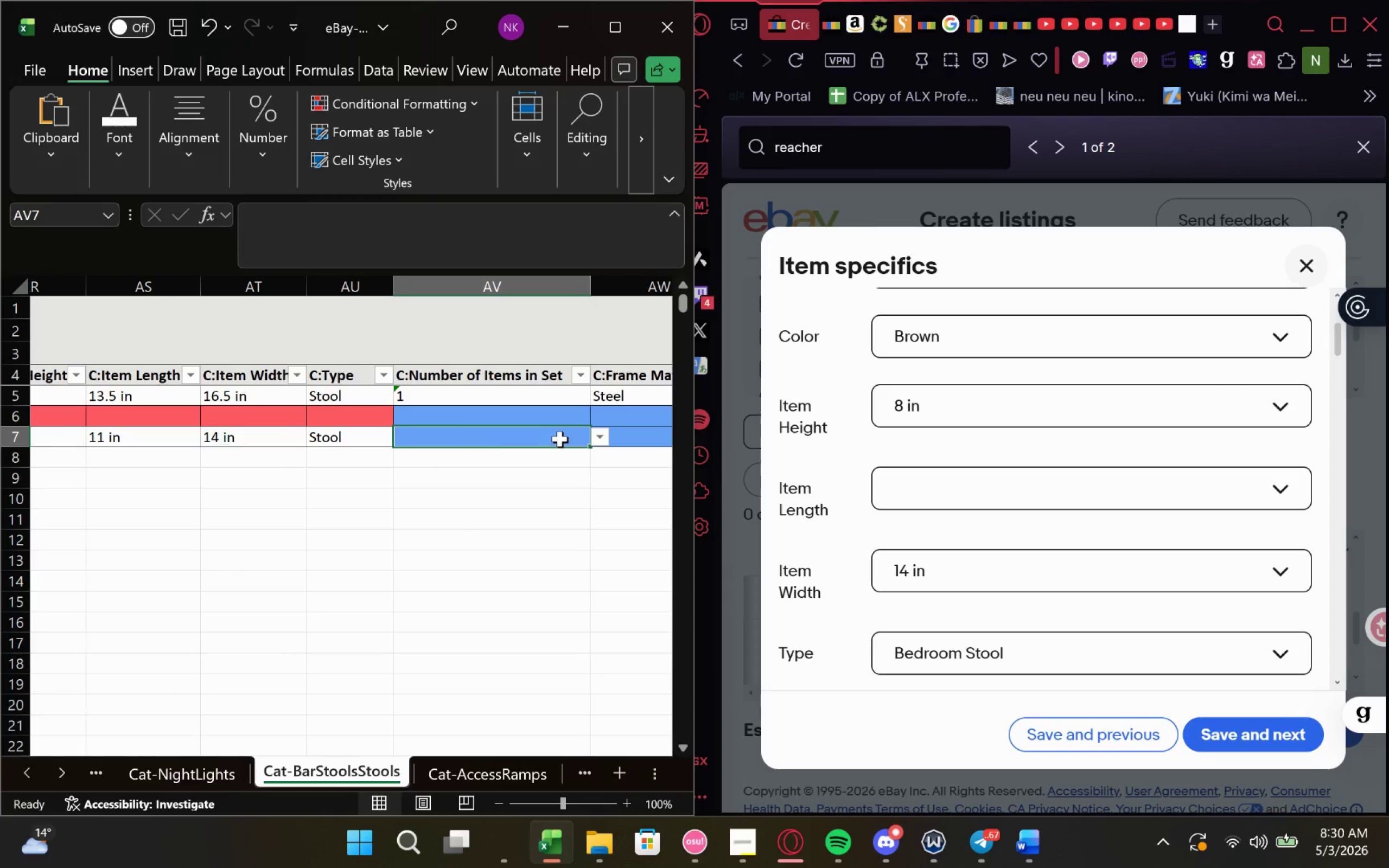 
key(1)
 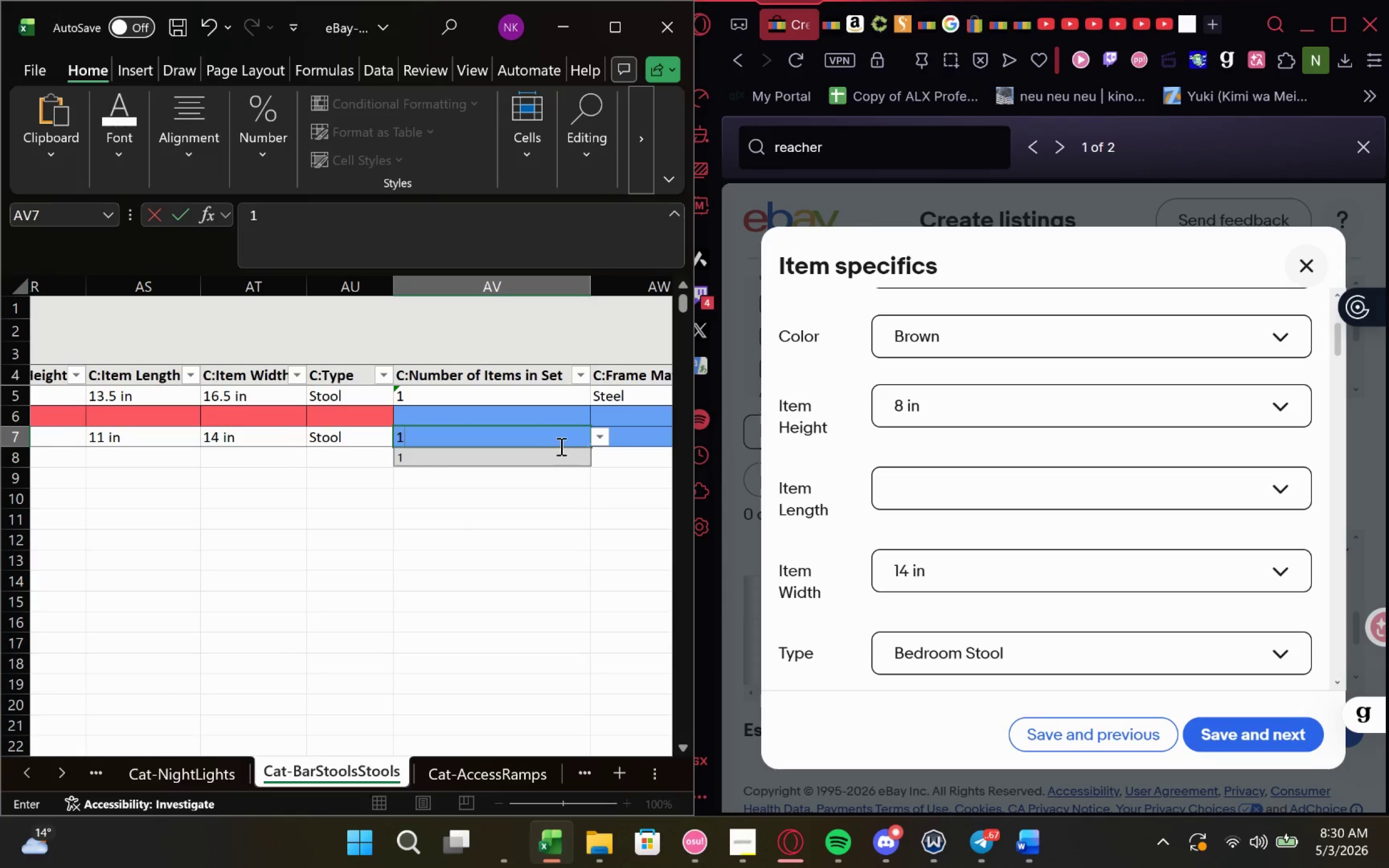 
scroll: coordinate [559, 451], scroll_direction: down, amount: 3.0
 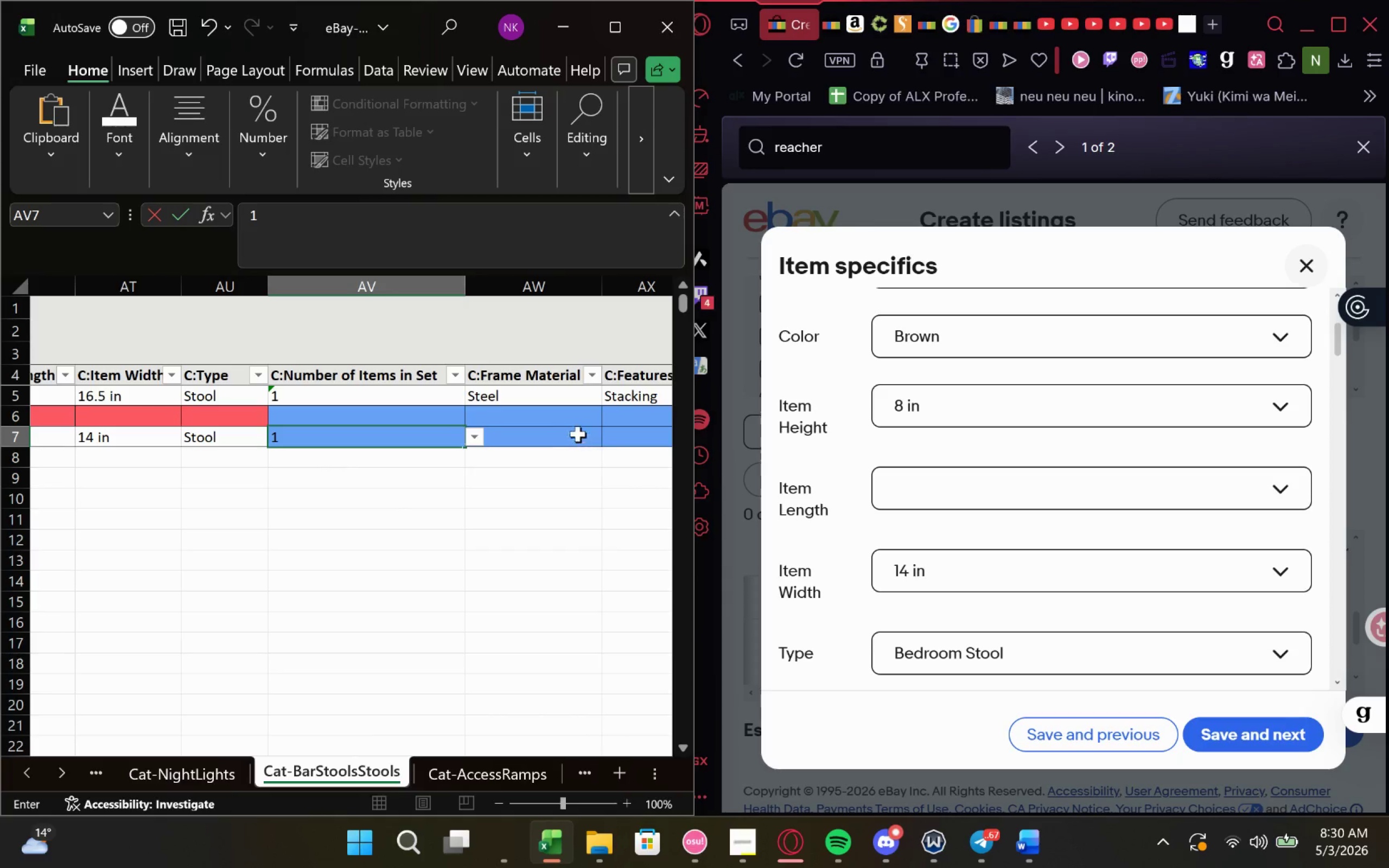 
left_click([562, 441])
 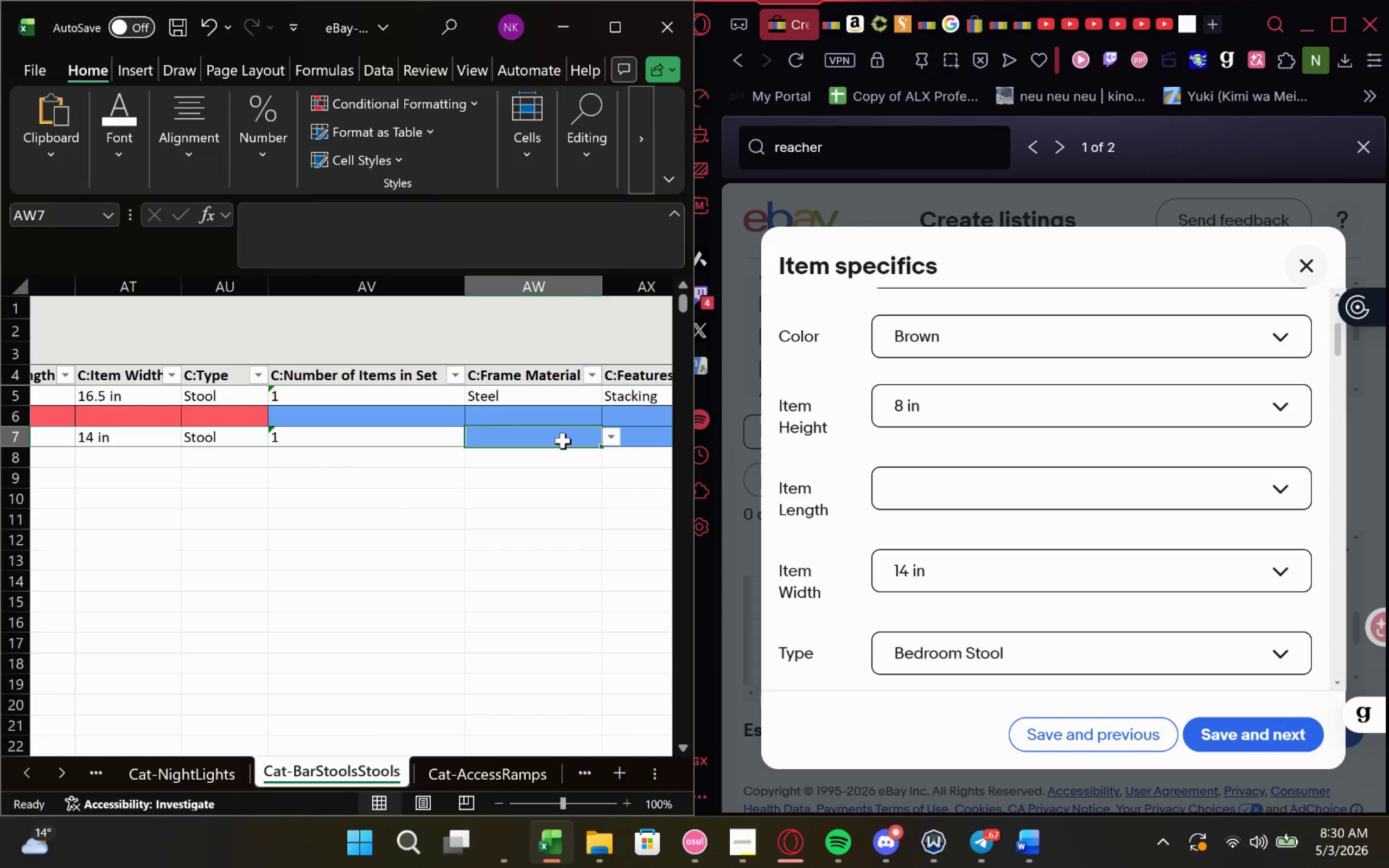 
key(VolumeDown)
 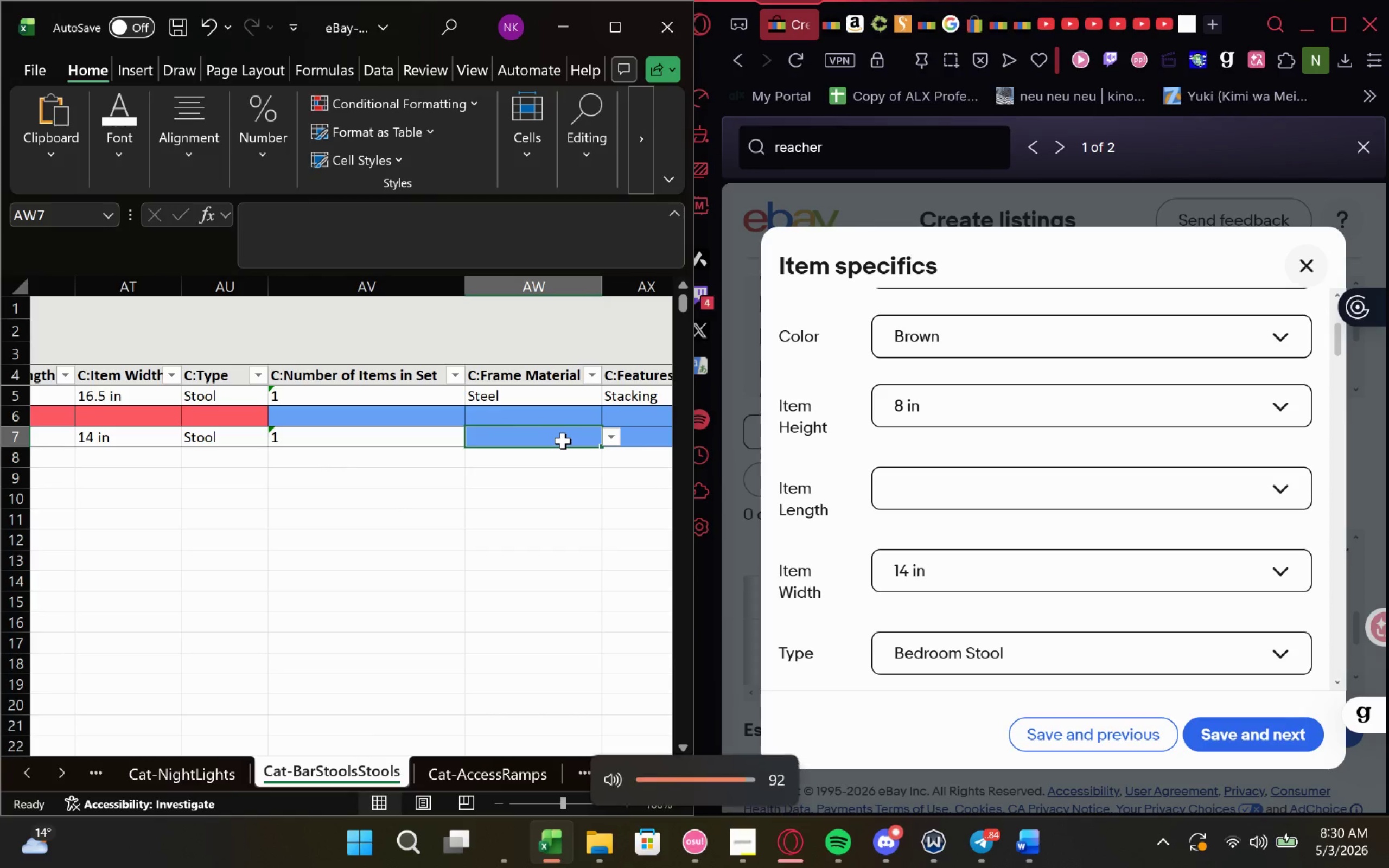 
hold_key(key=VolumeDown, duration=0.65)
 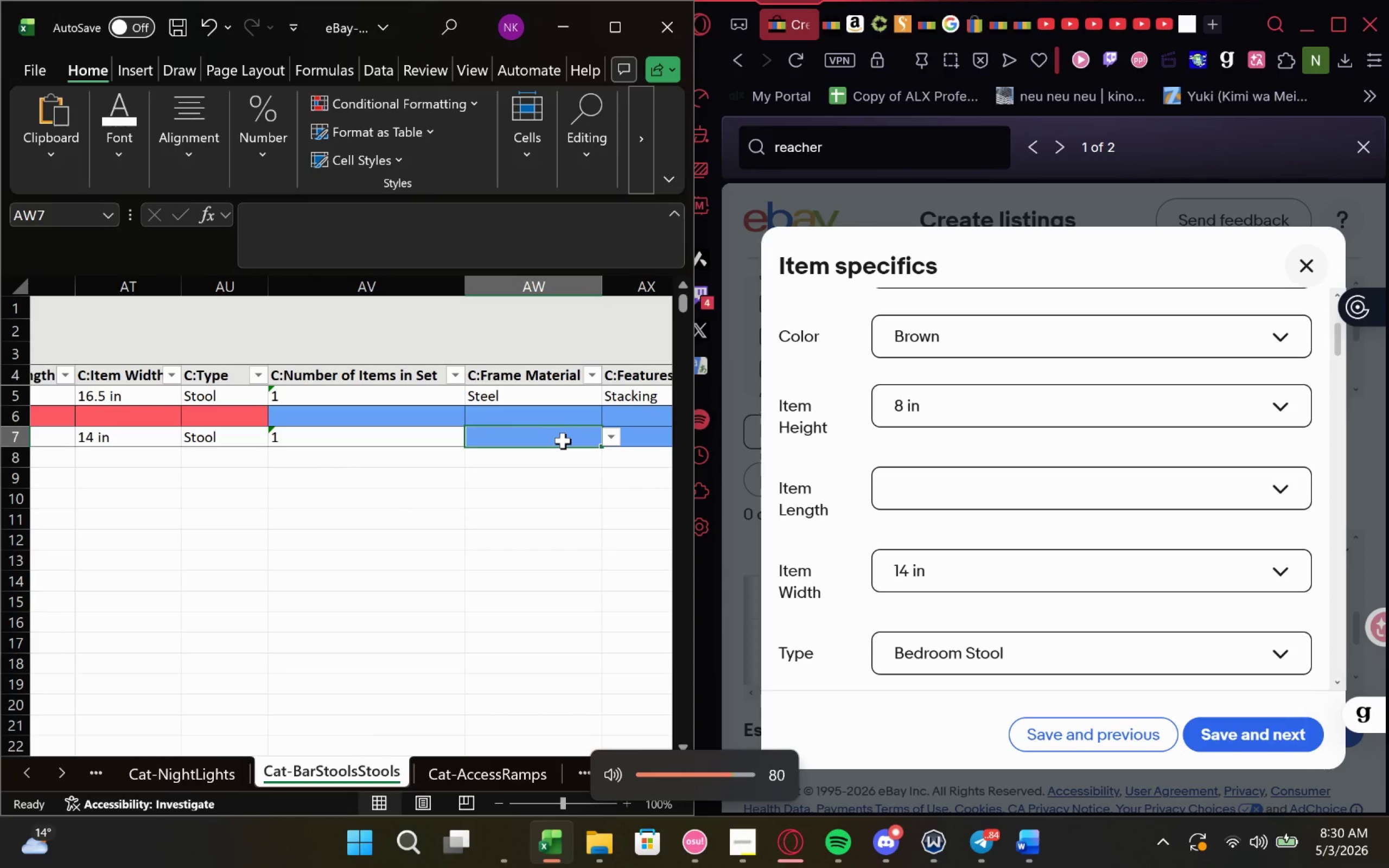 
key(VolumeDown)
 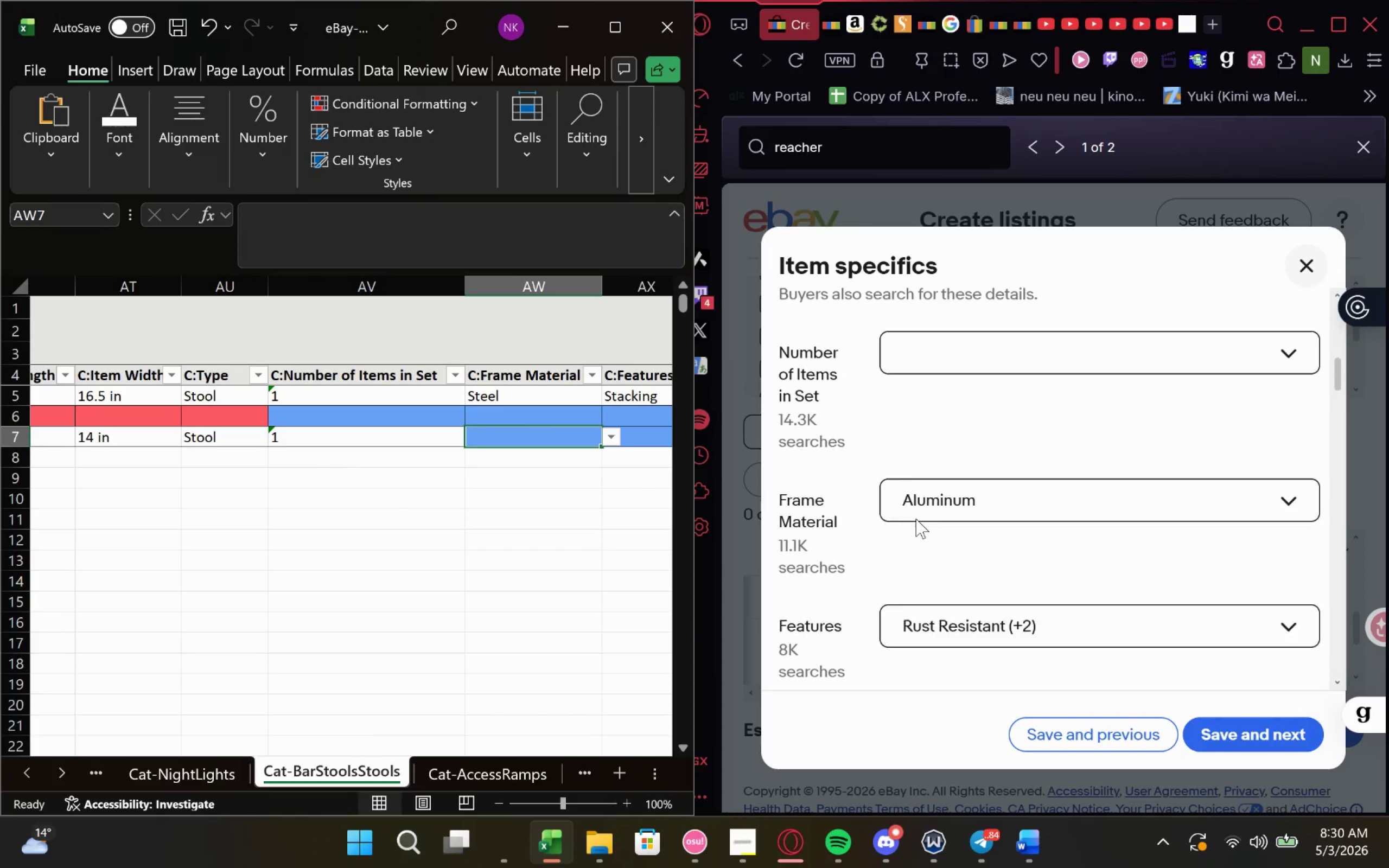 
wait(6.31)
 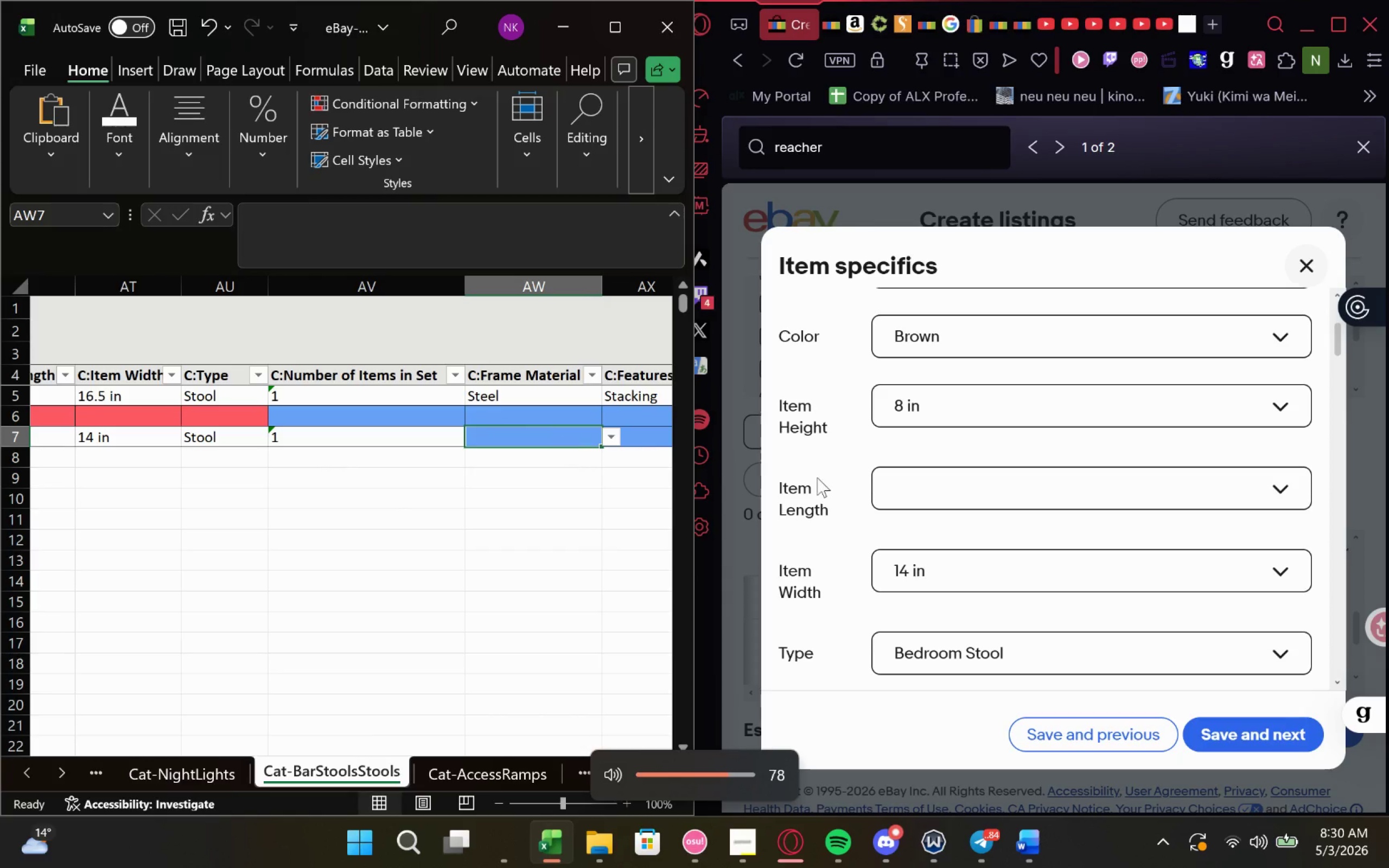 
key(A)
 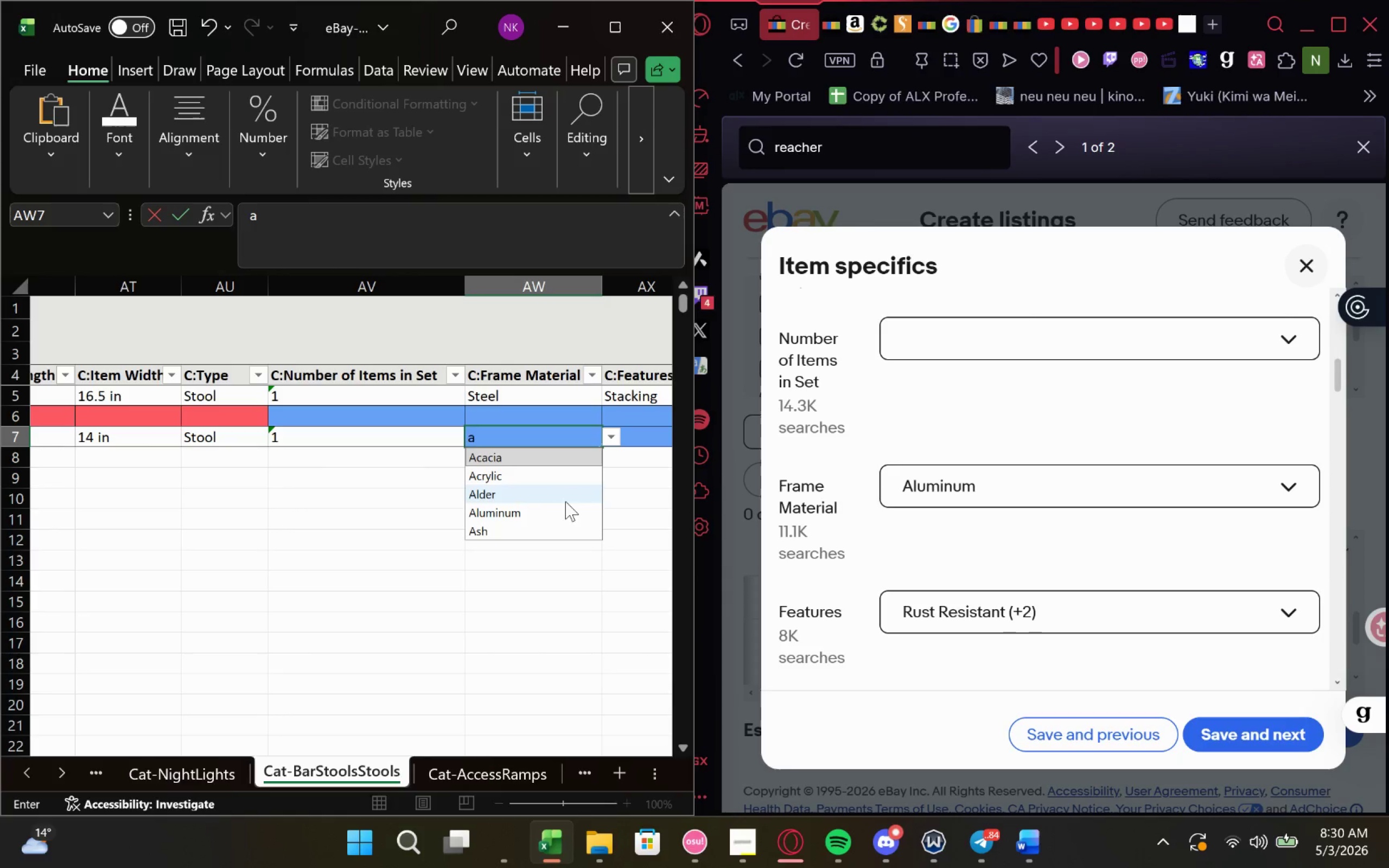 
left_click([558, 518])
 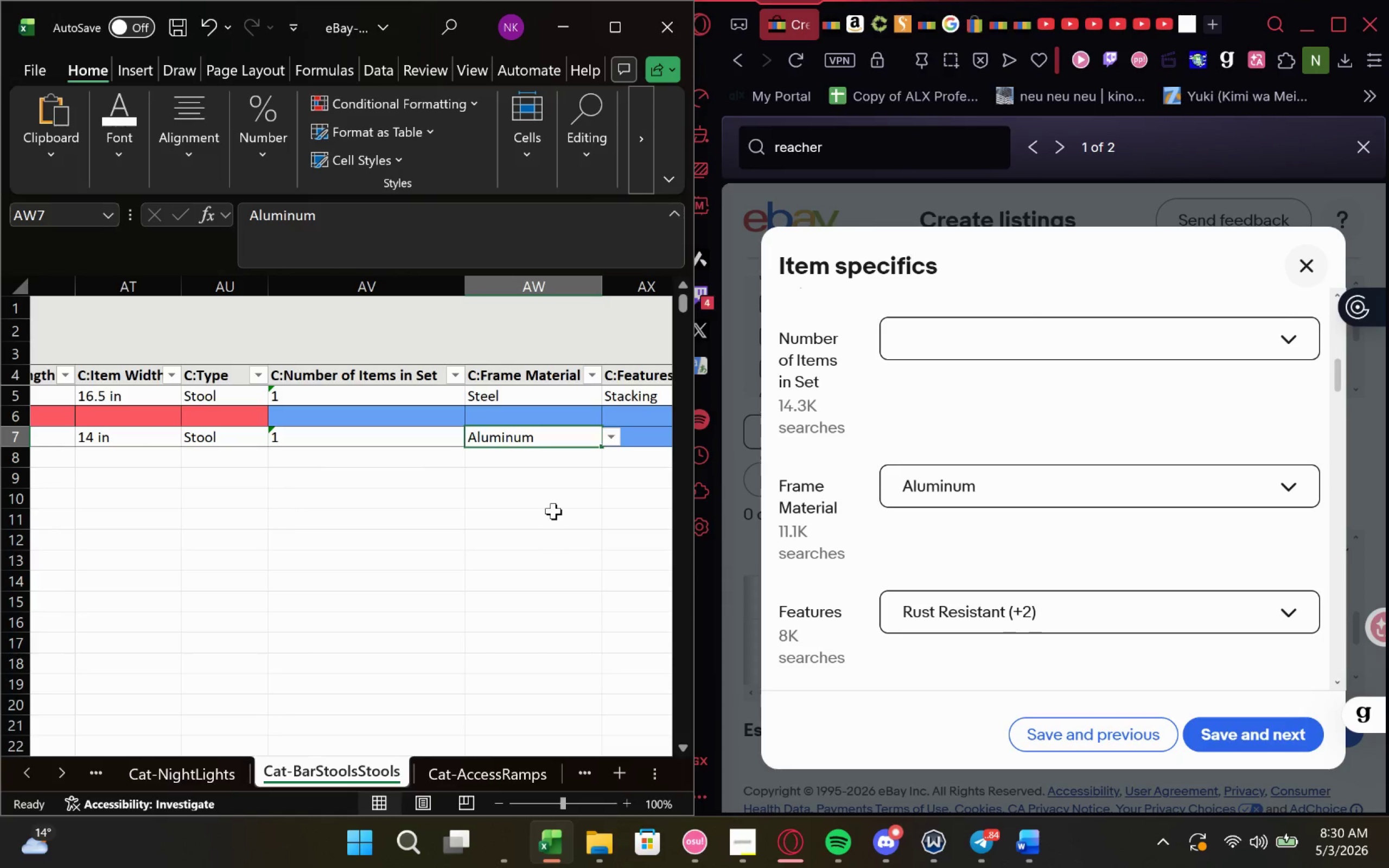 
key(VolumeUp)
 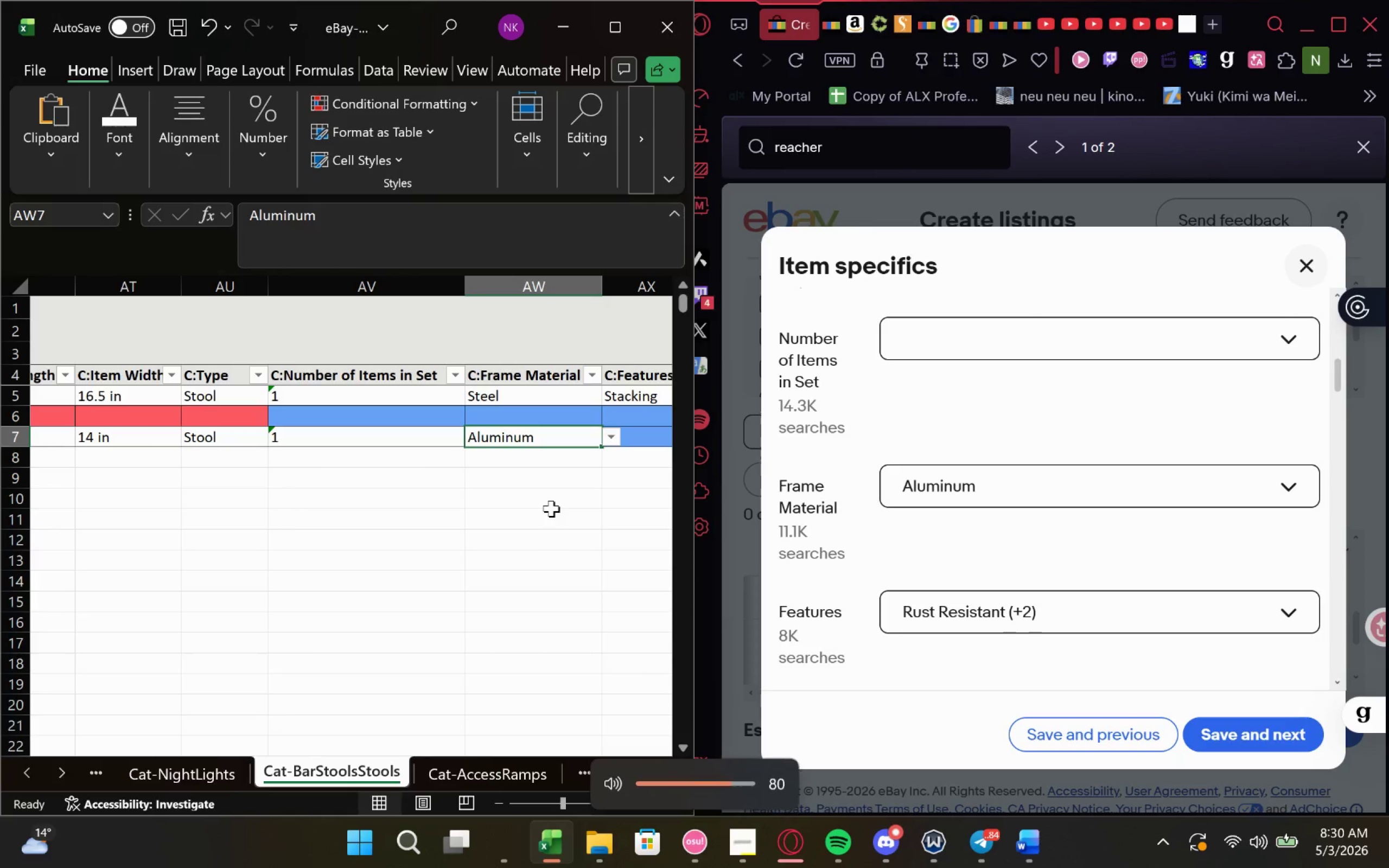 
key(VolumeUp)
 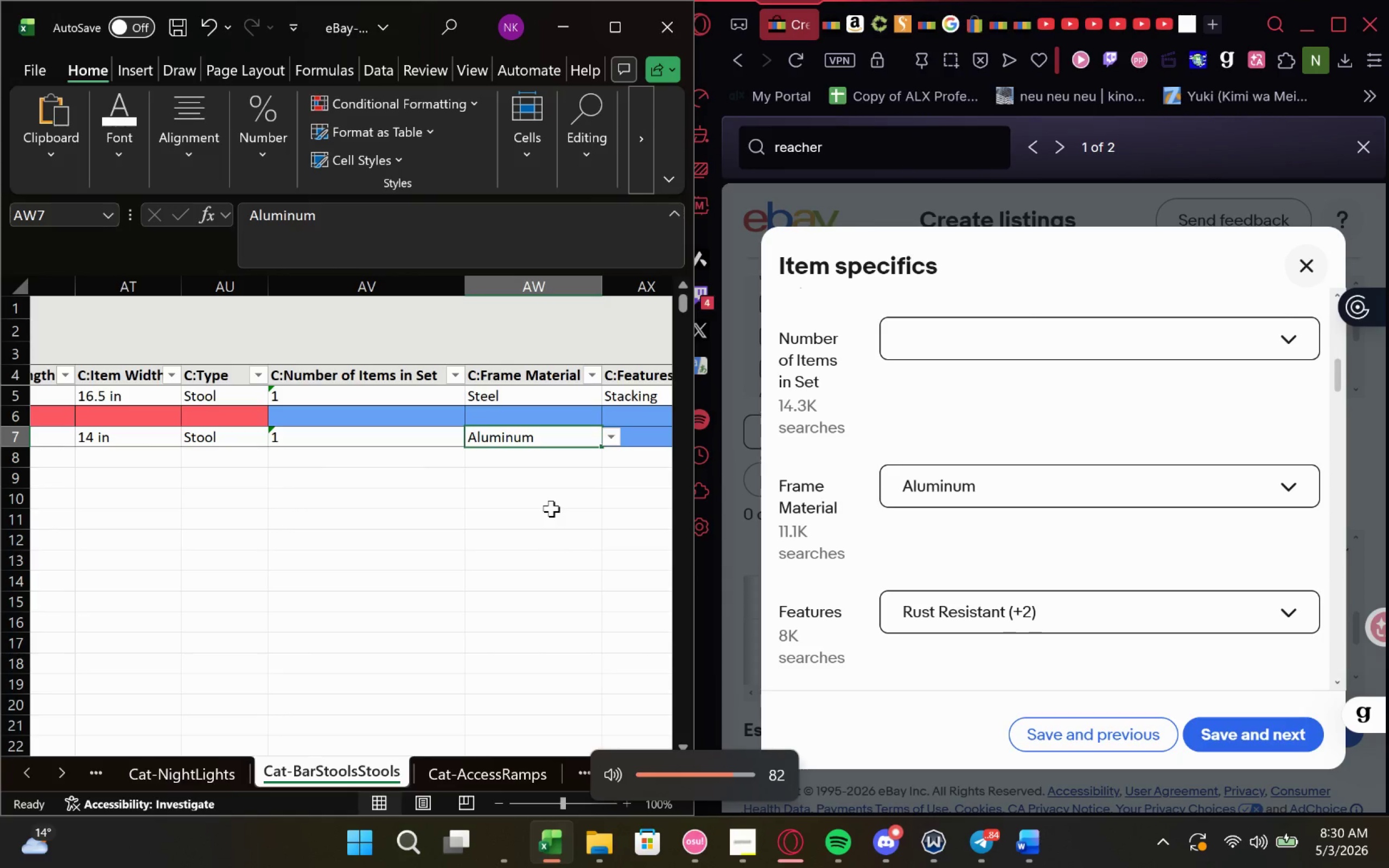 
key(VolumeUp)
 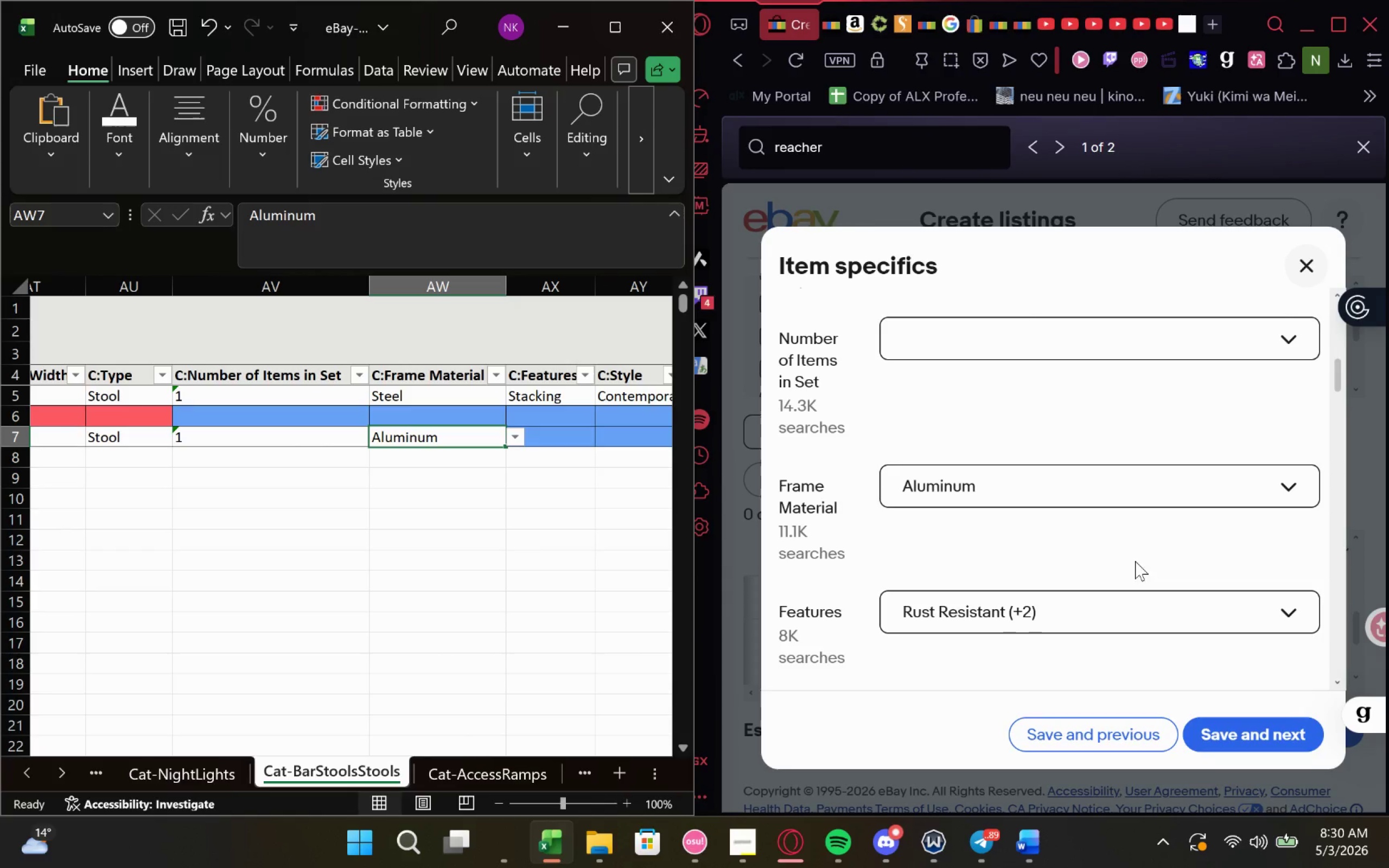 
wait(7.67)
 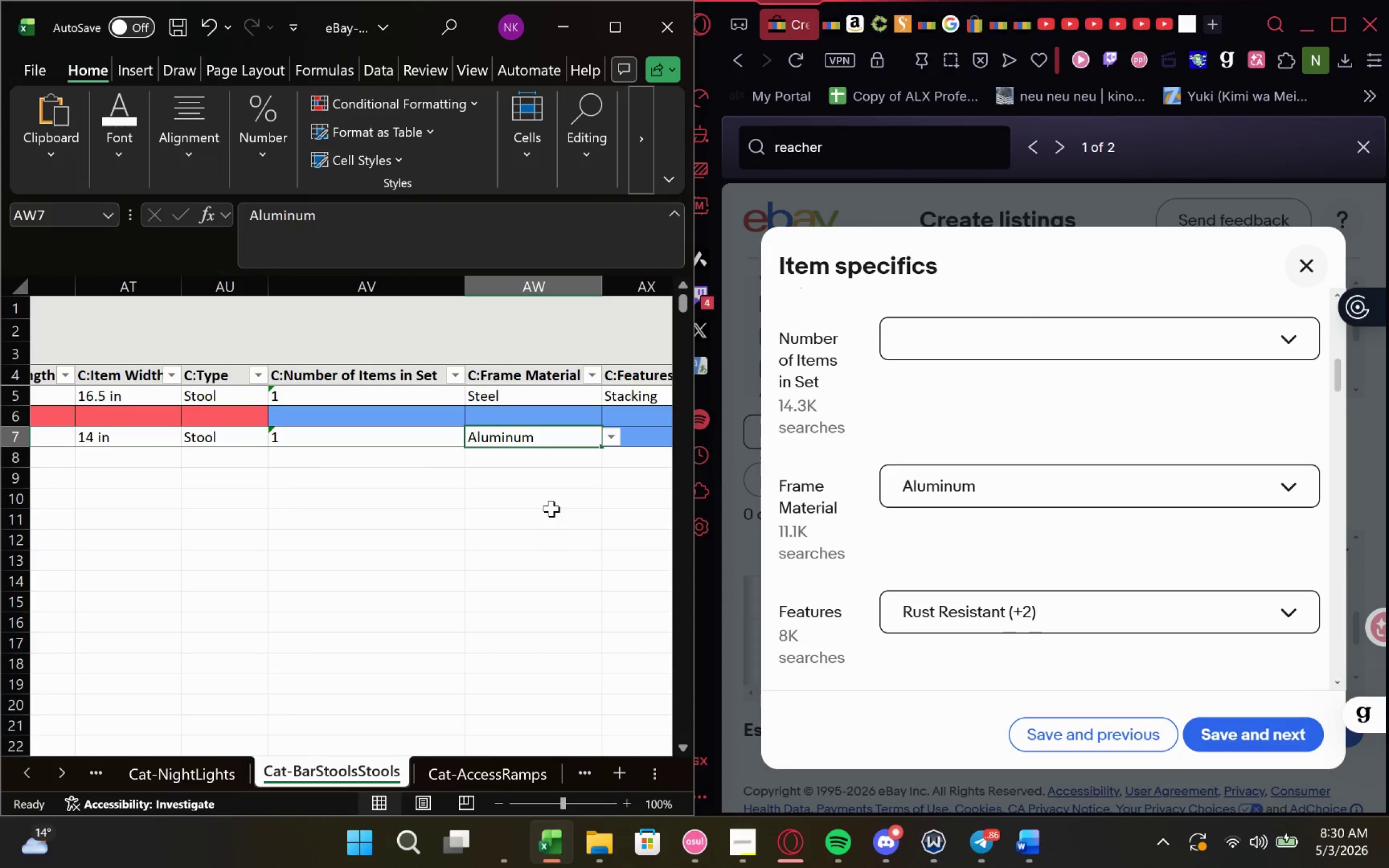 
left_click([957, 591])
 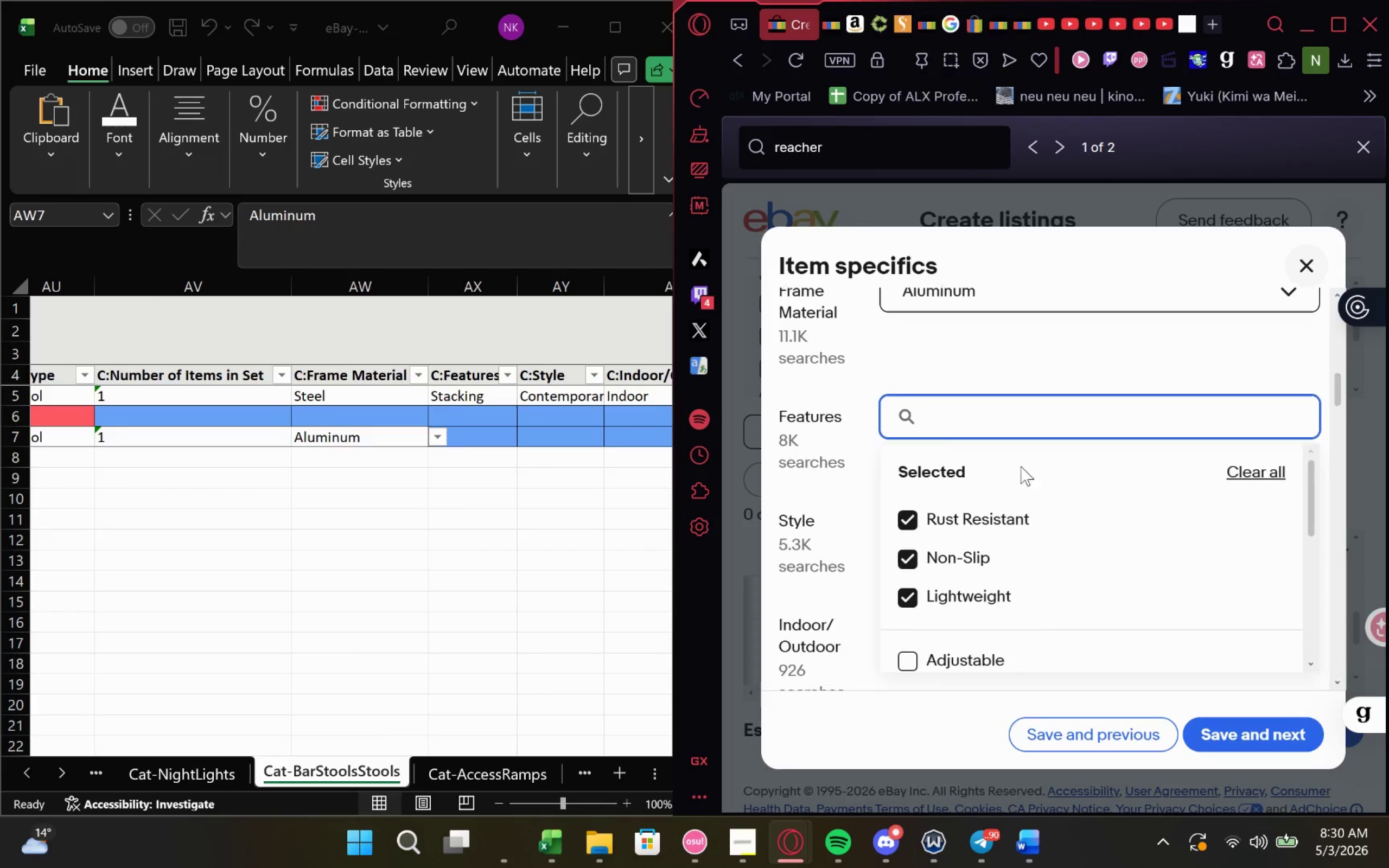 
left_click([473, 439])
 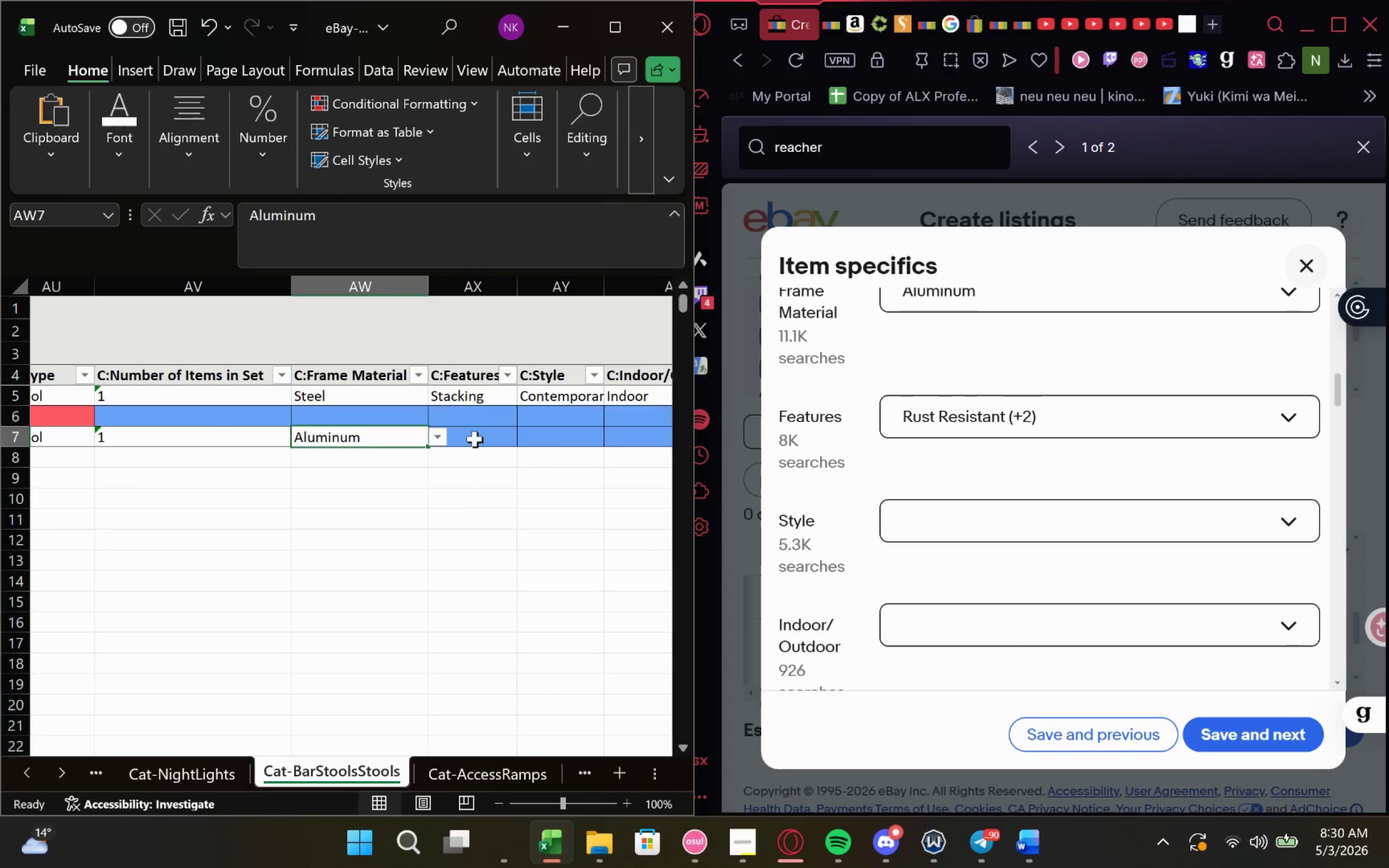 
left_click([475, 439])
 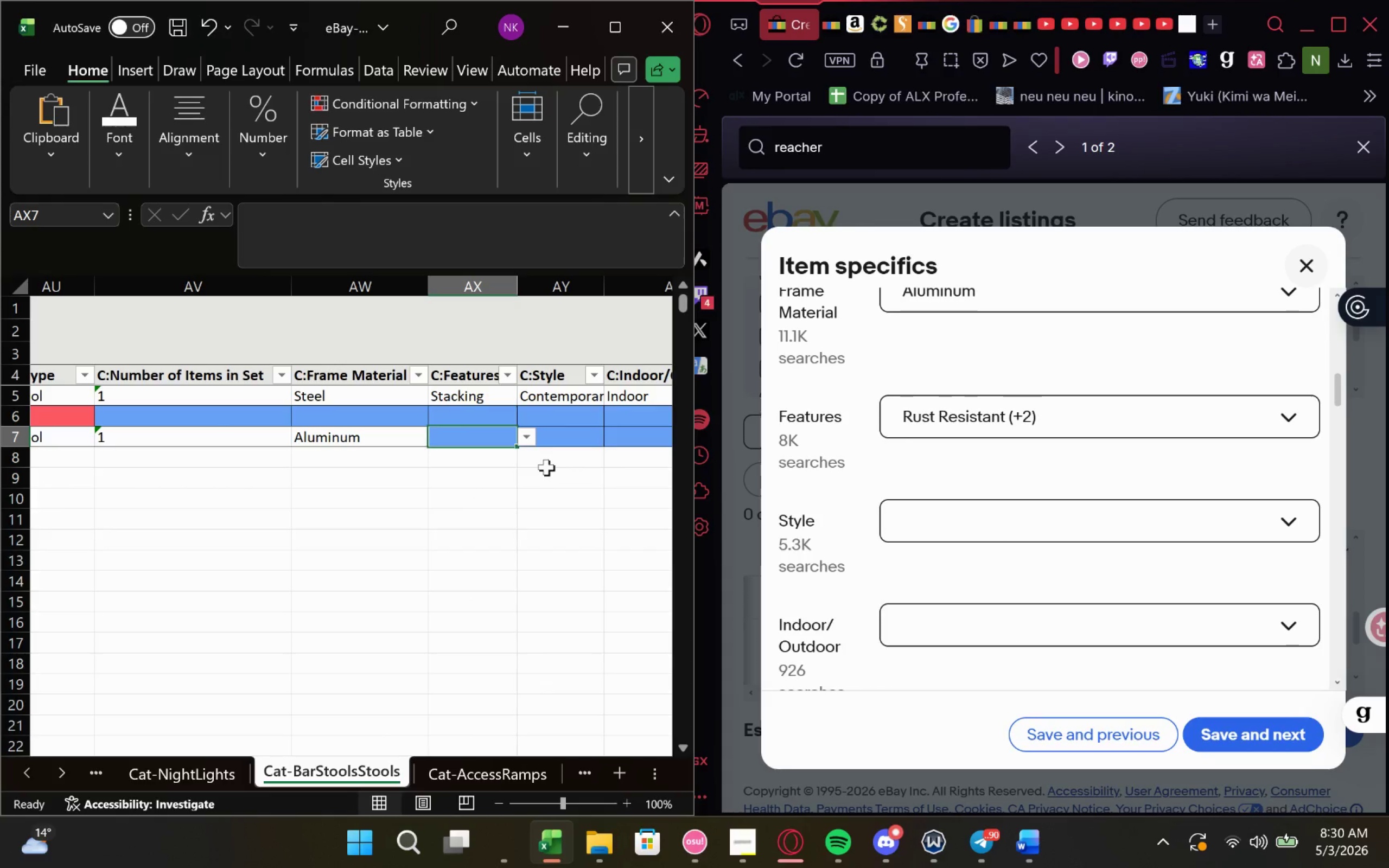 
type(lig)
key(Backspace)
key(Backspace)
key(Backspace)
type(LightW)
key(Backspace)
 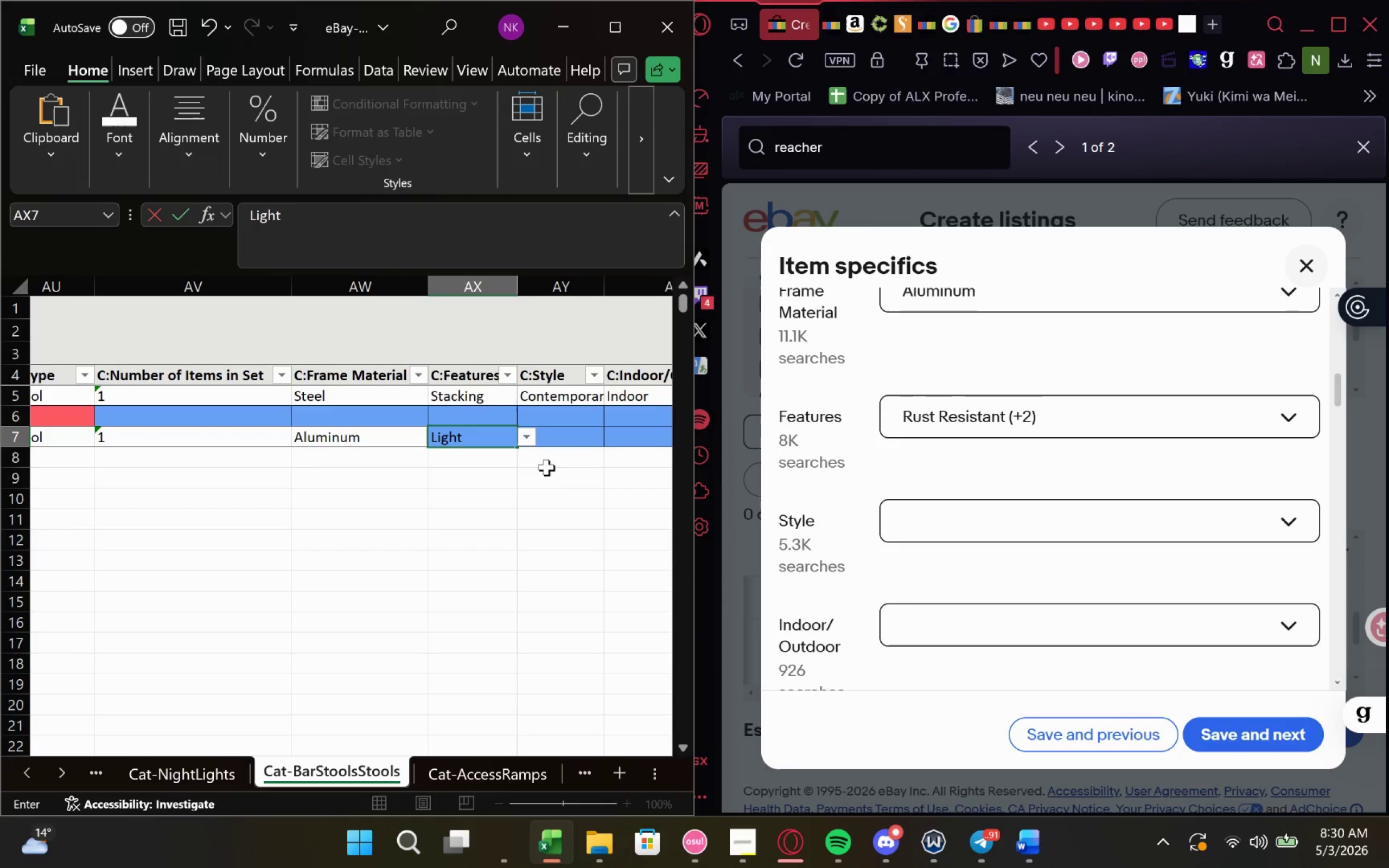 
left_click([1036, 399])
 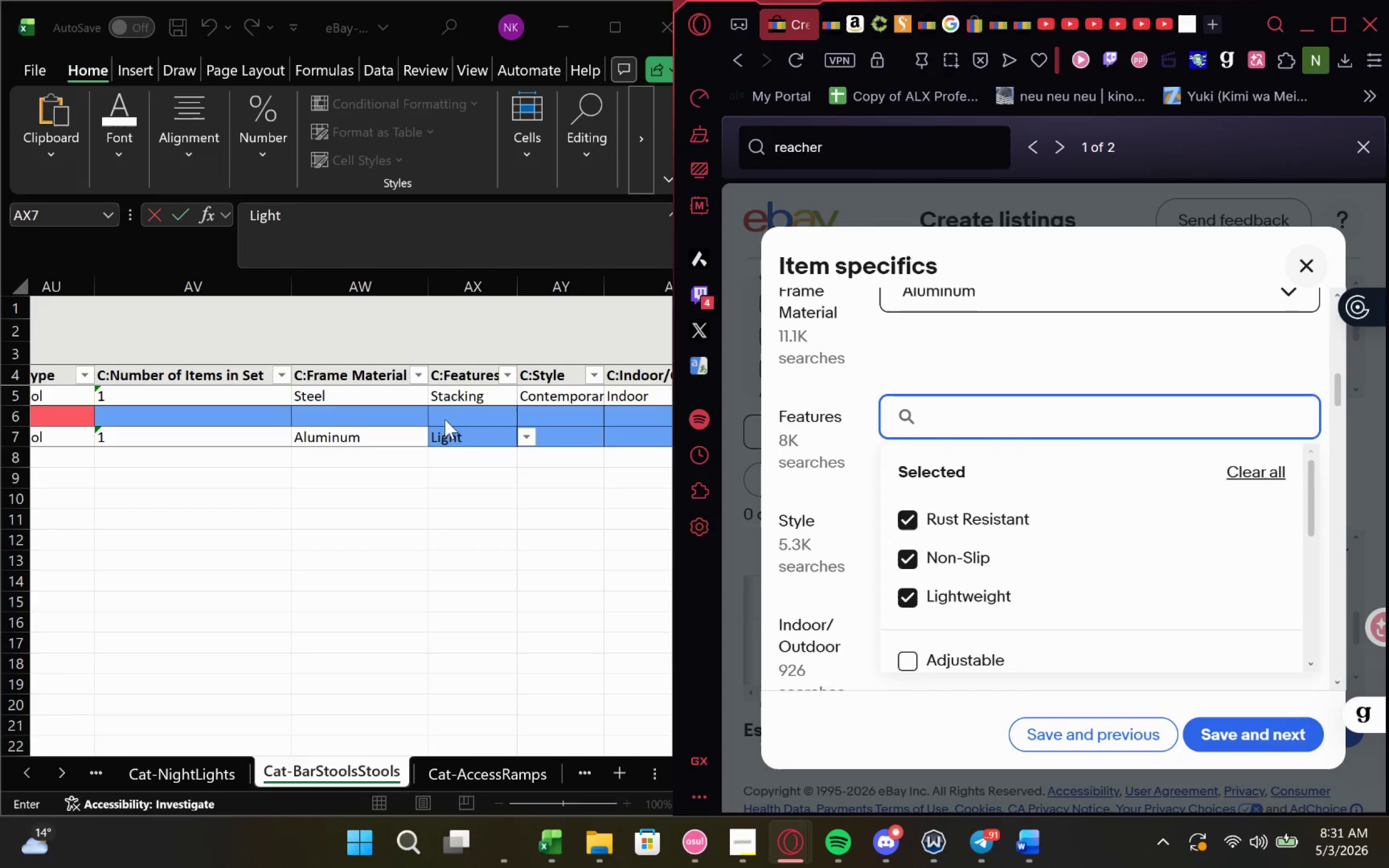 
left_click([471, 432])
 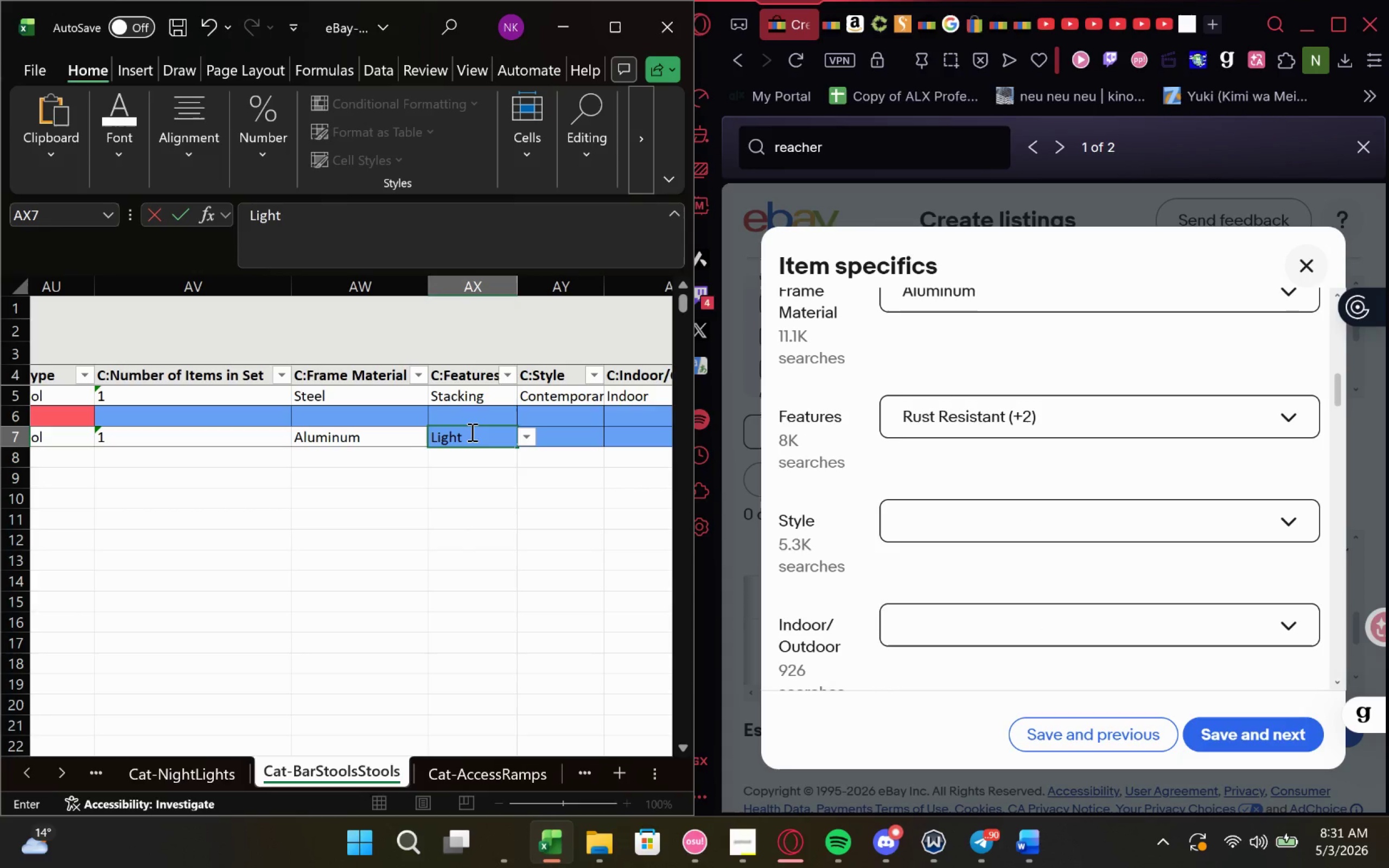 
type(weight)
 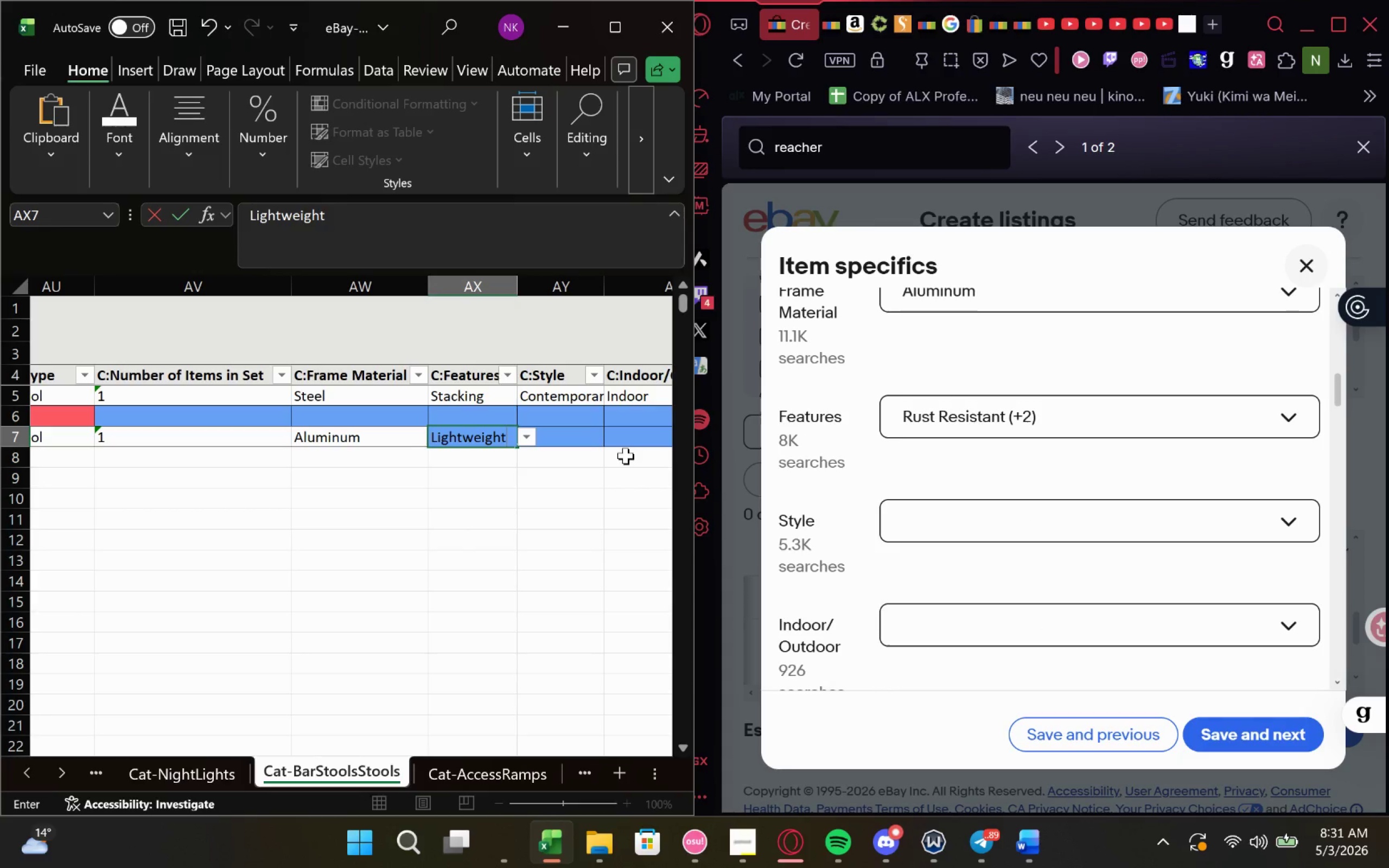 
key(VolumeDown)
 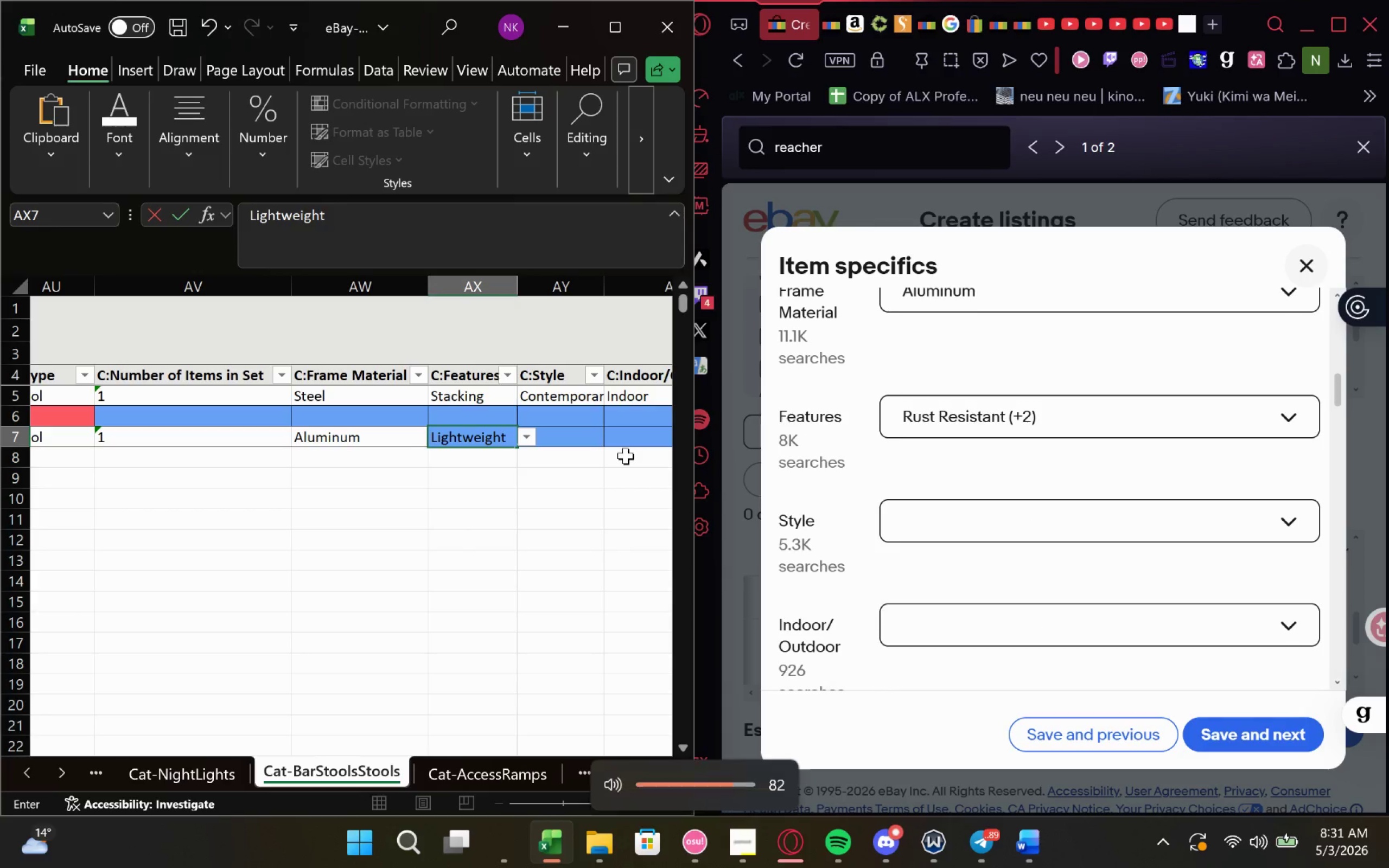 
key(VolumeDown)
 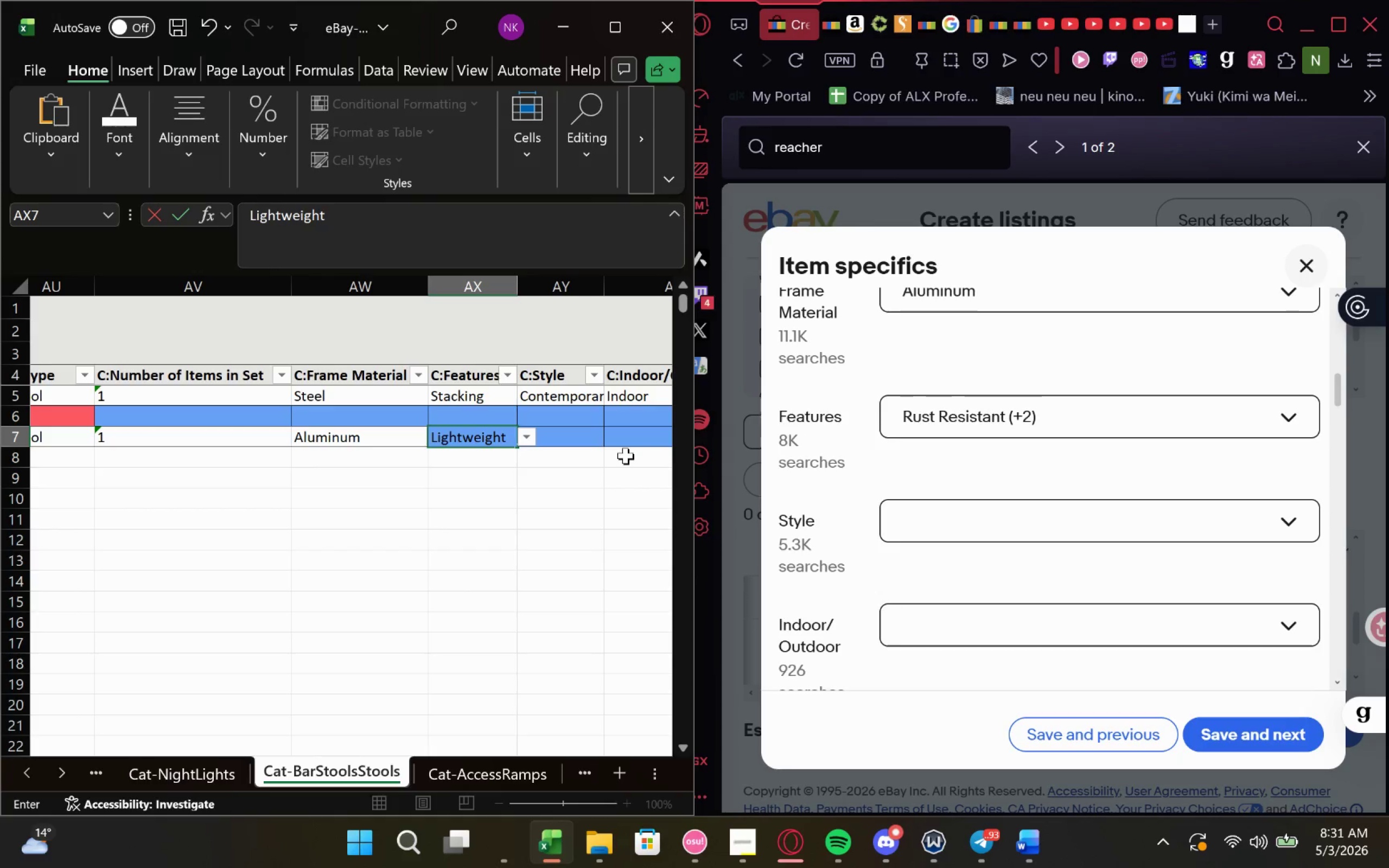 
wait(18.31)
 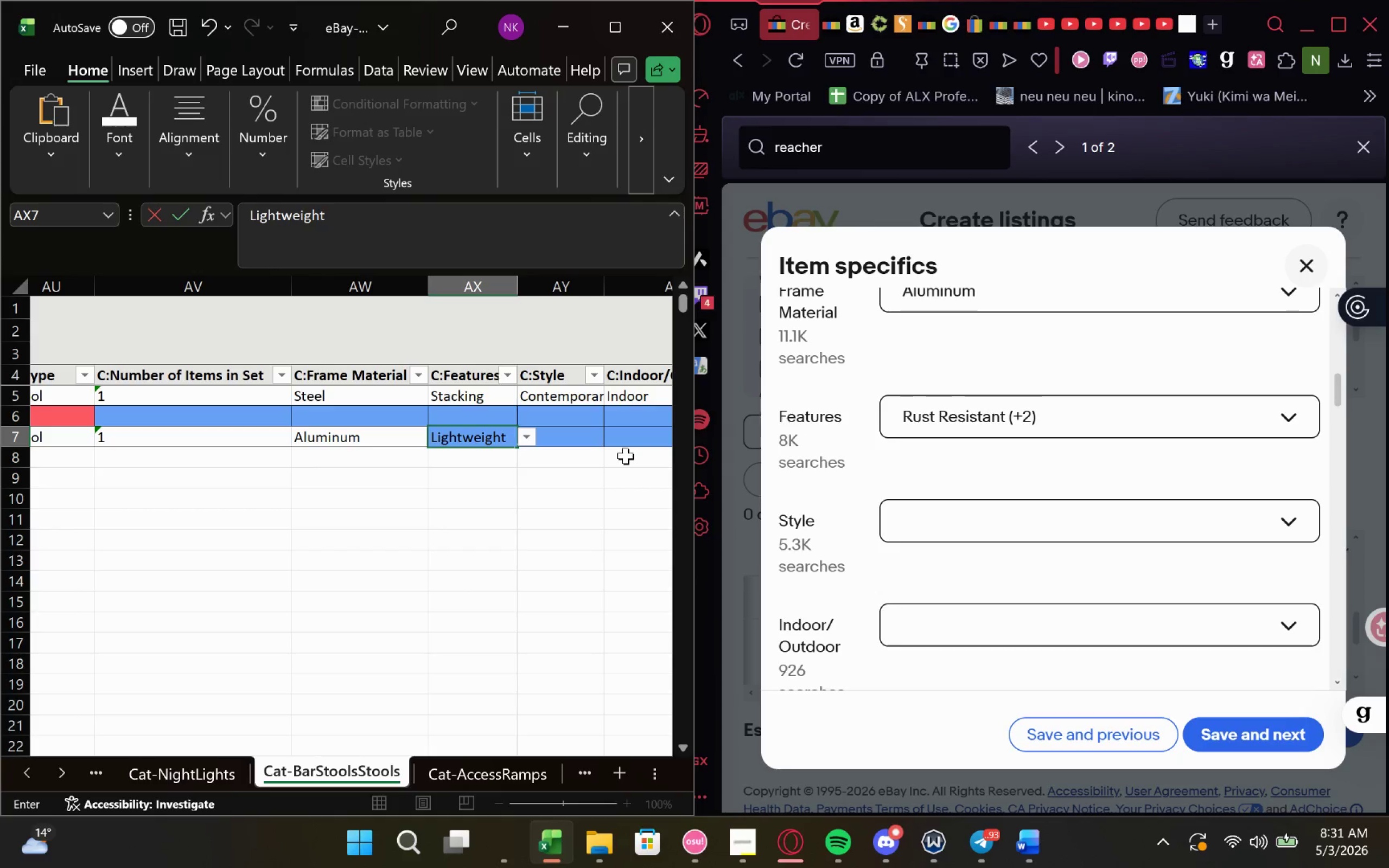 
left_click([566, 427])
 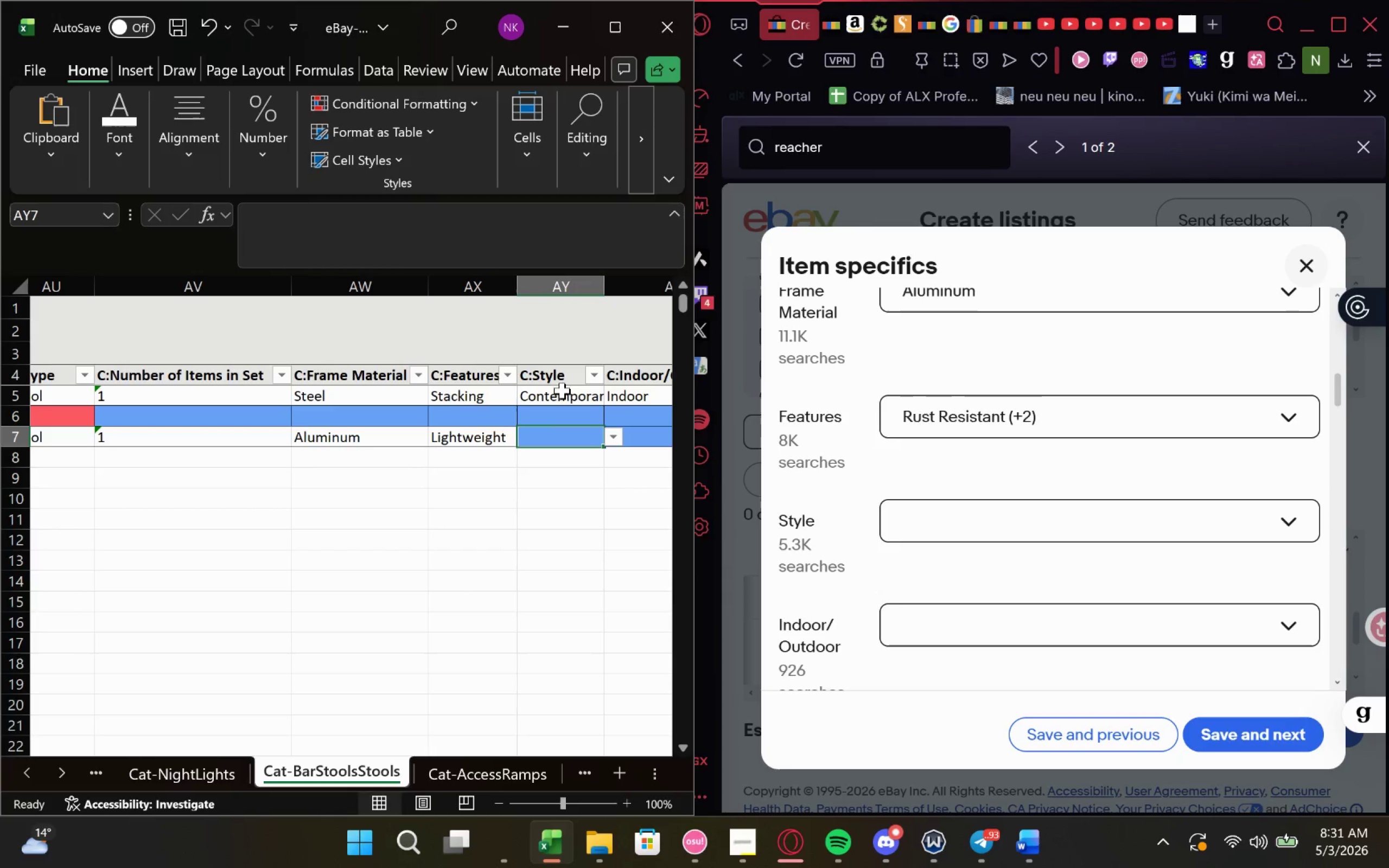 
left_click([575, 398])
 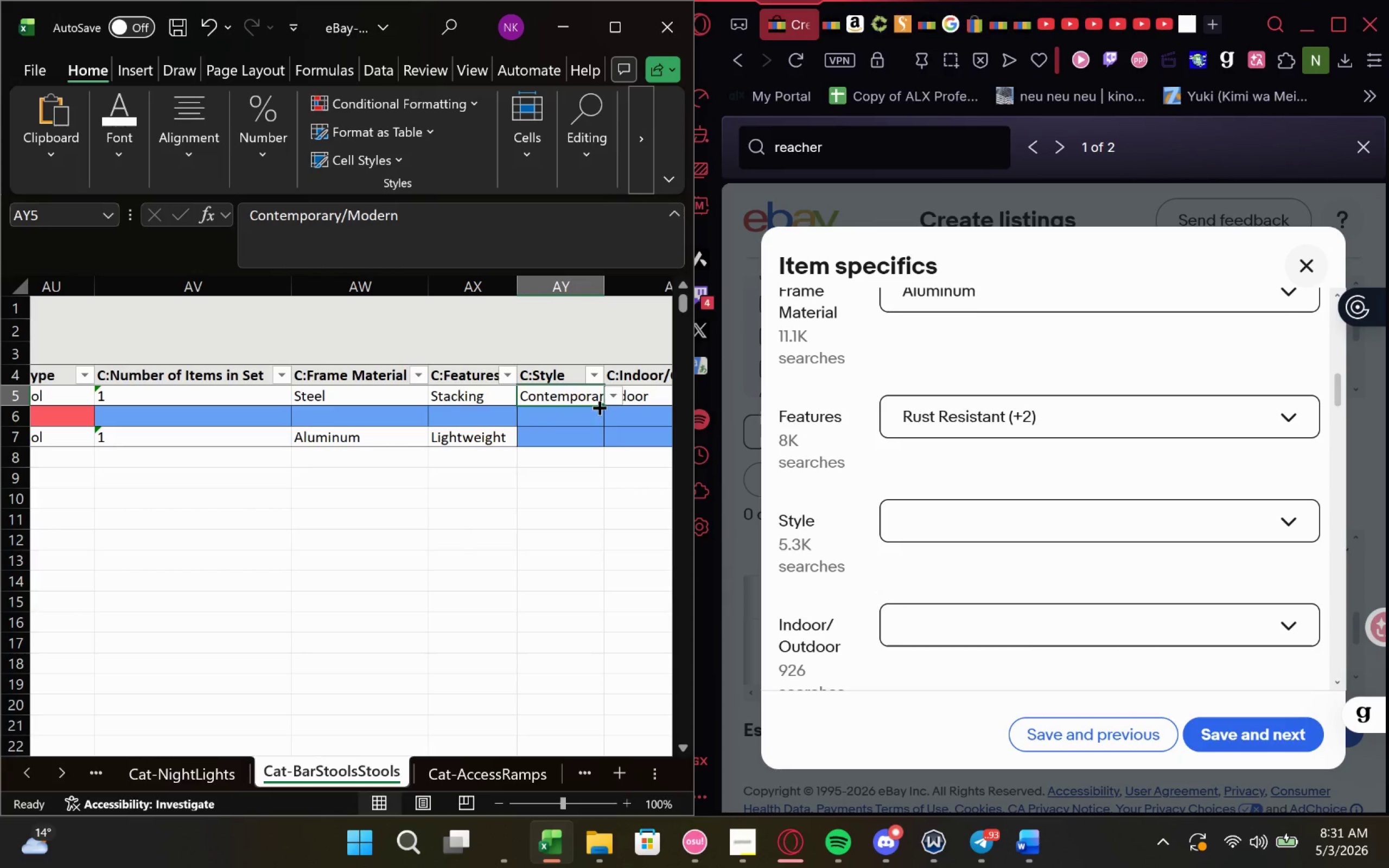 
left_click_drag(start_coordinate=[600, 405], to_coordinate=[605, 442])
 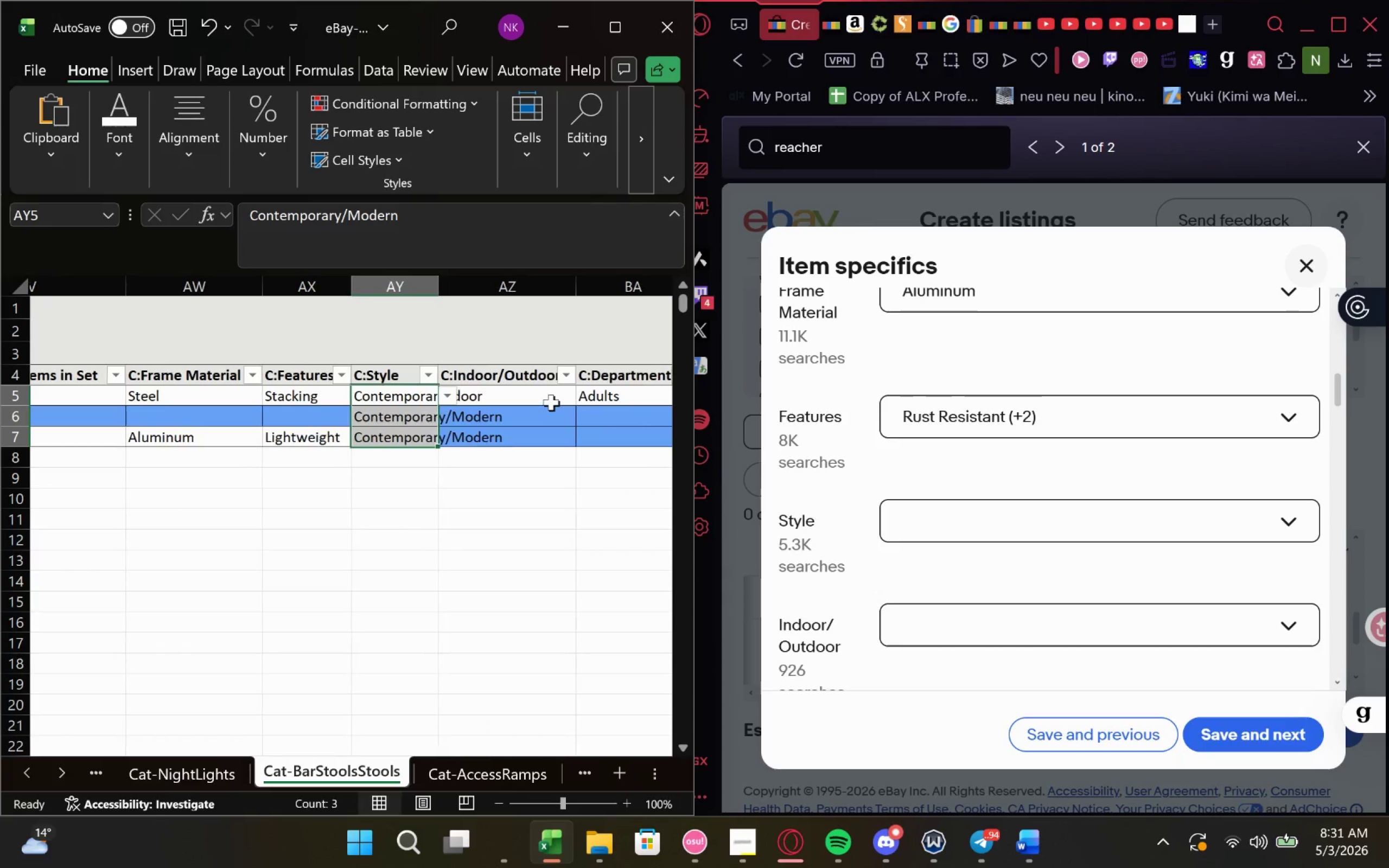 
left_click([544, 393])
 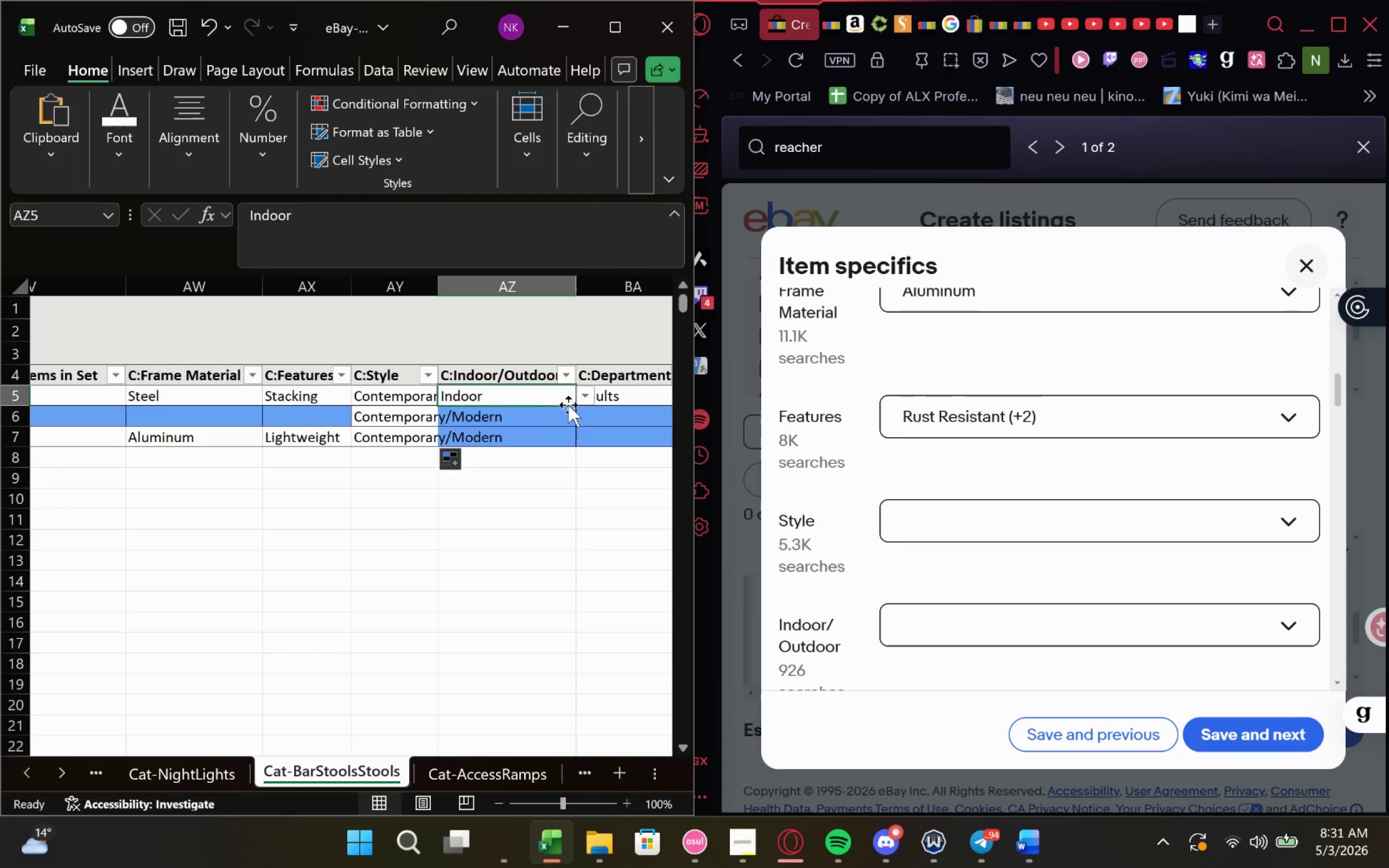 
left_click_drag(start_coordinate=[571, 406], to_coordinate=[573, 449])
 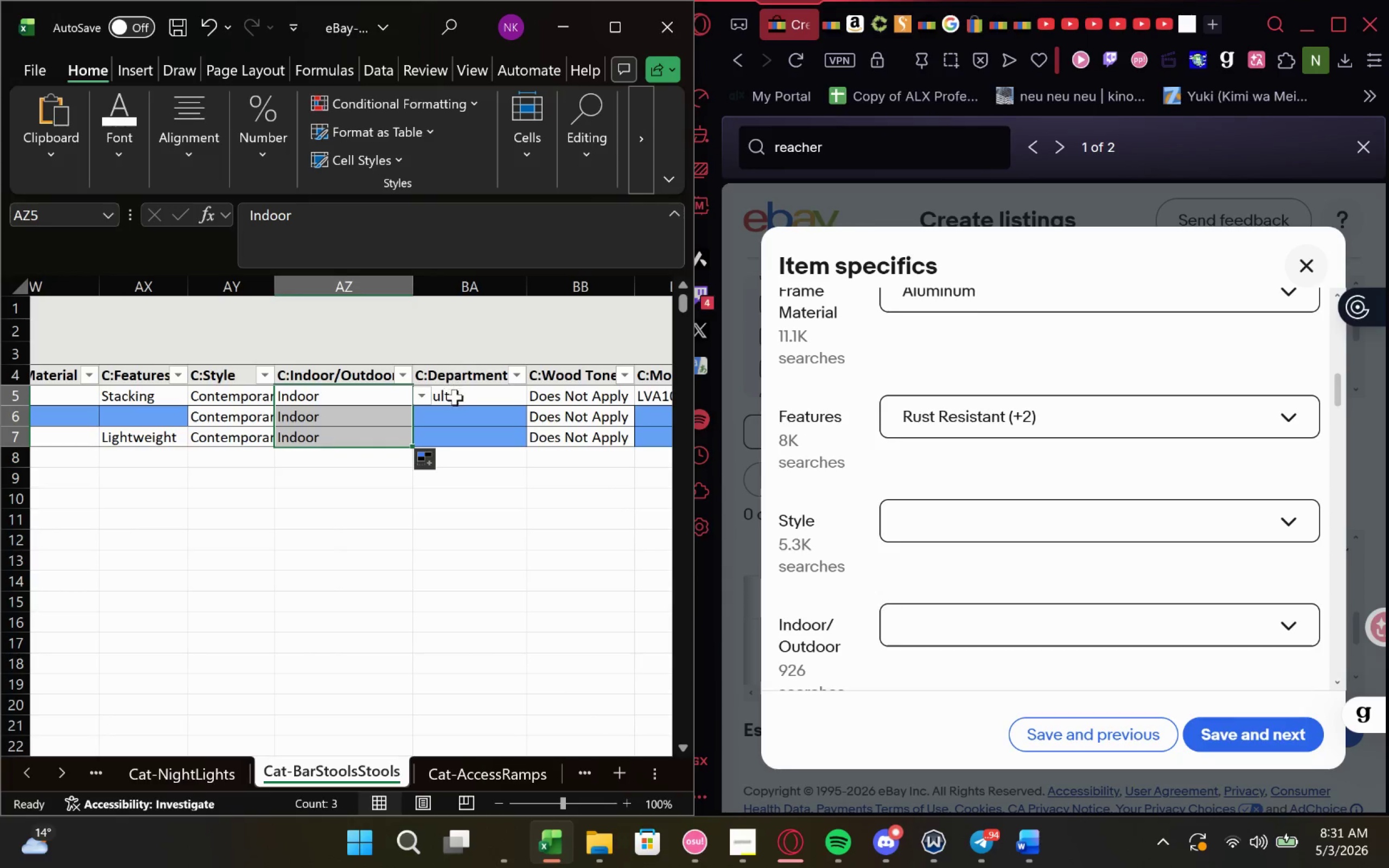 
left_click([478, 389])
 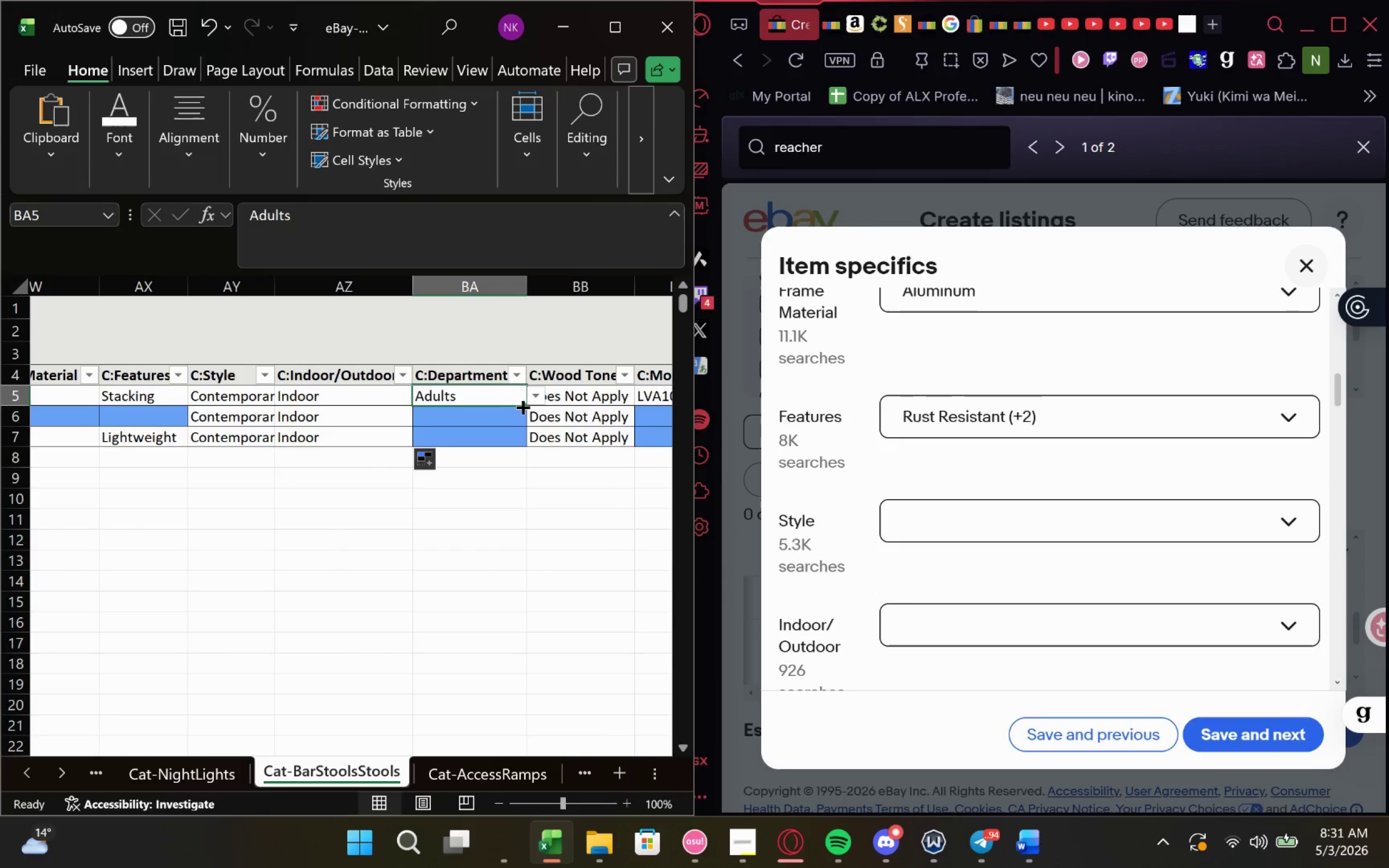 
left_click_drag(start_coordinate=[524, 405], to_coordinate=[523, 442])
 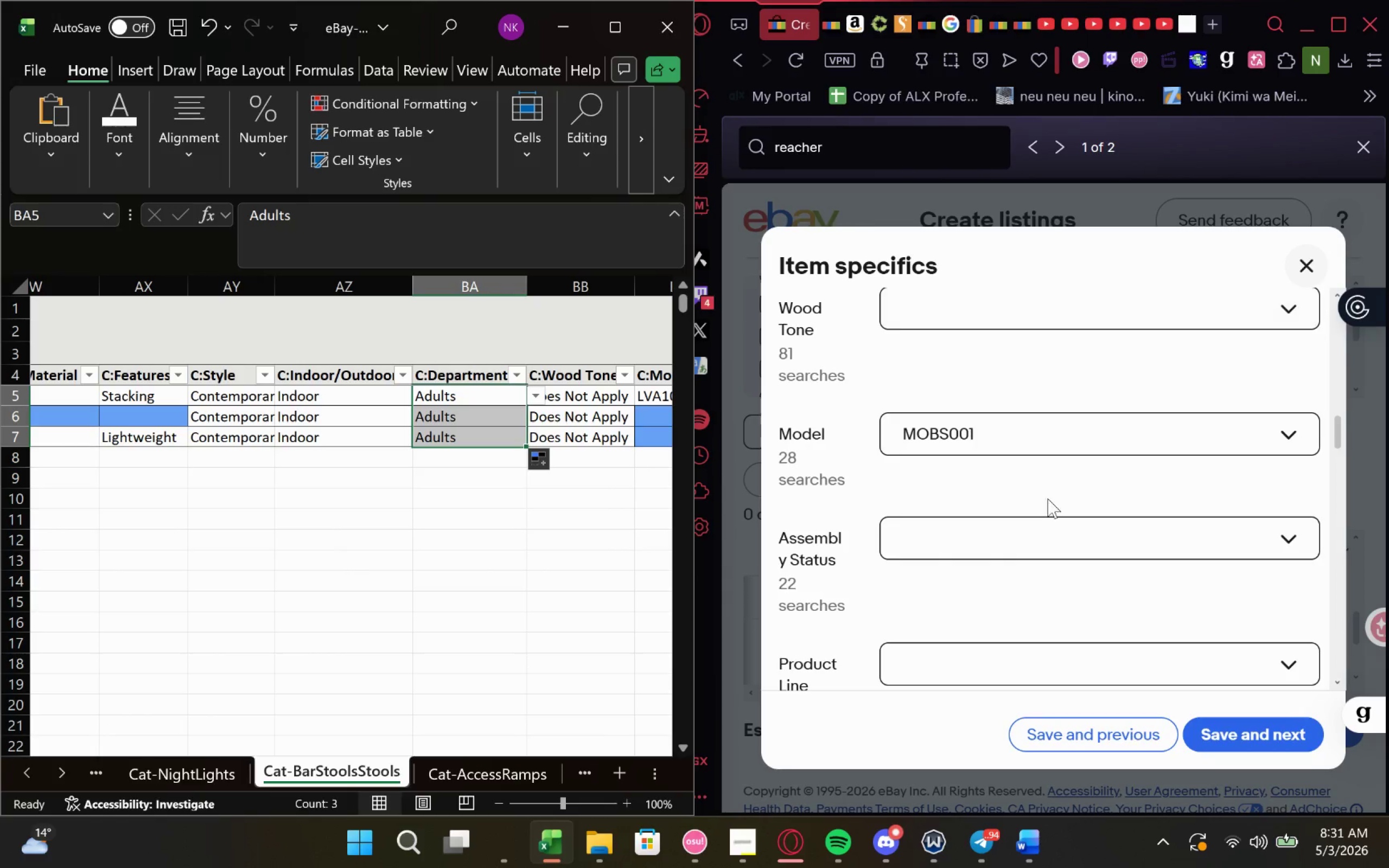 
left_click([1018, 424])
 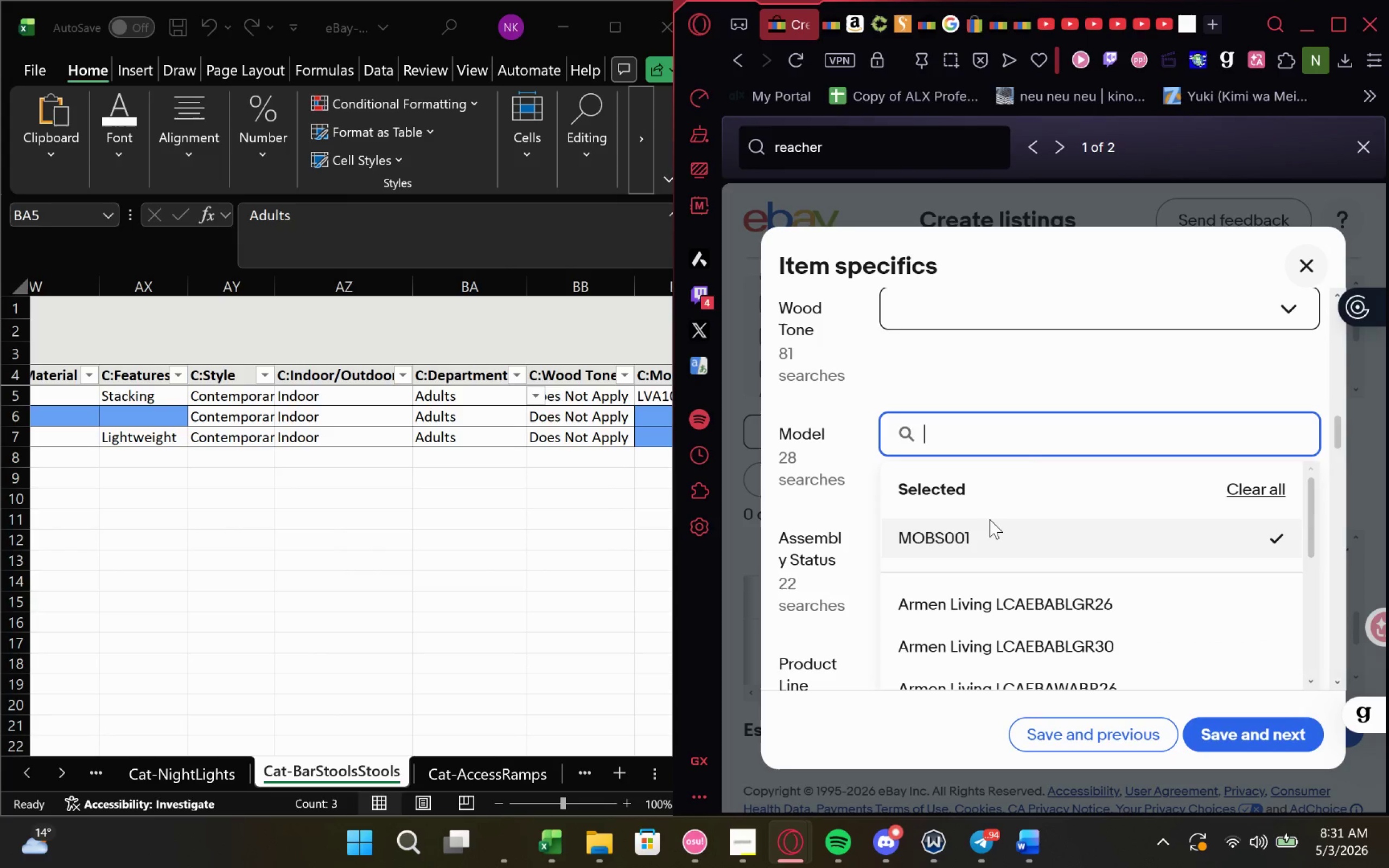 
left_click_drag(start_coordinate=[990, 519], to_coordinate=[894, 533])
 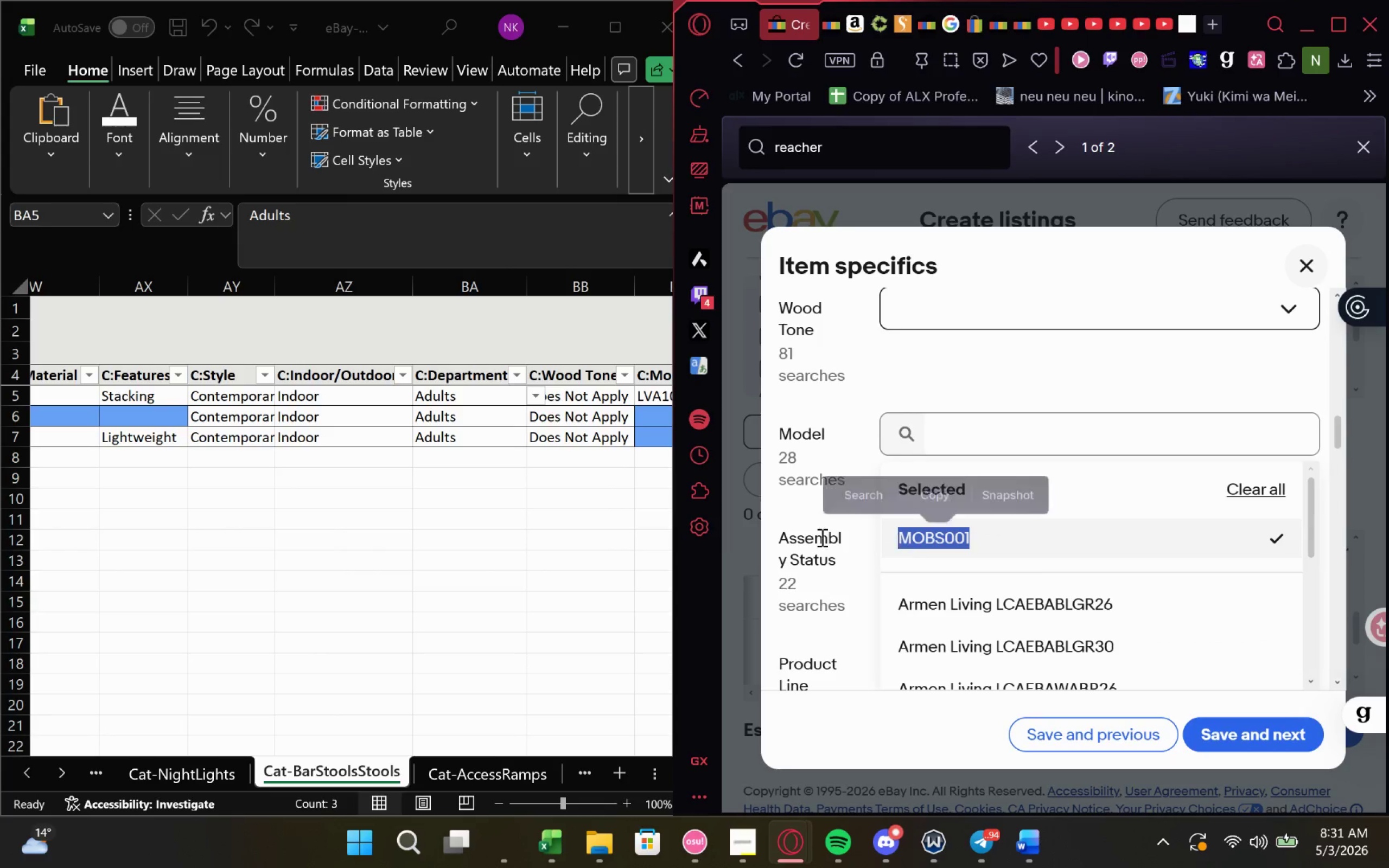 
key(Control+C)
 